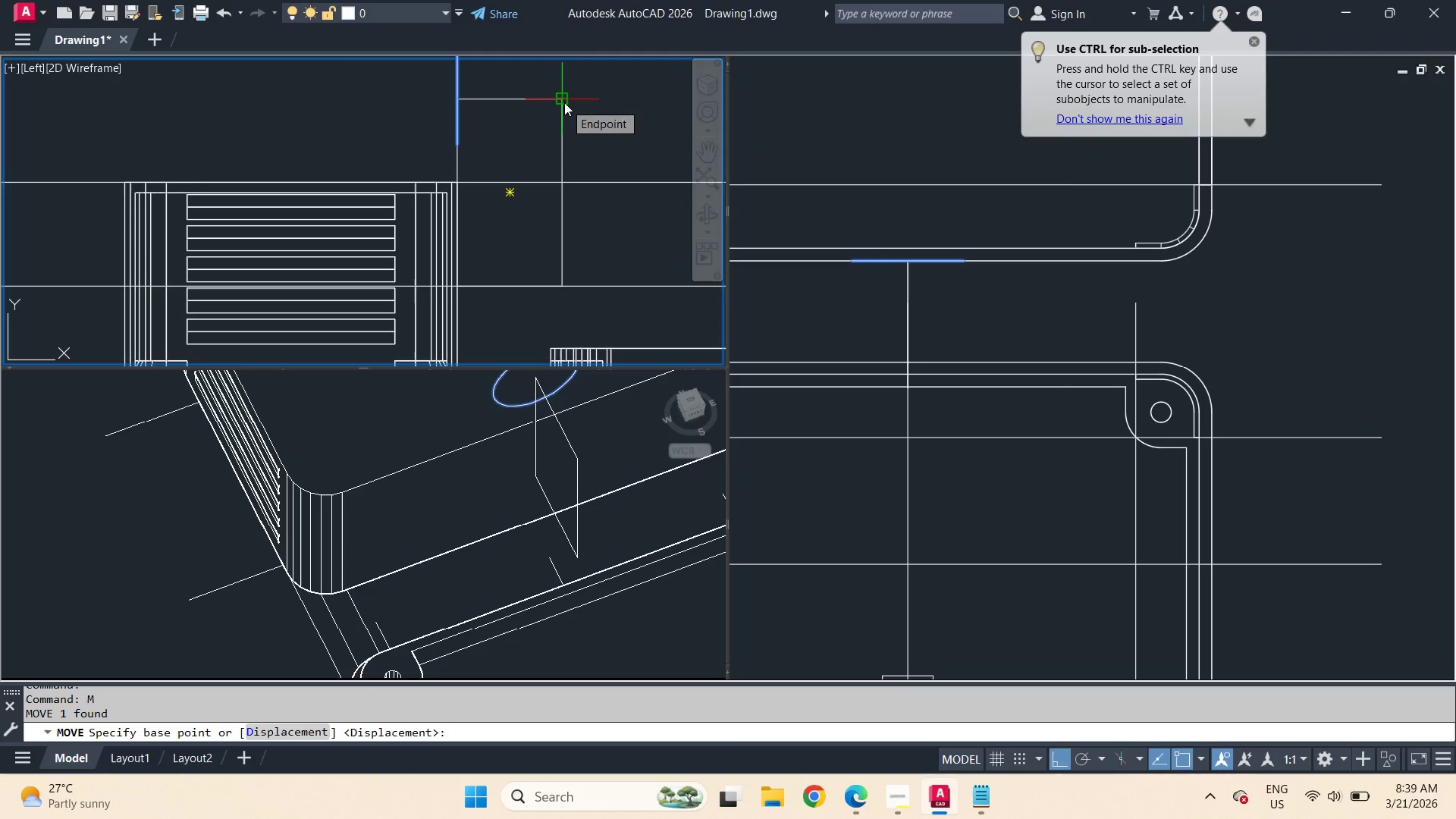 
left_click([564, 102])
 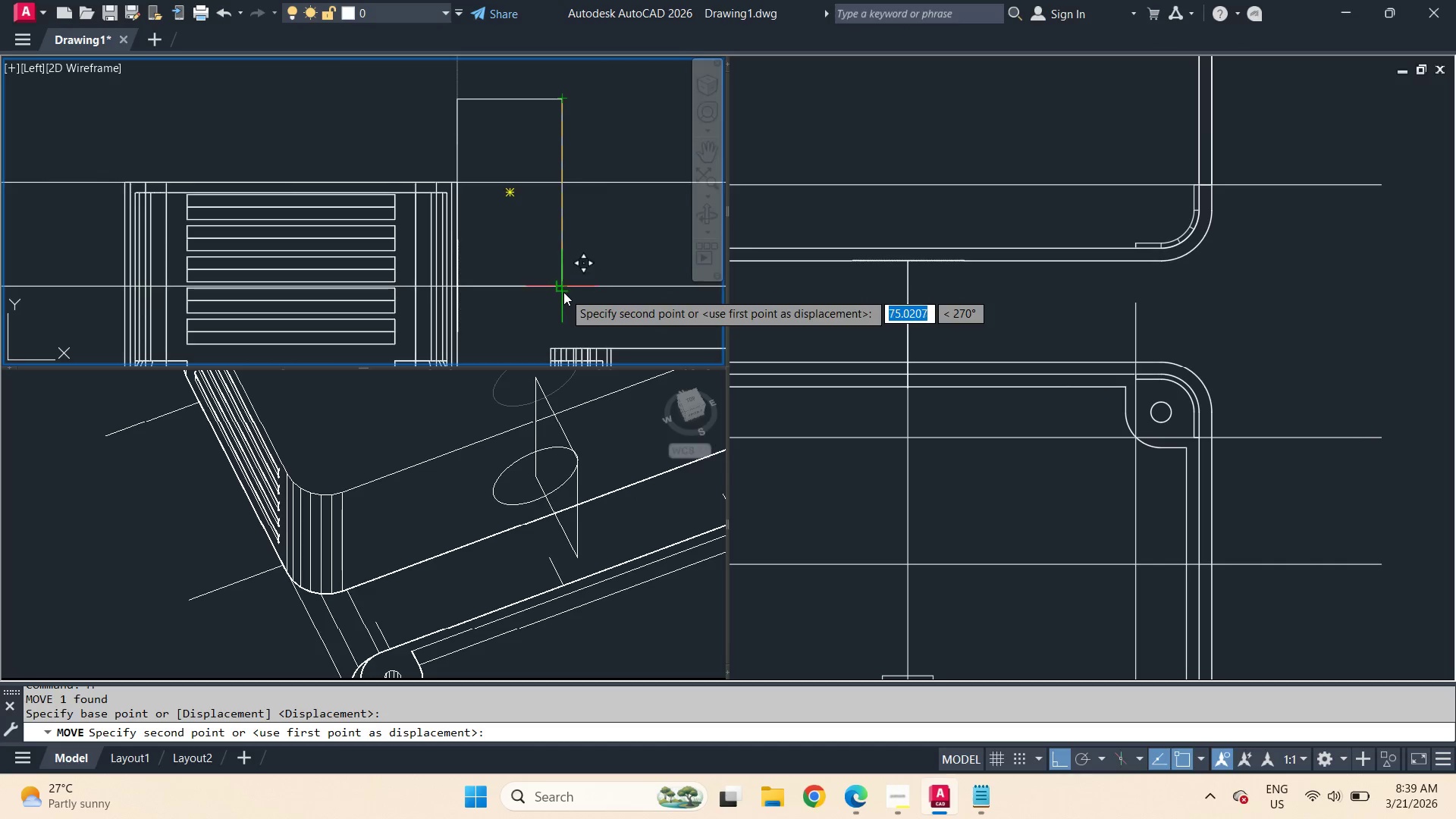 
type(end )
 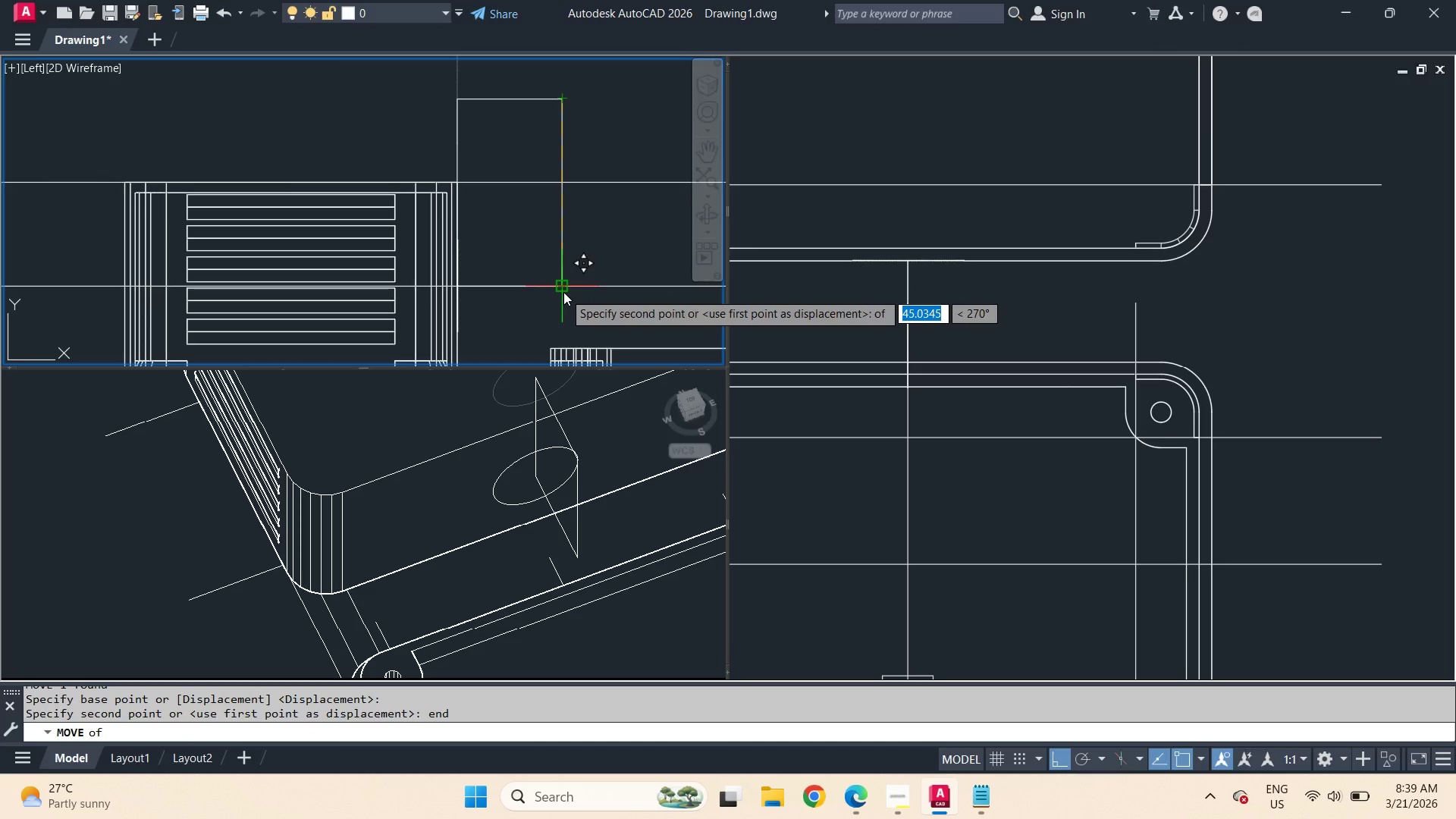 
left_click([563, 292])
 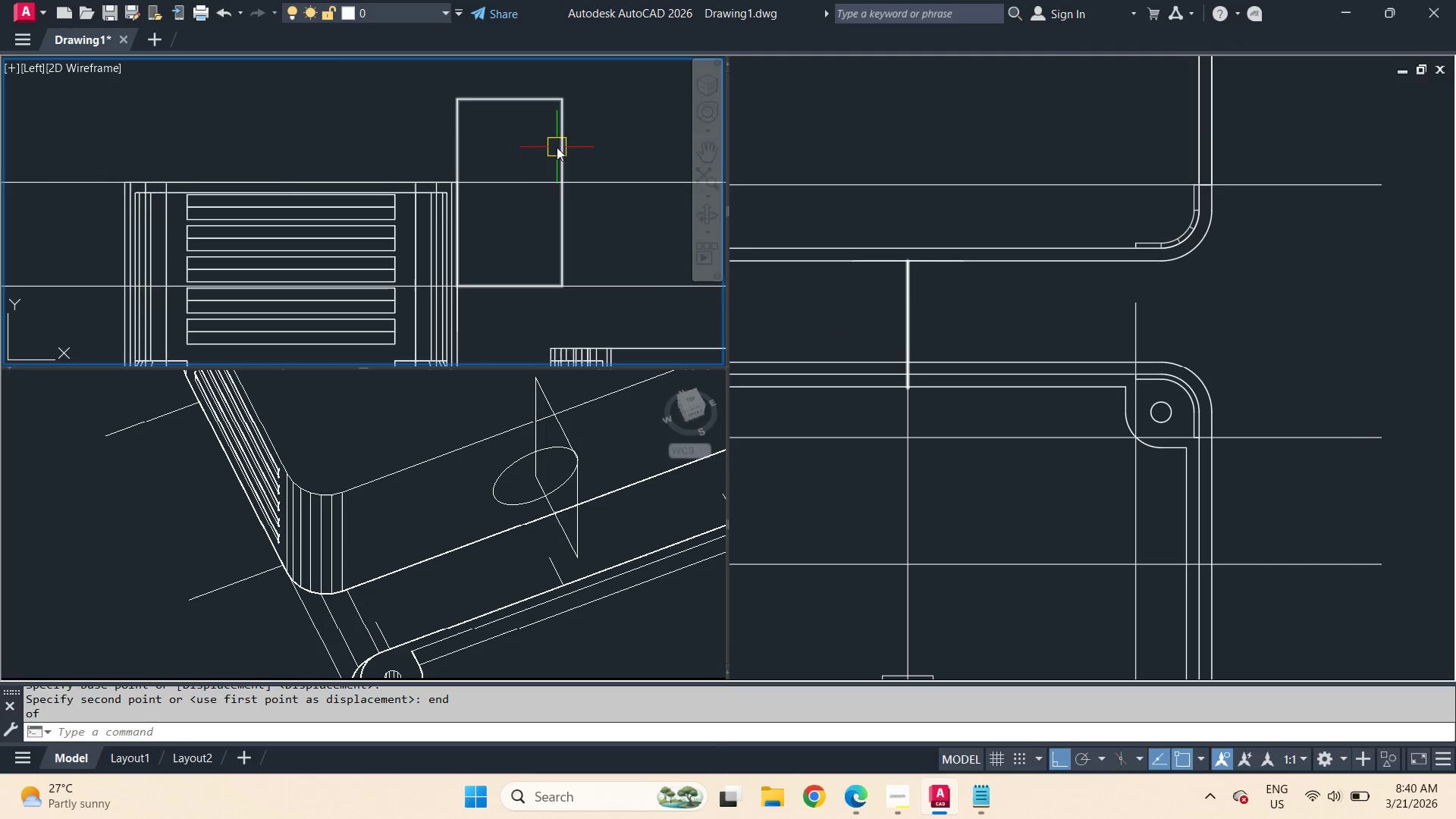 
left_click([557, 147])
 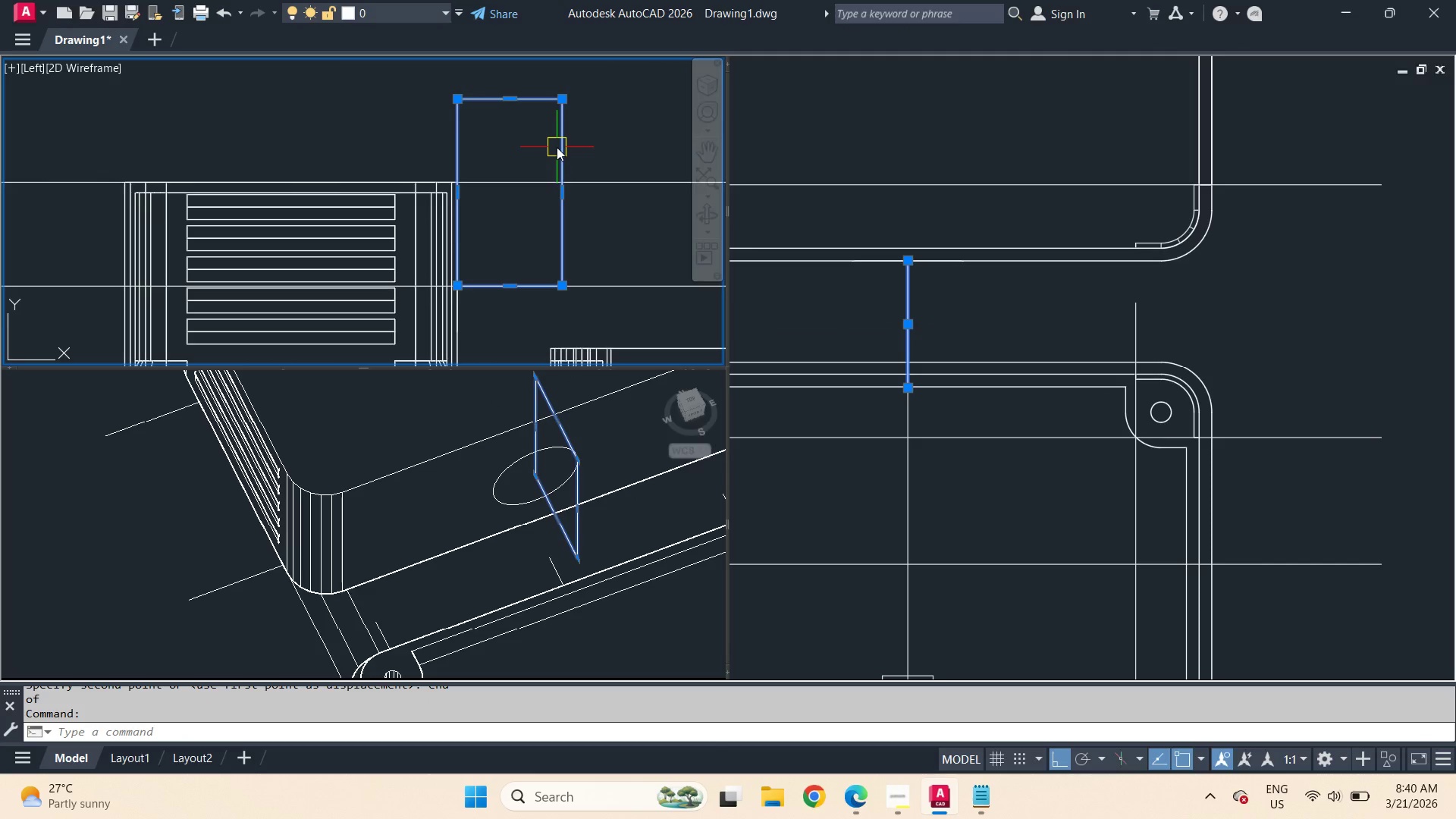 
key(E)
 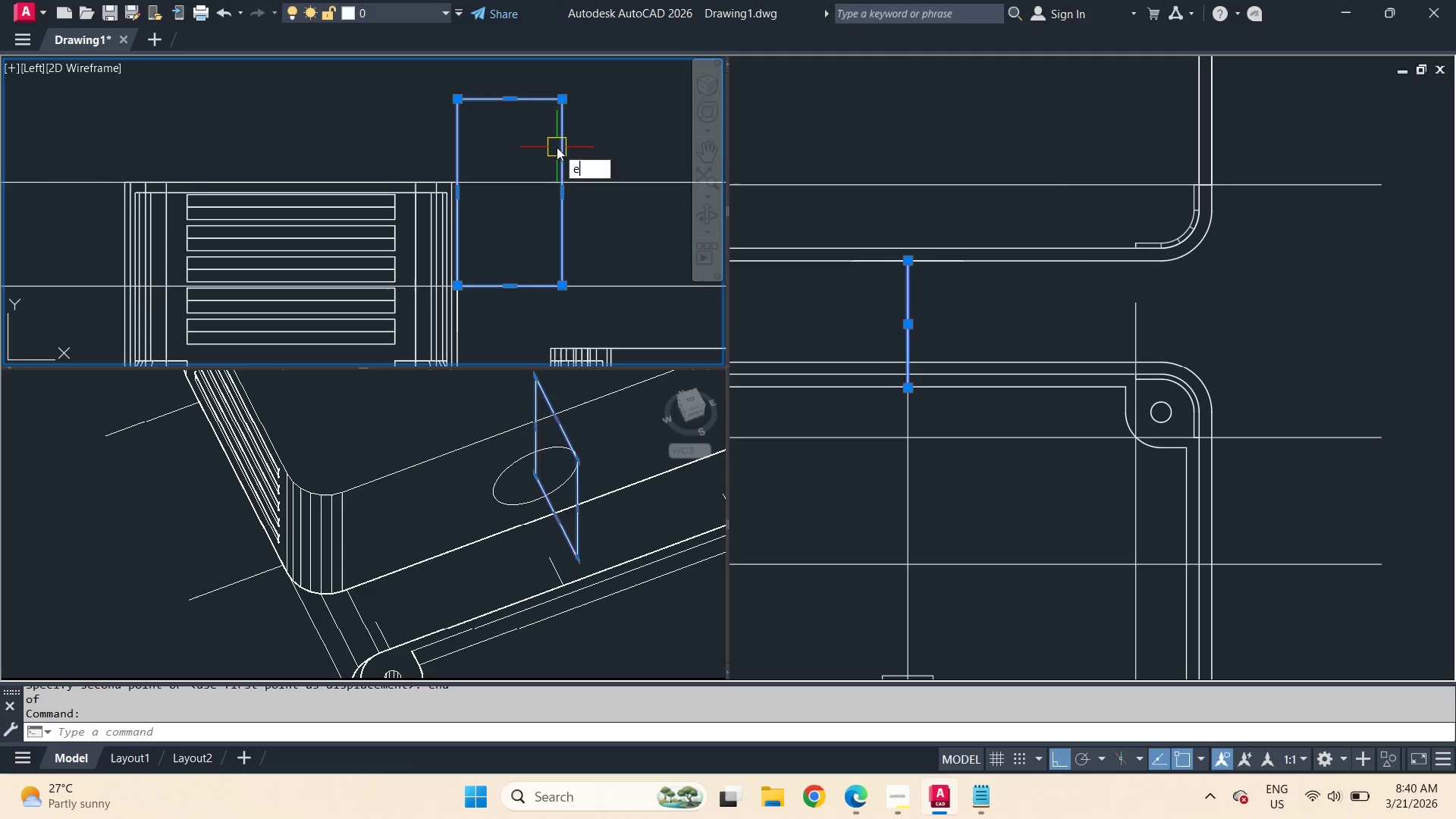 
key(Space)
 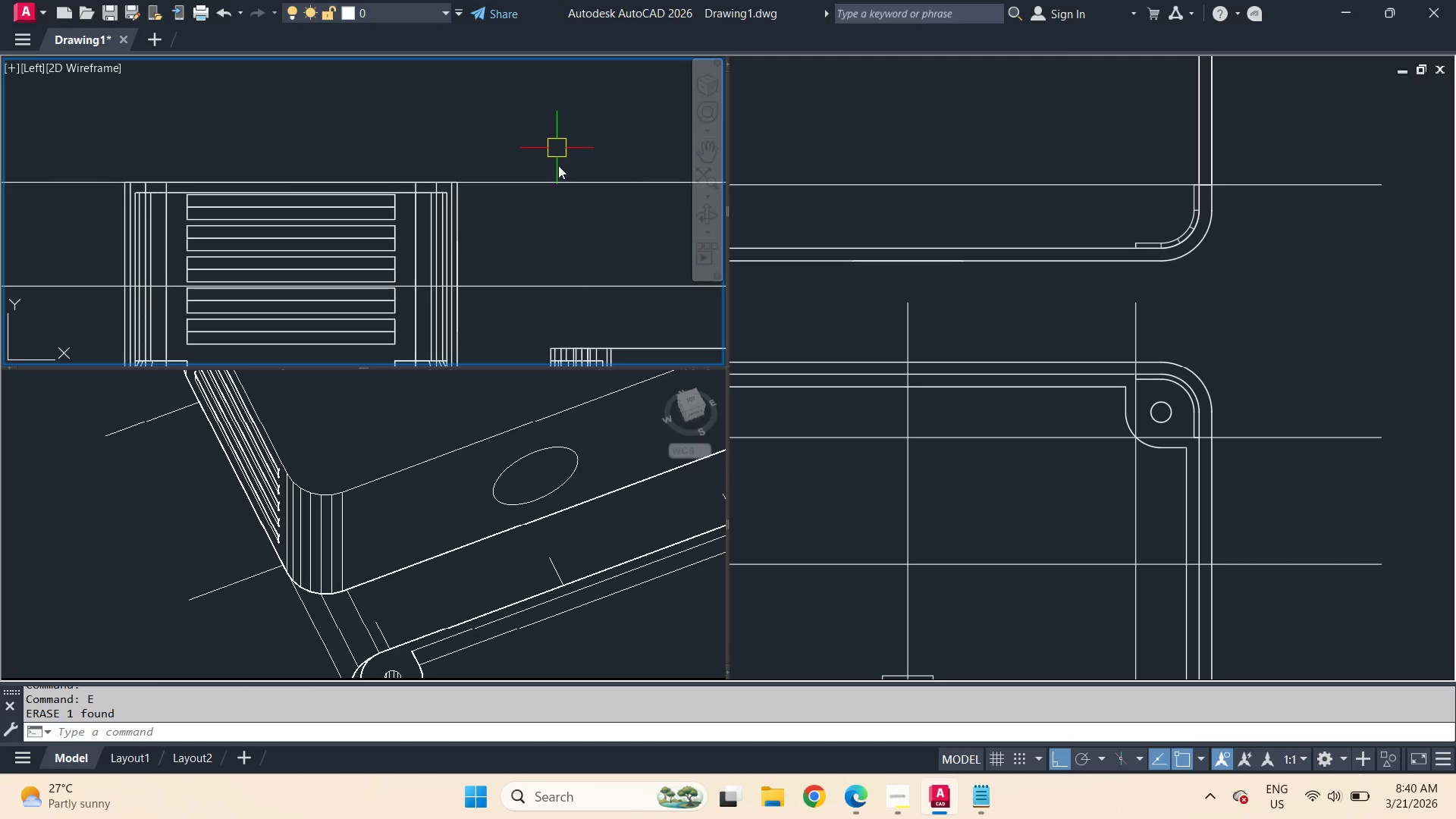 
left_click([561, 463])
 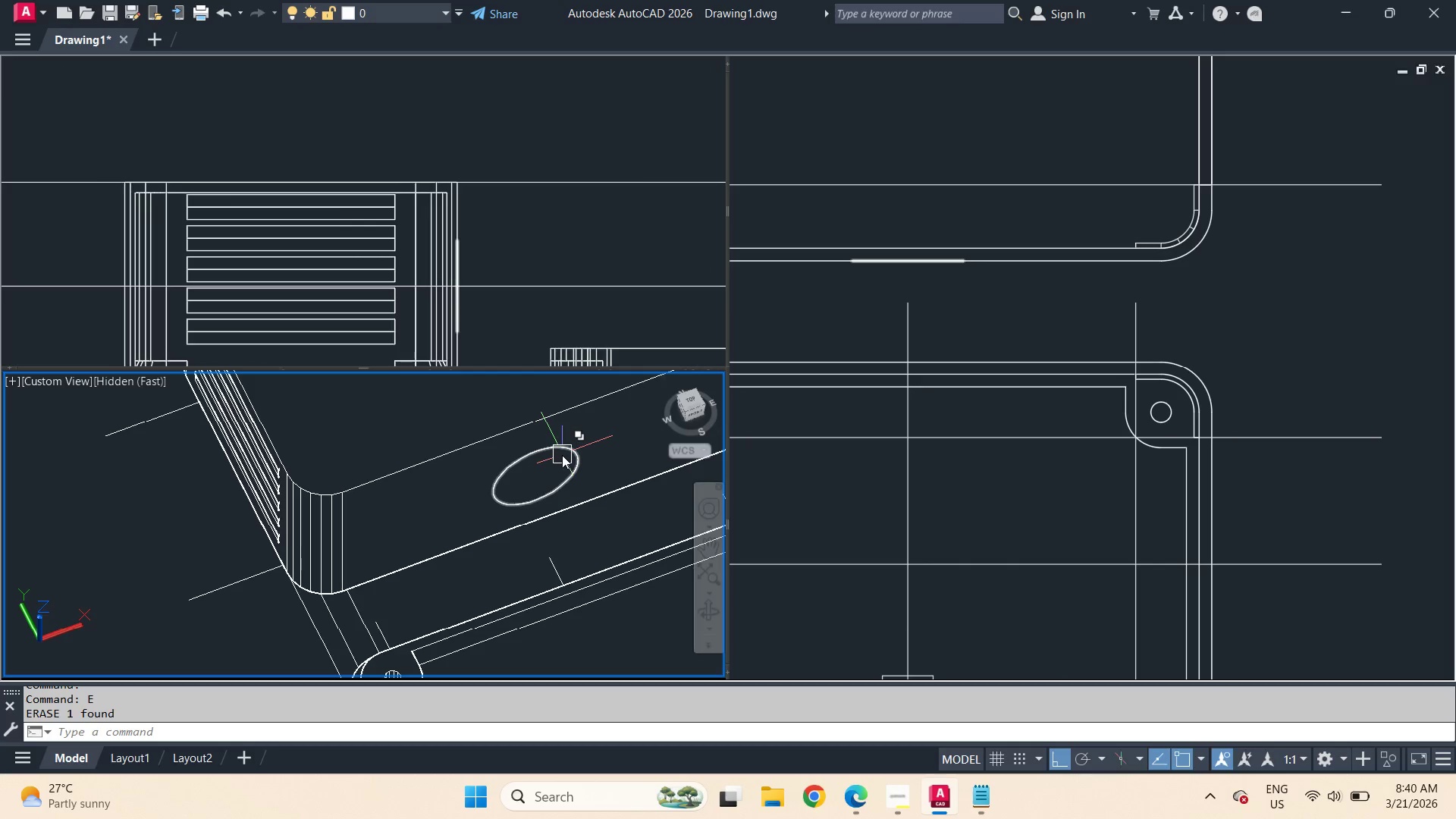 
left_click([562, 455])
 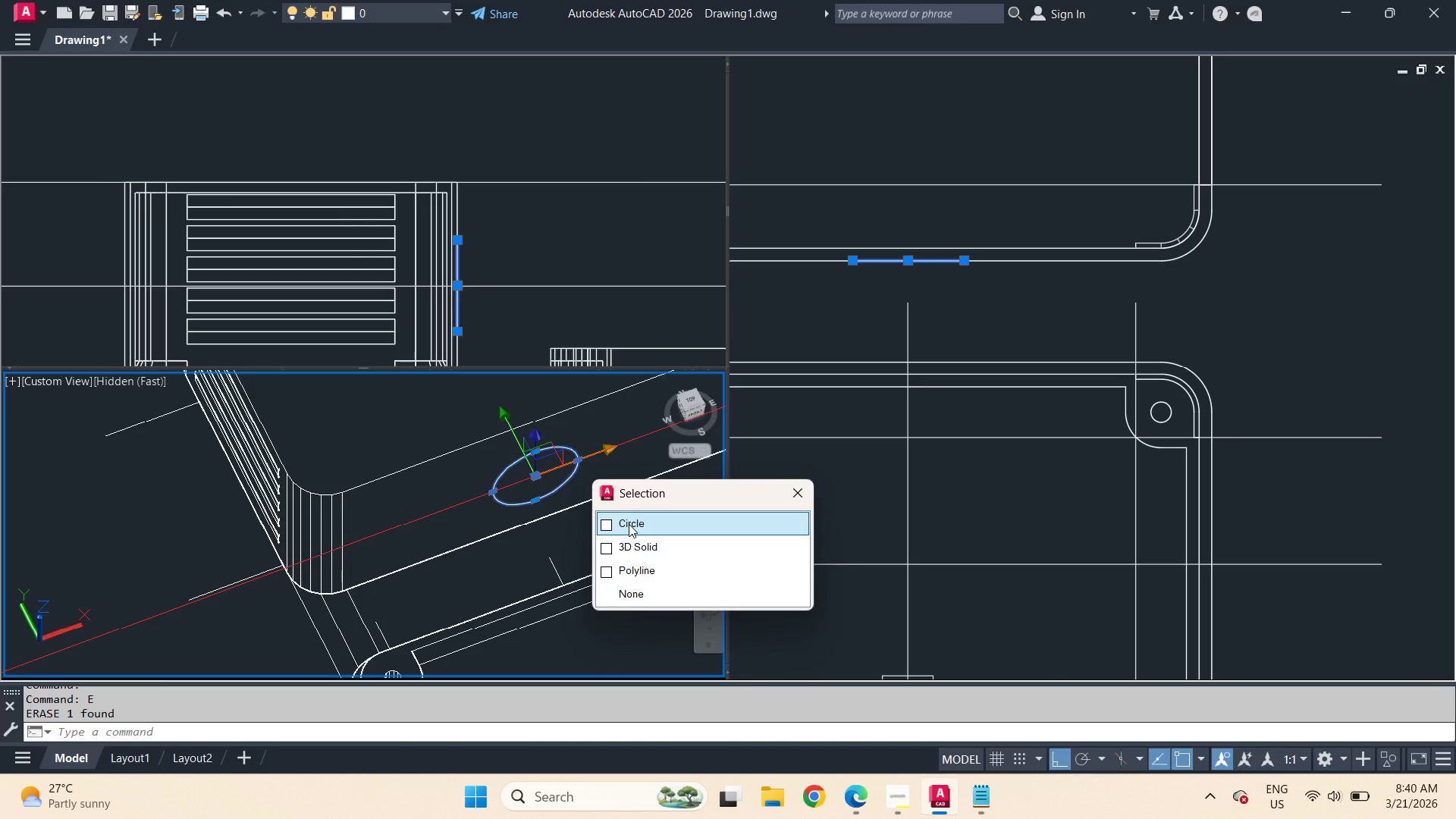 
left_click([629, 524])
 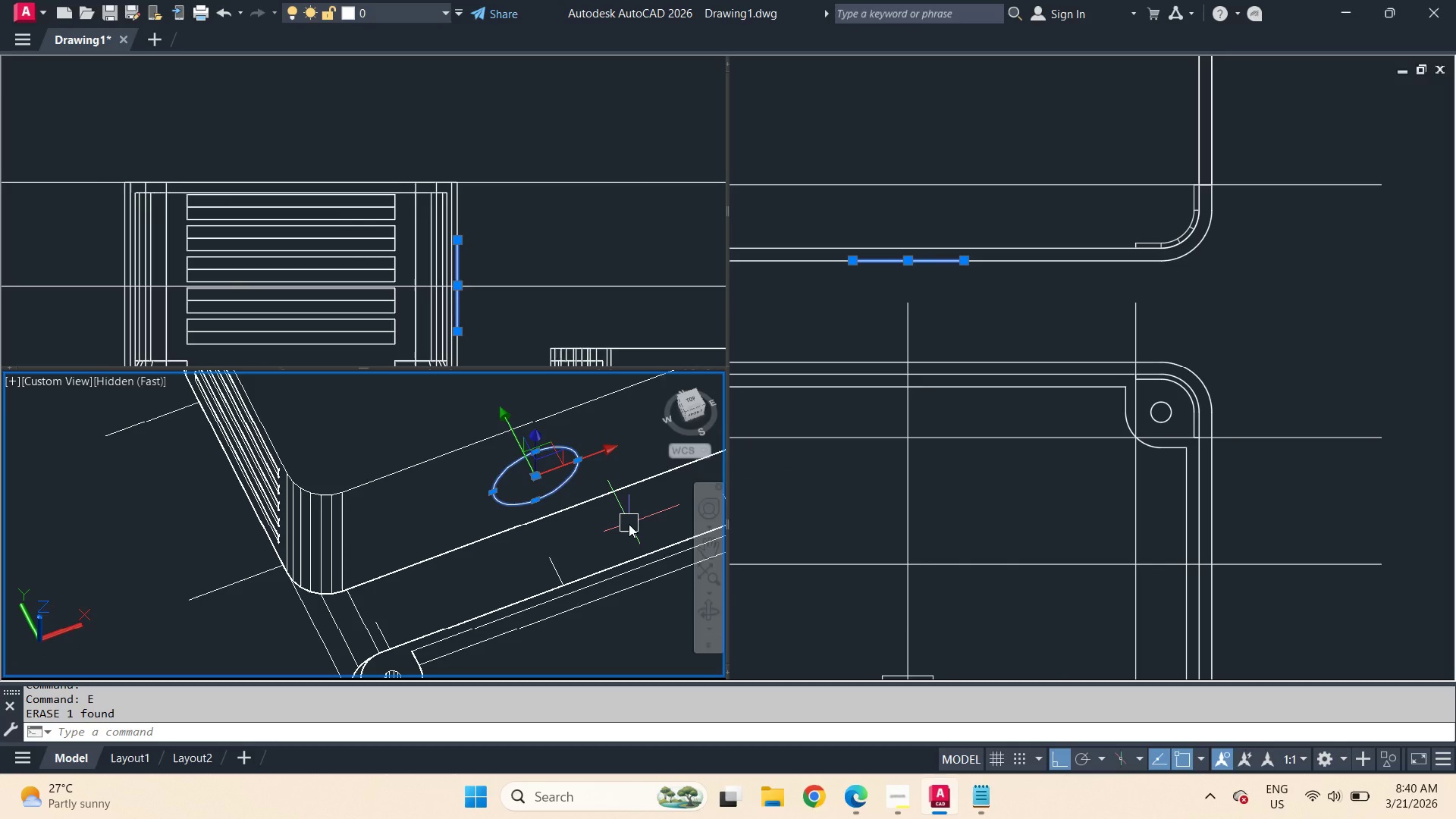 
key(O)
 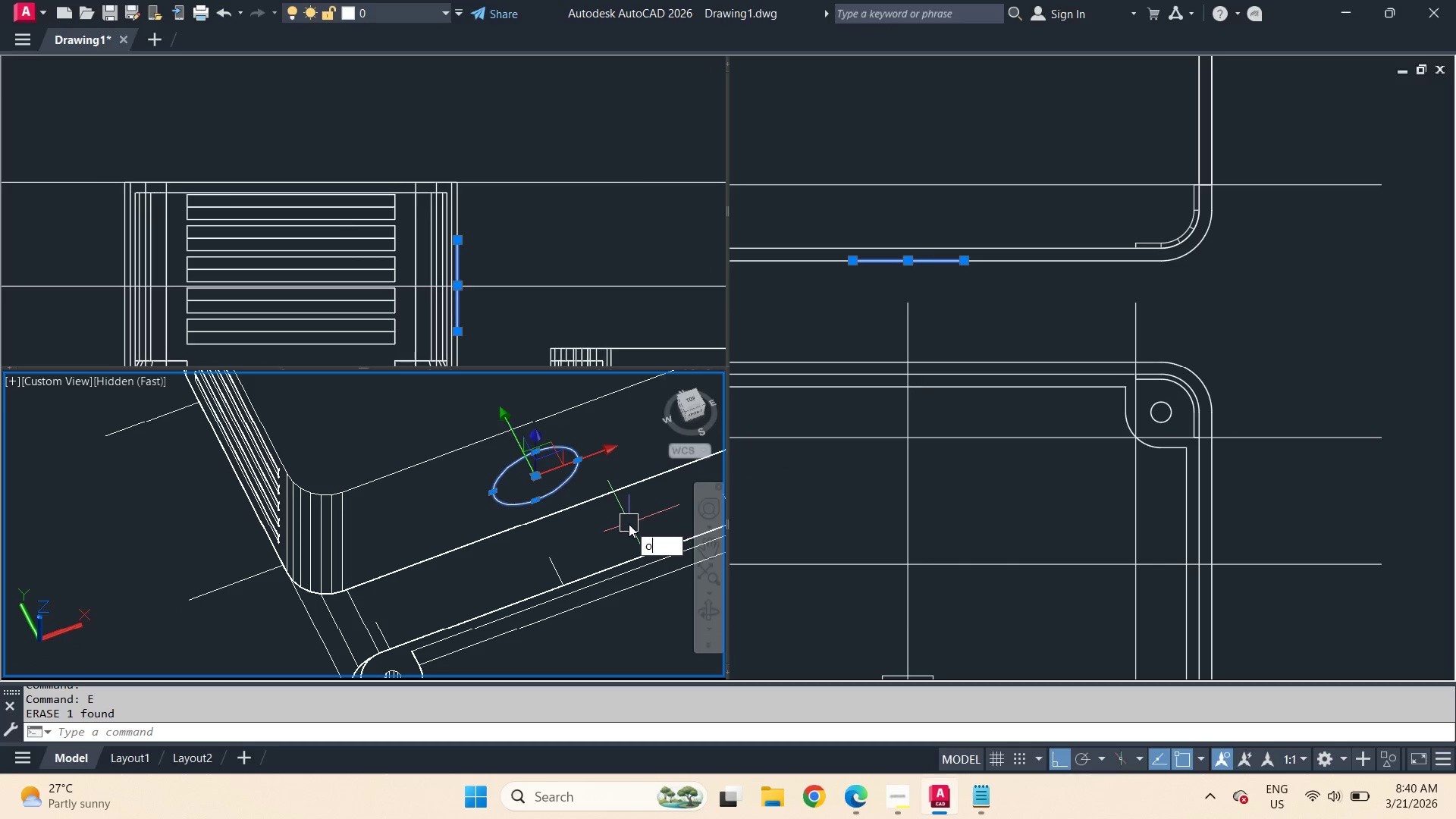 
key(Space)
 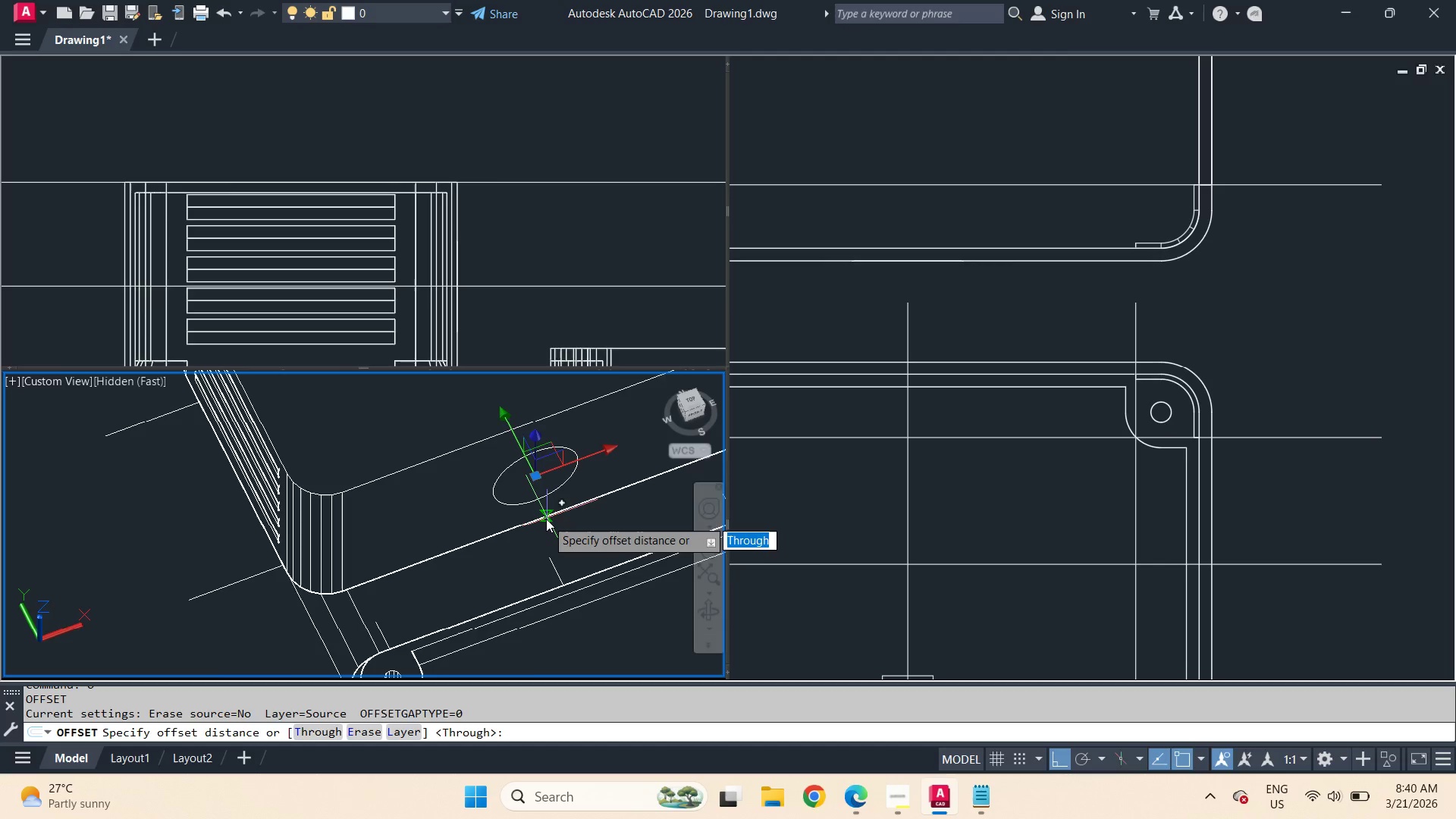 
scroll: coordinate [544, 516], scroll_direction: up, amount: 2.0
 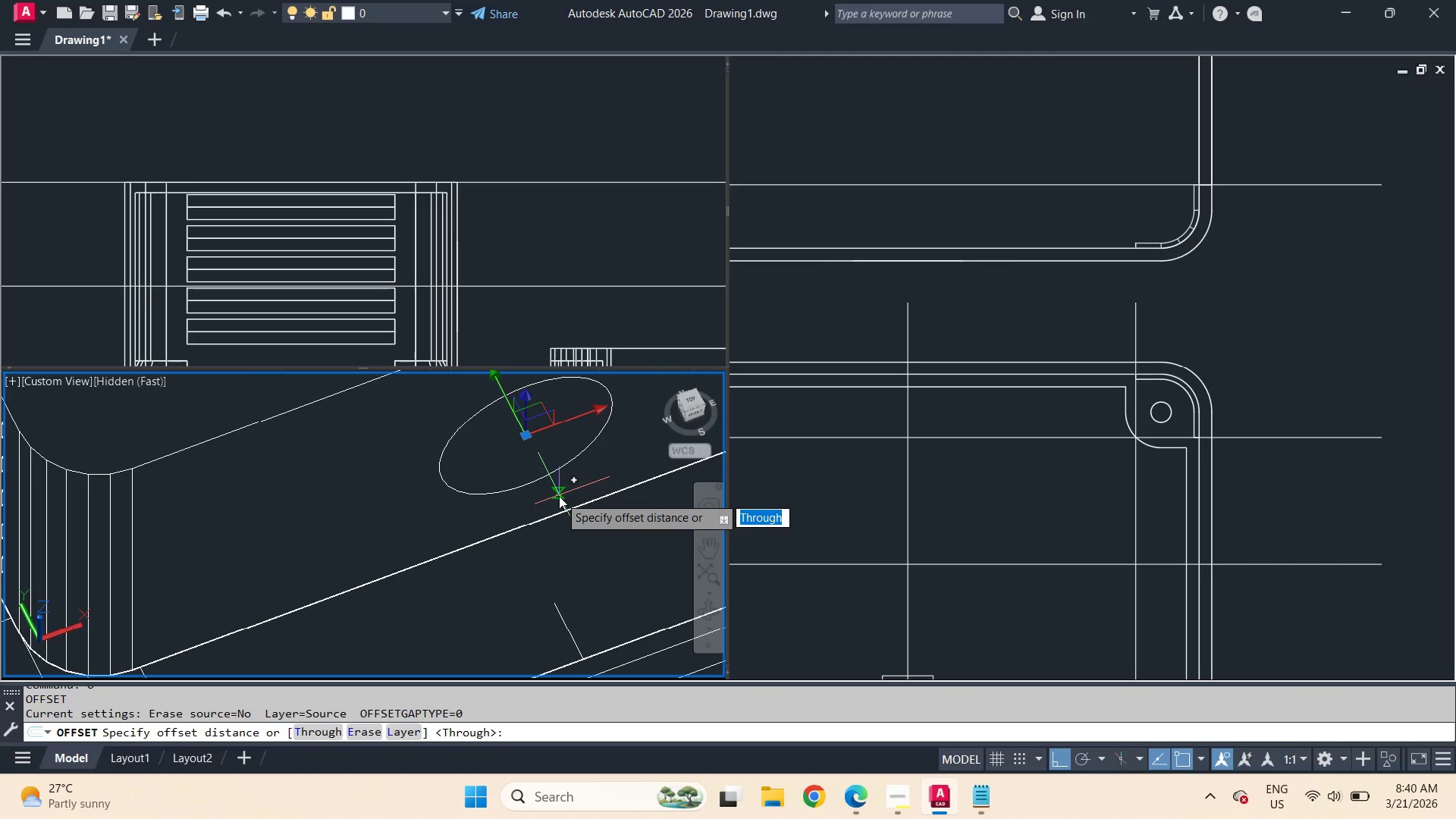 
key(1)
 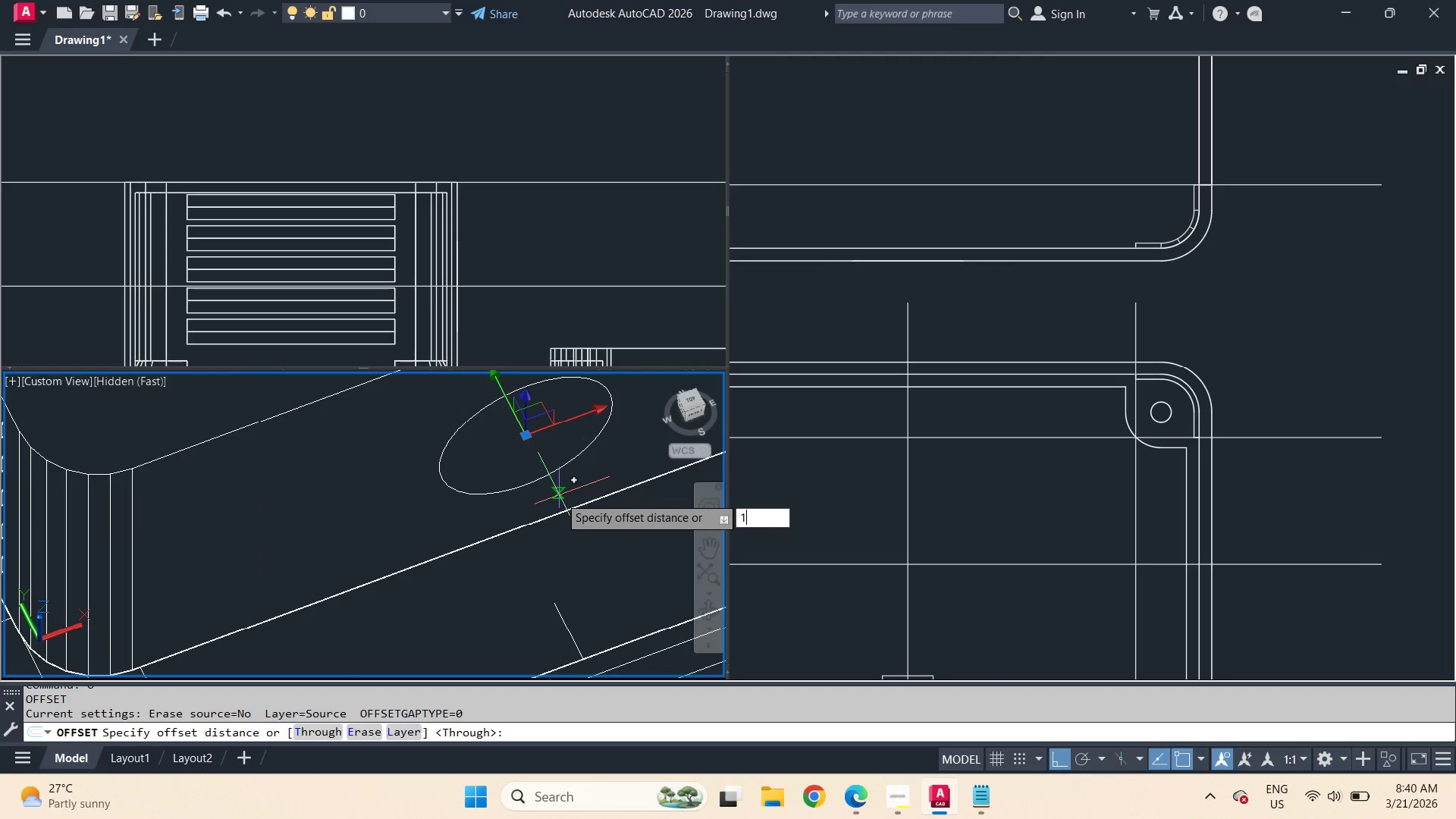 
key(Space)
 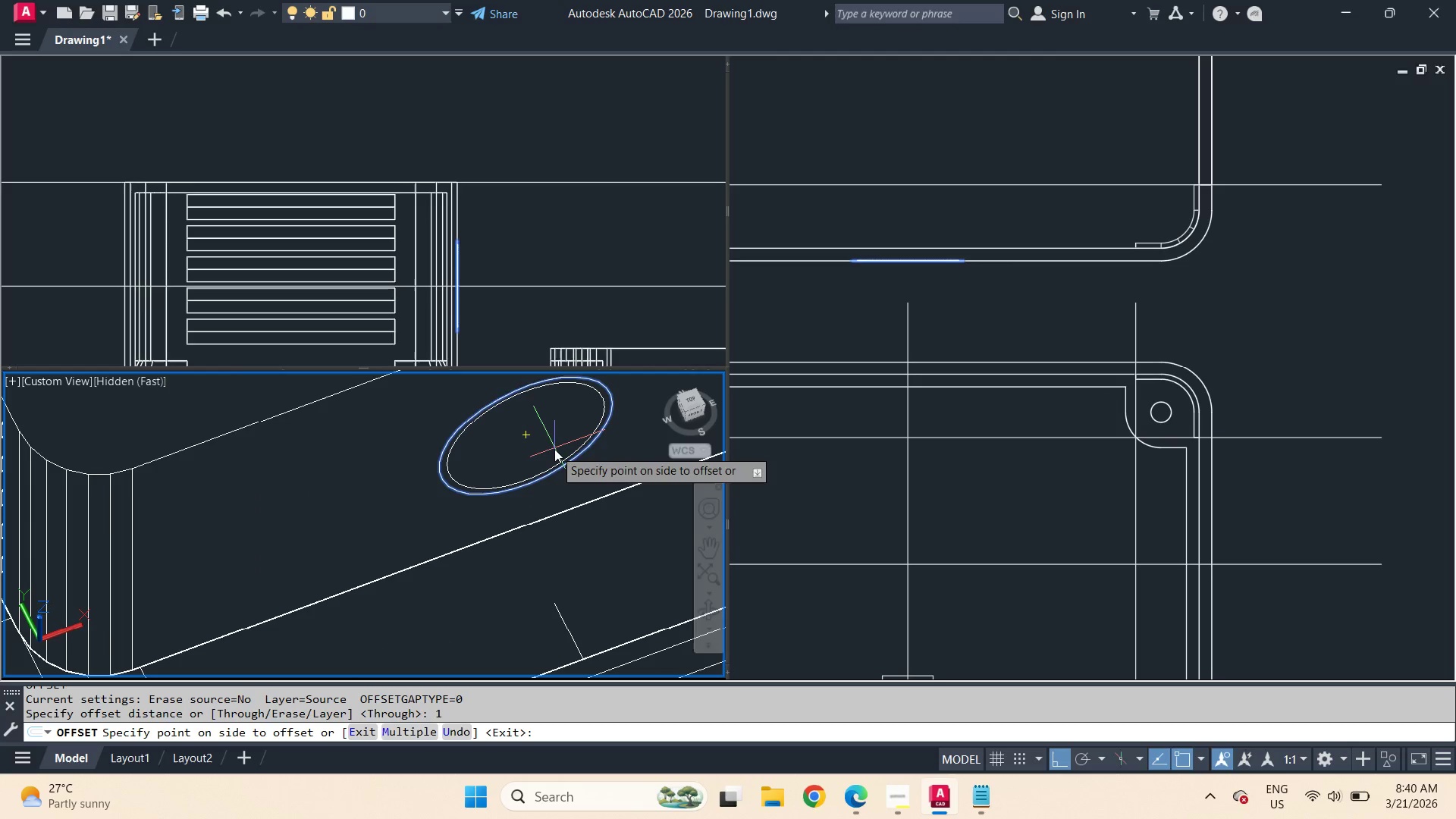 
left_click([554, 449])
 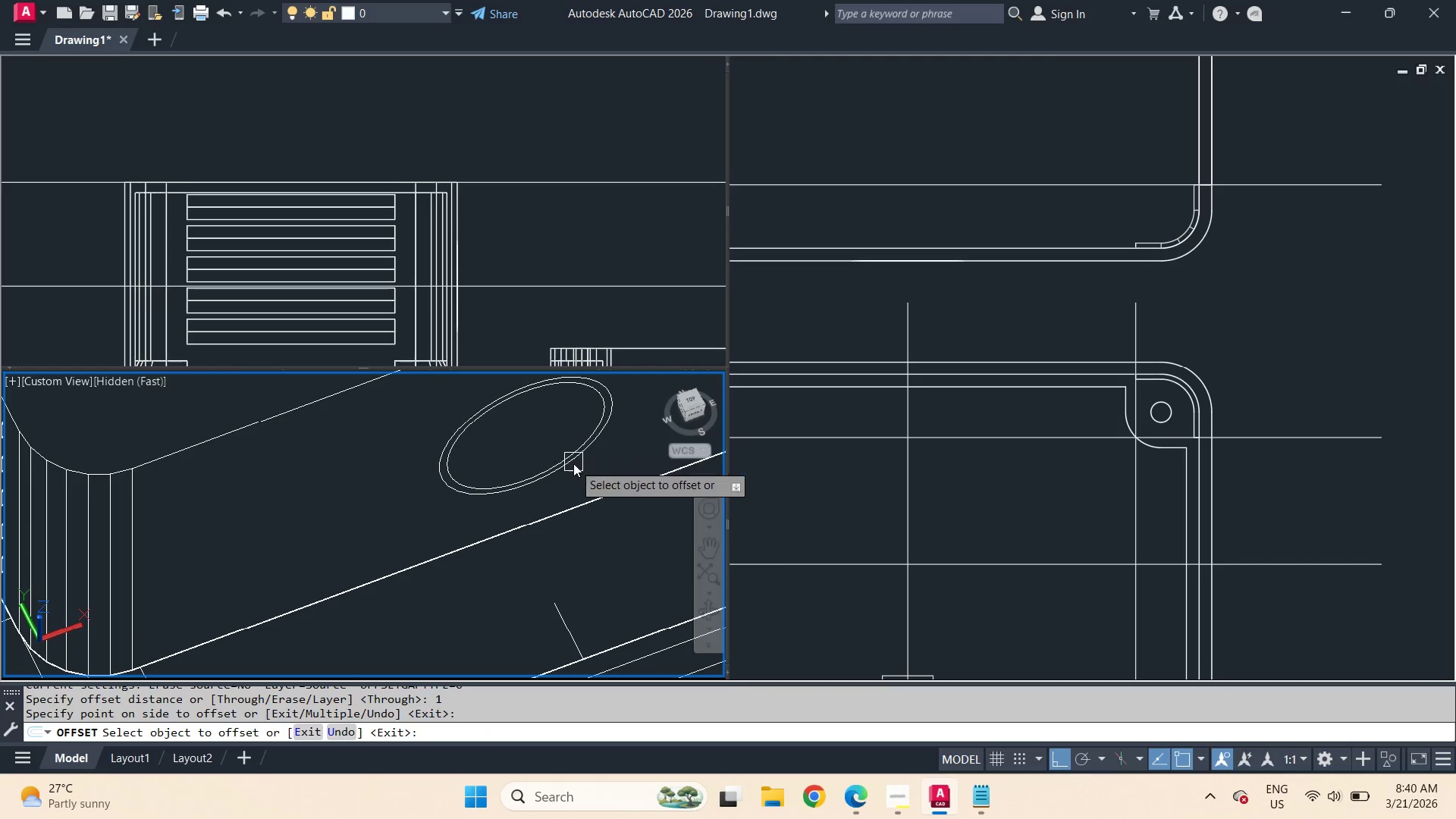 
key(Space)
 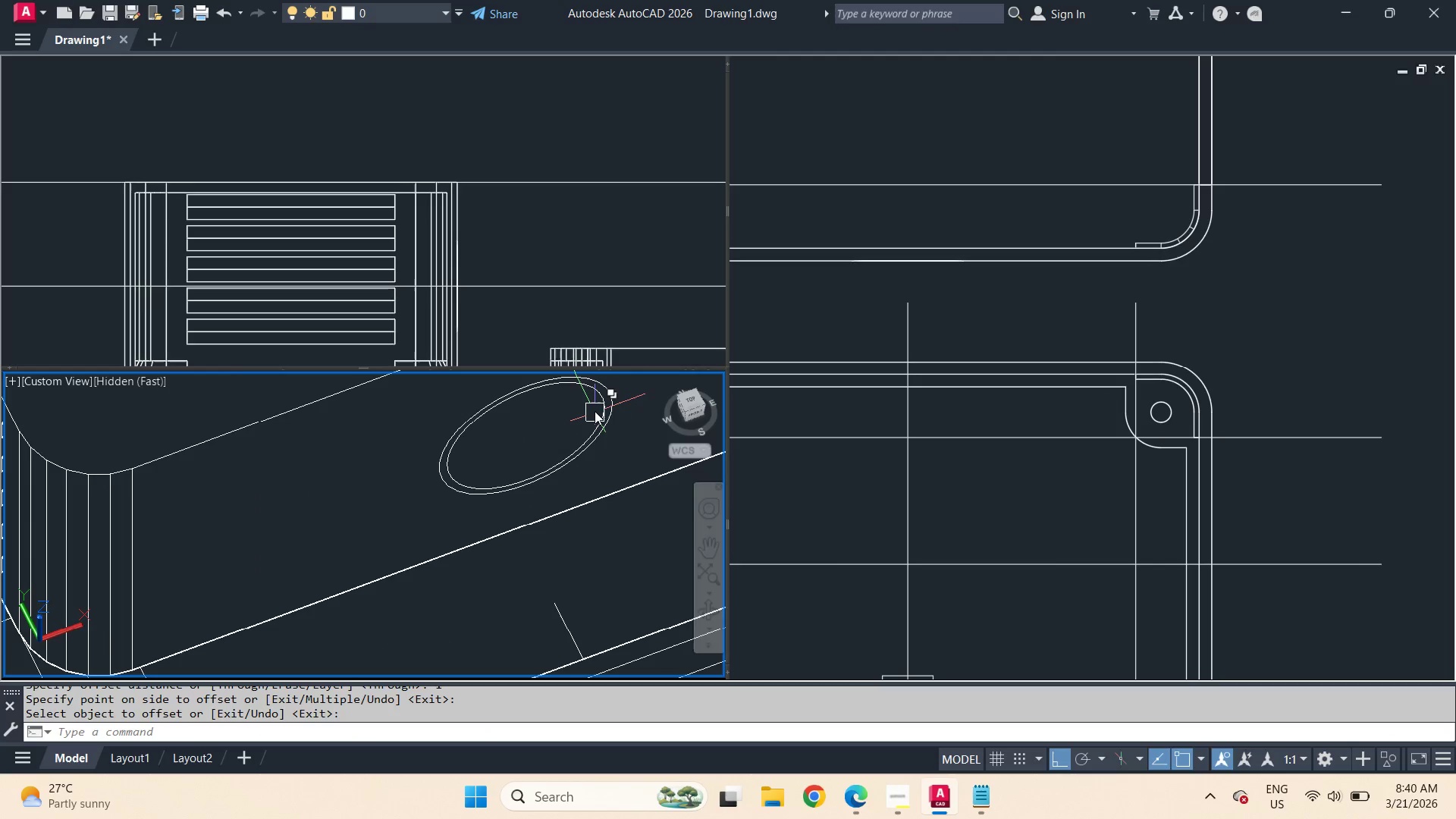 
left_click([596, 409])
 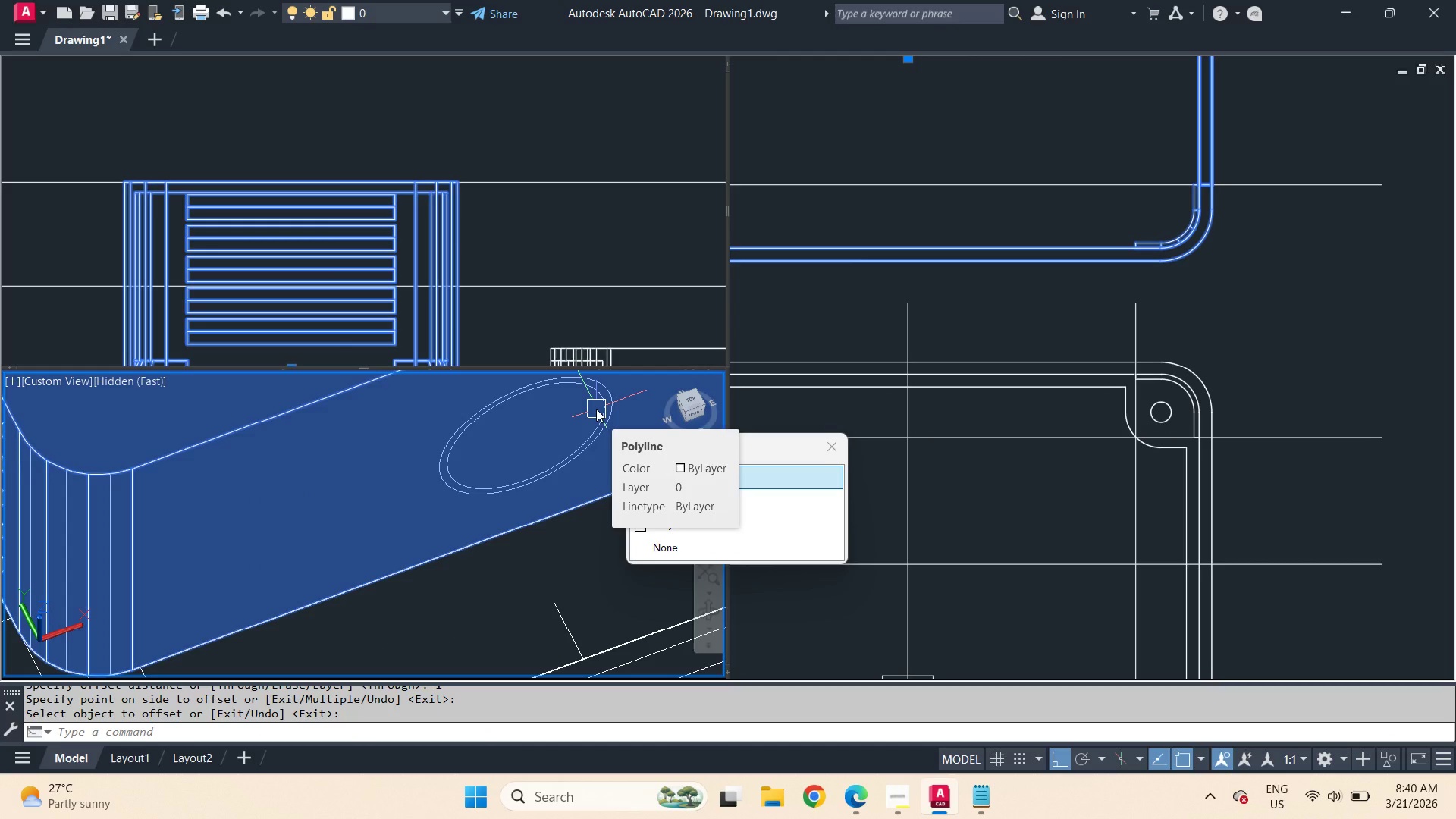 
key(Escape)
 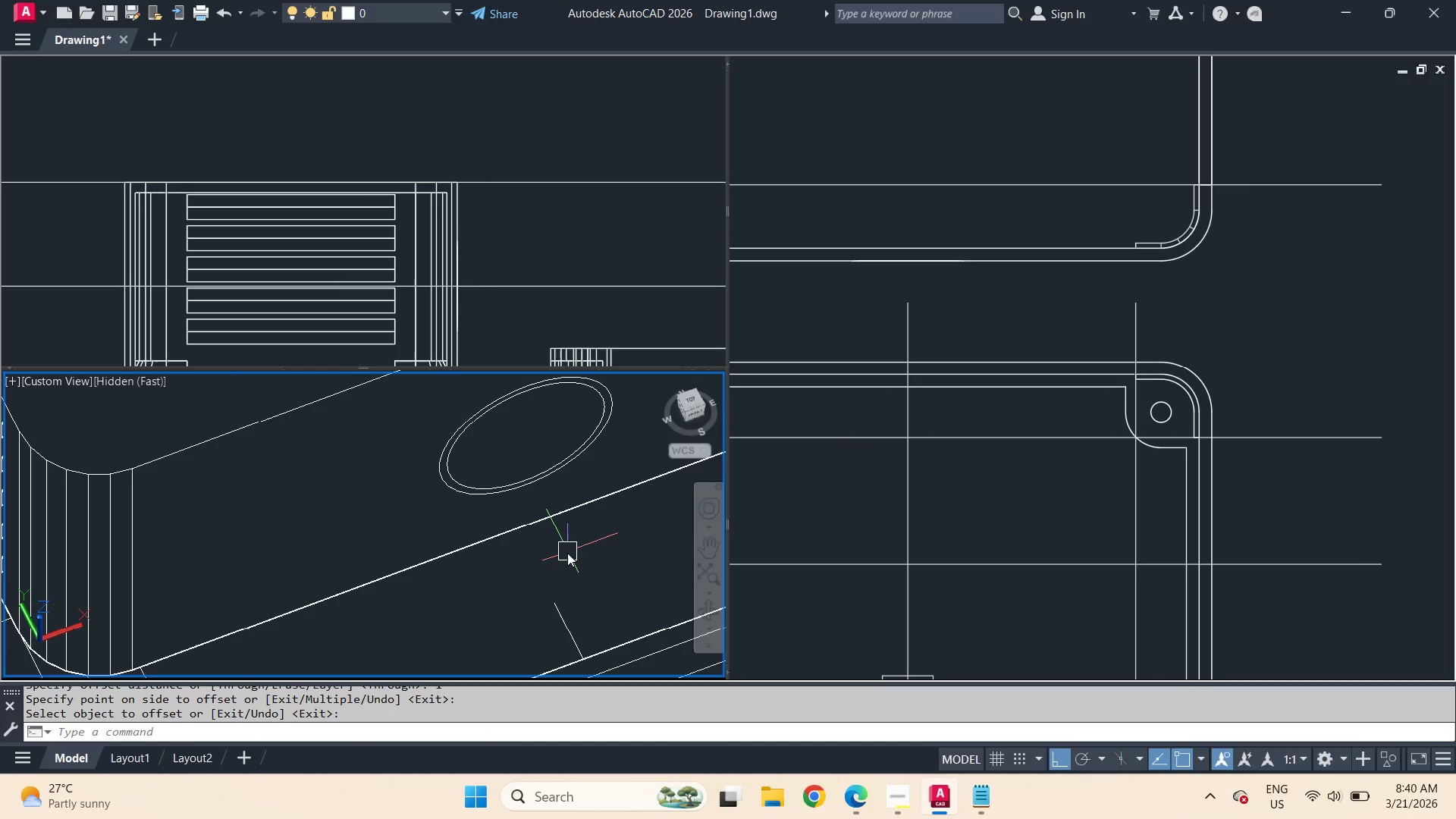 
type(vs 2 )
 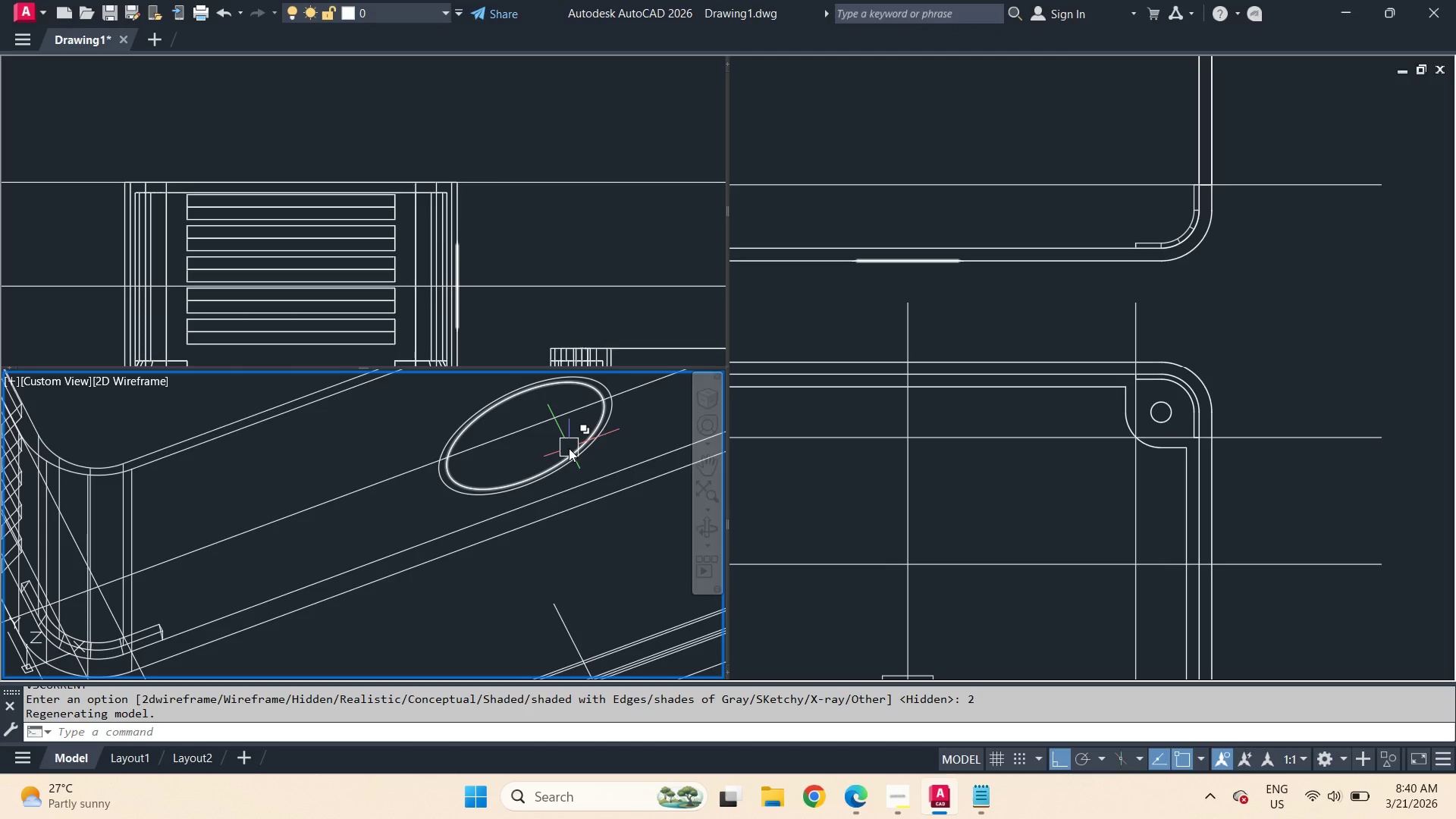 
left_click([569, 447])
 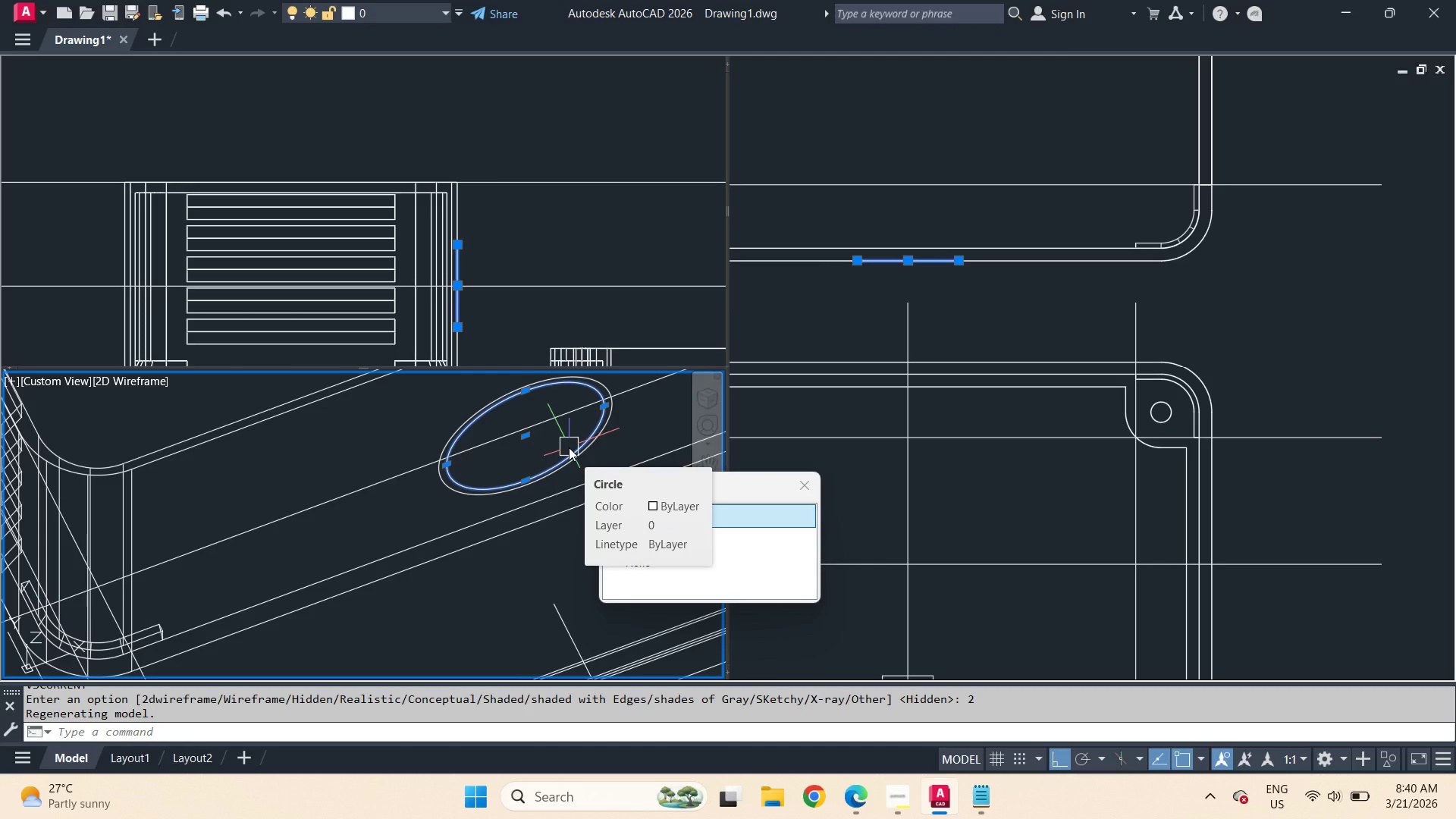 
key(Escape)
 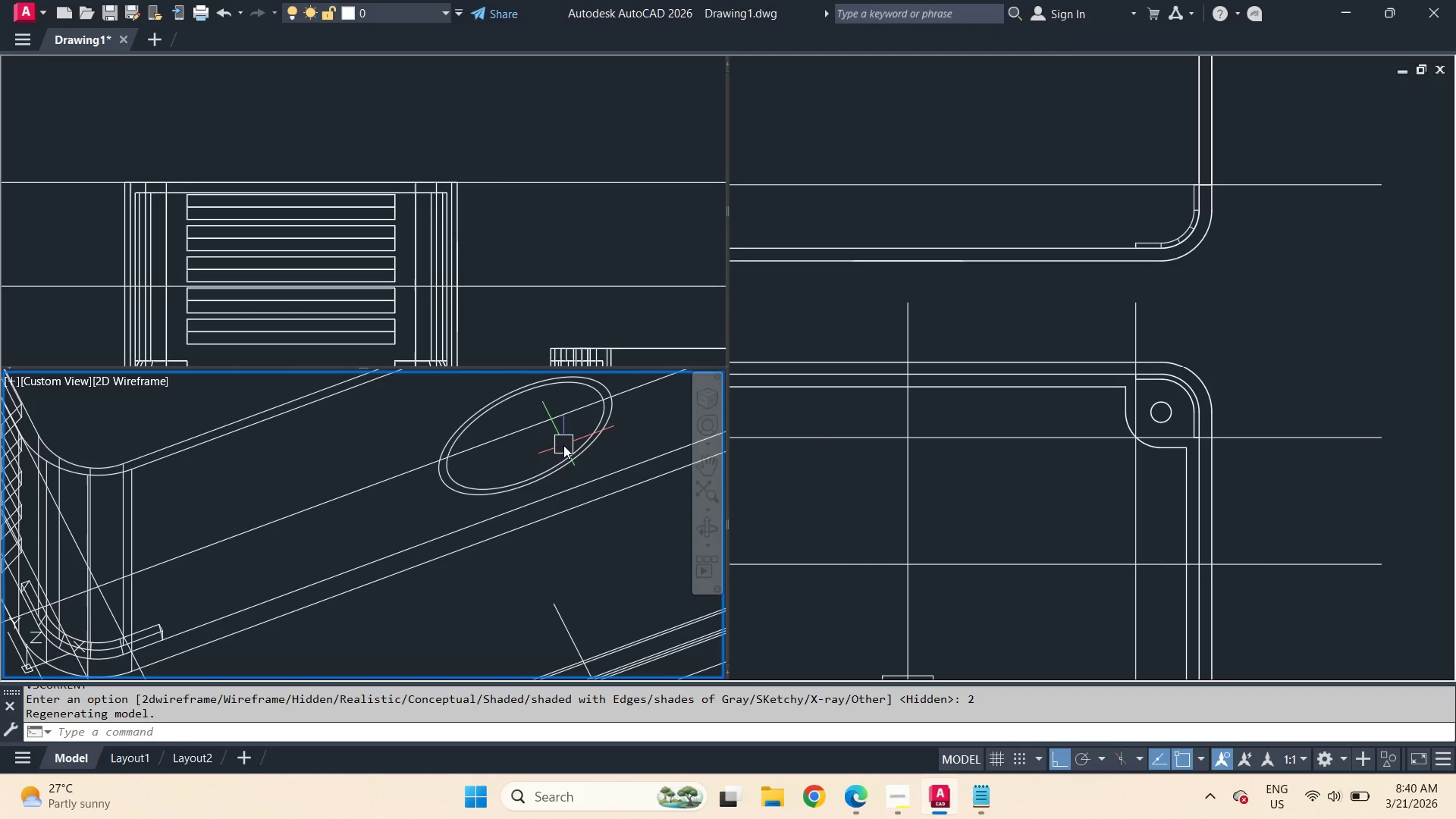 
key(Control+ControlLeft)
 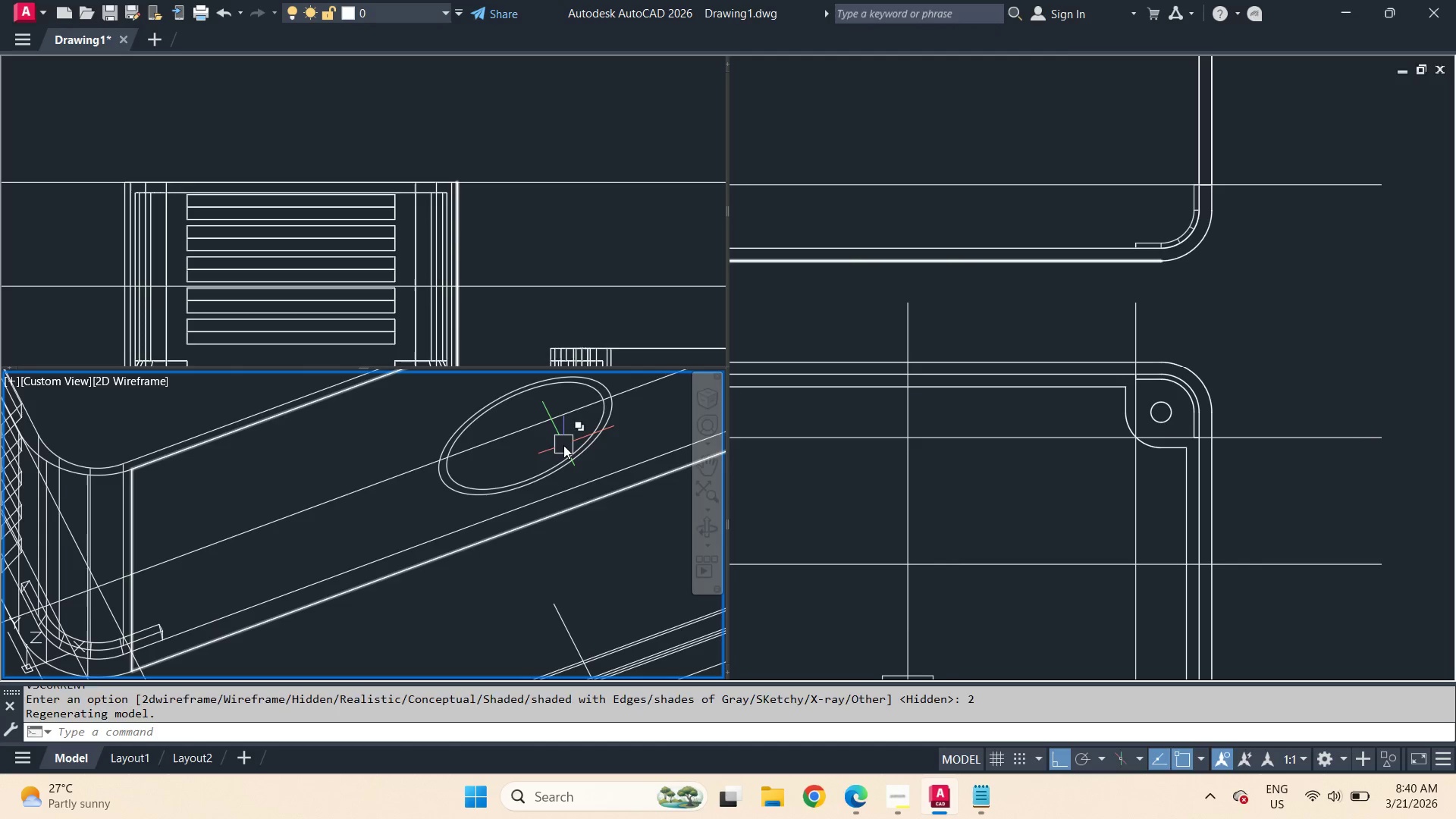 
key(Control+W)
 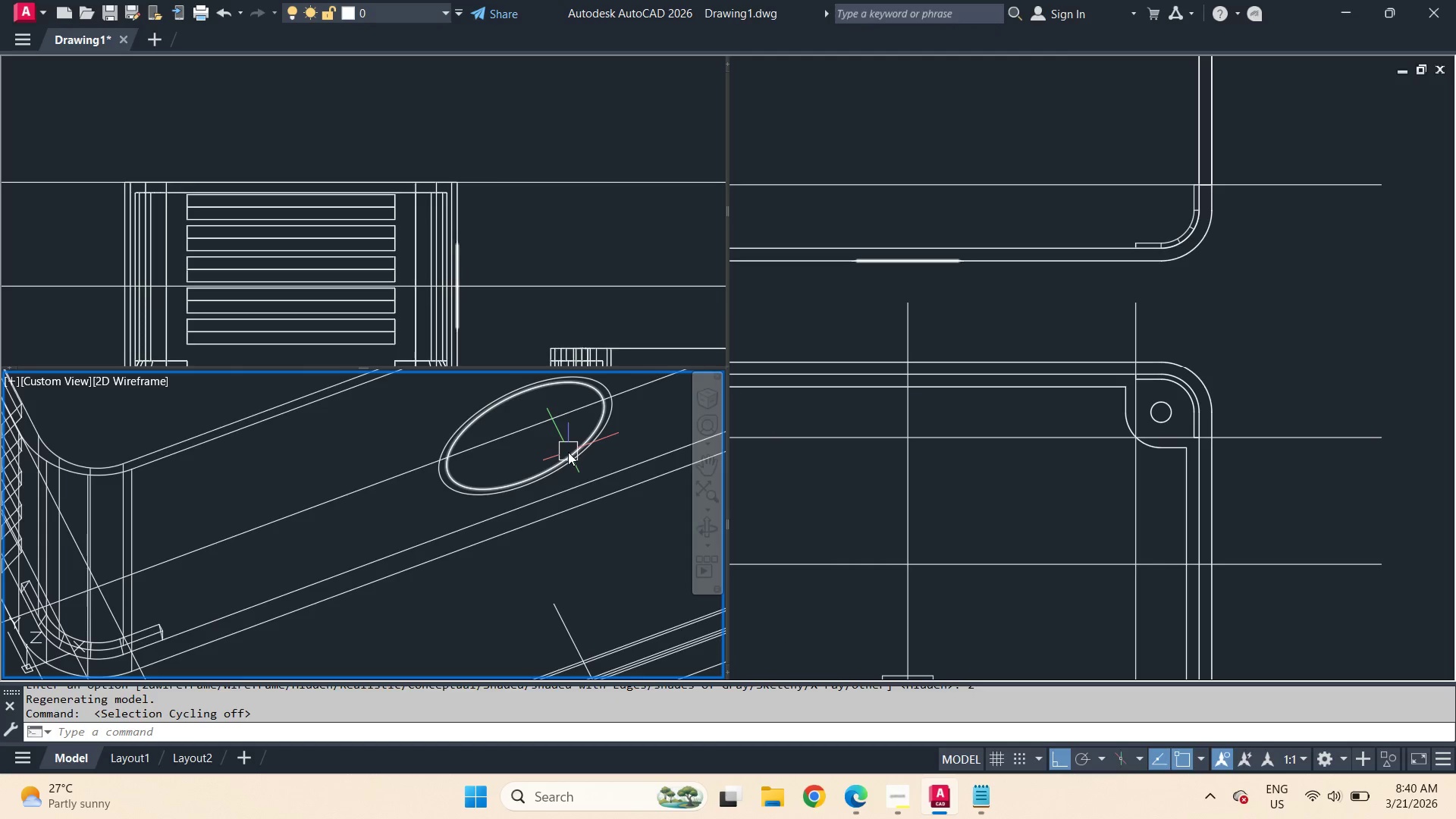 
left_click([568, 452])
 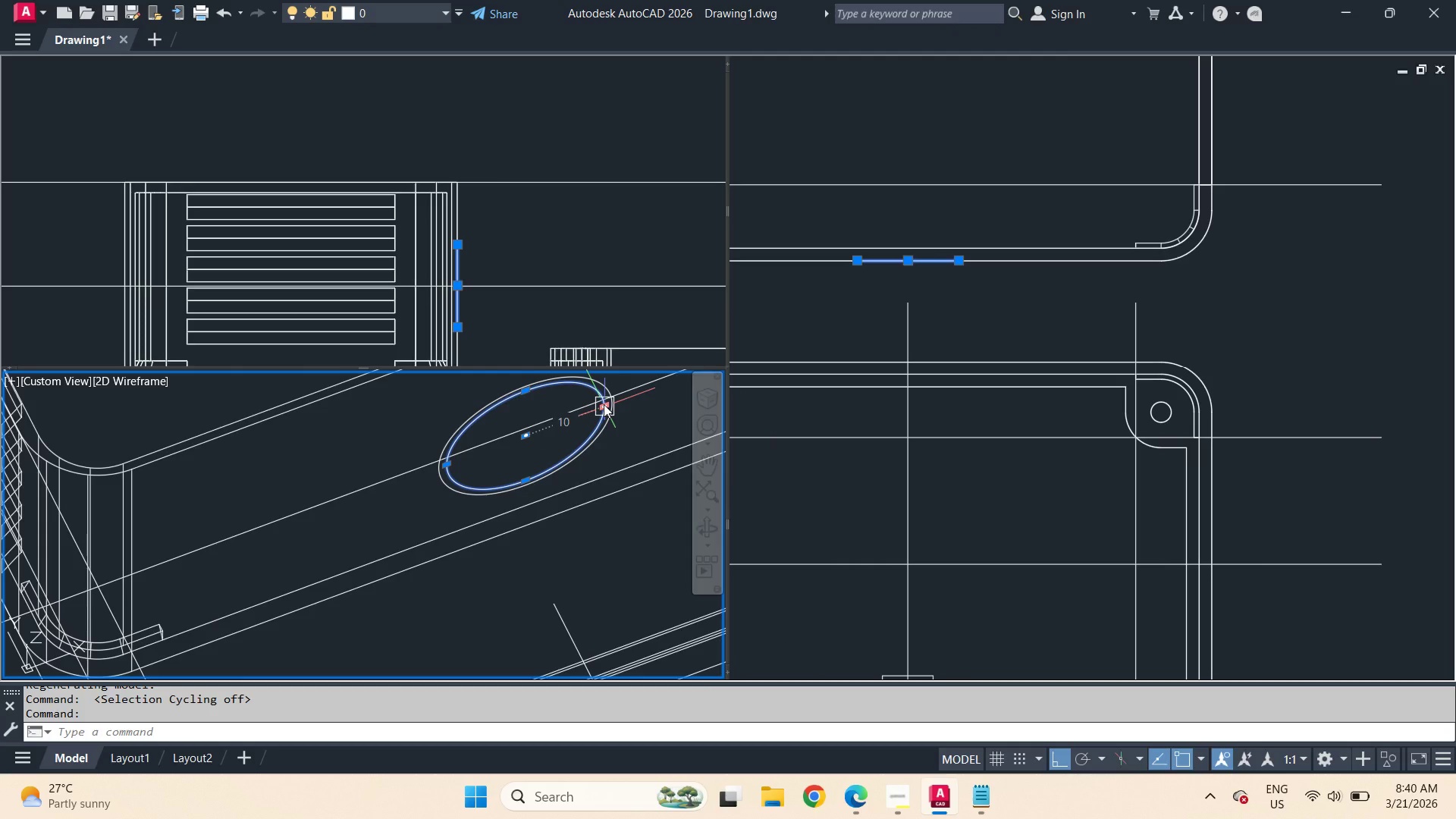 
key(Escape)
 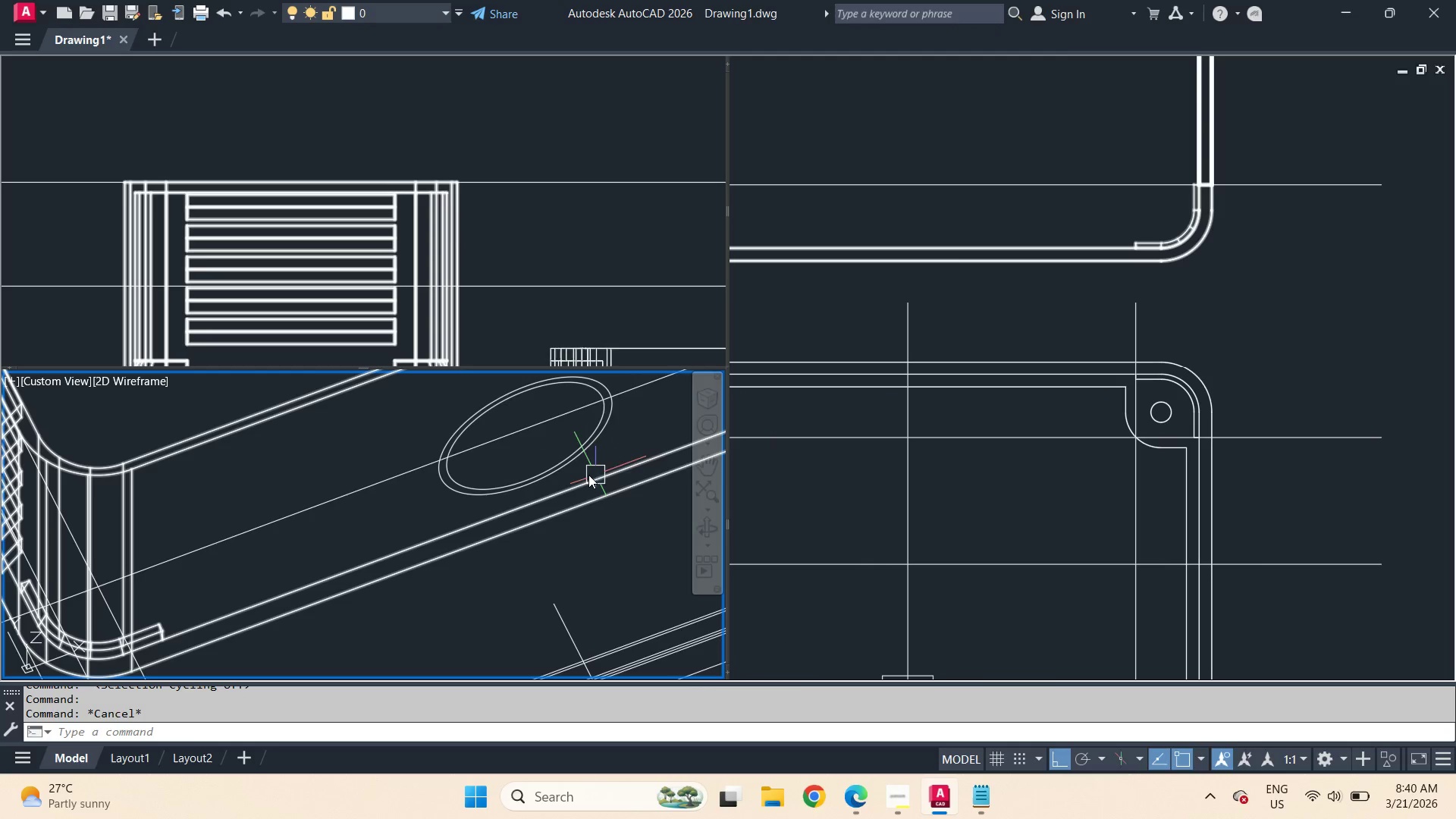 
type(ext )
 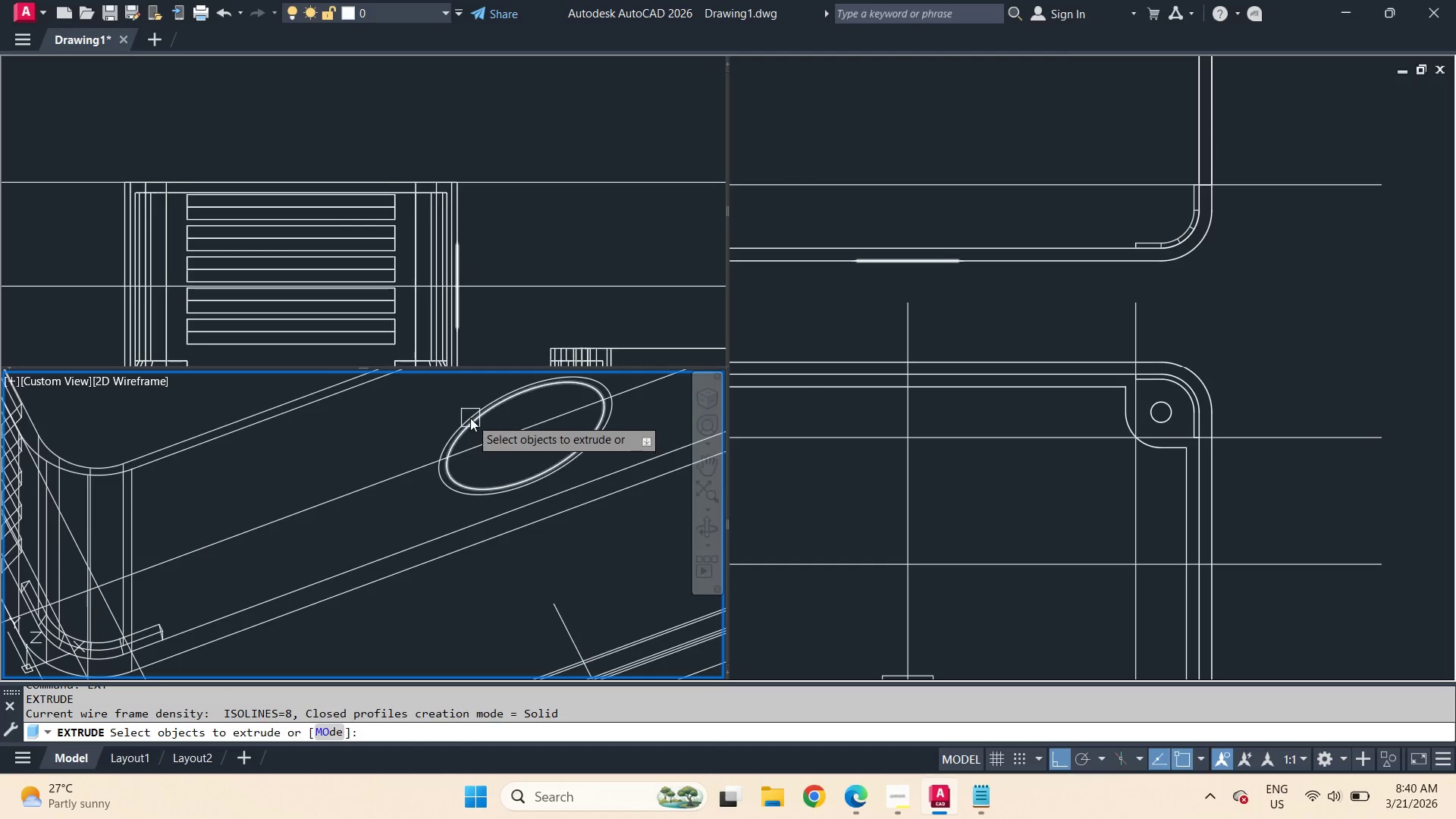 
left_click([466, 410])
 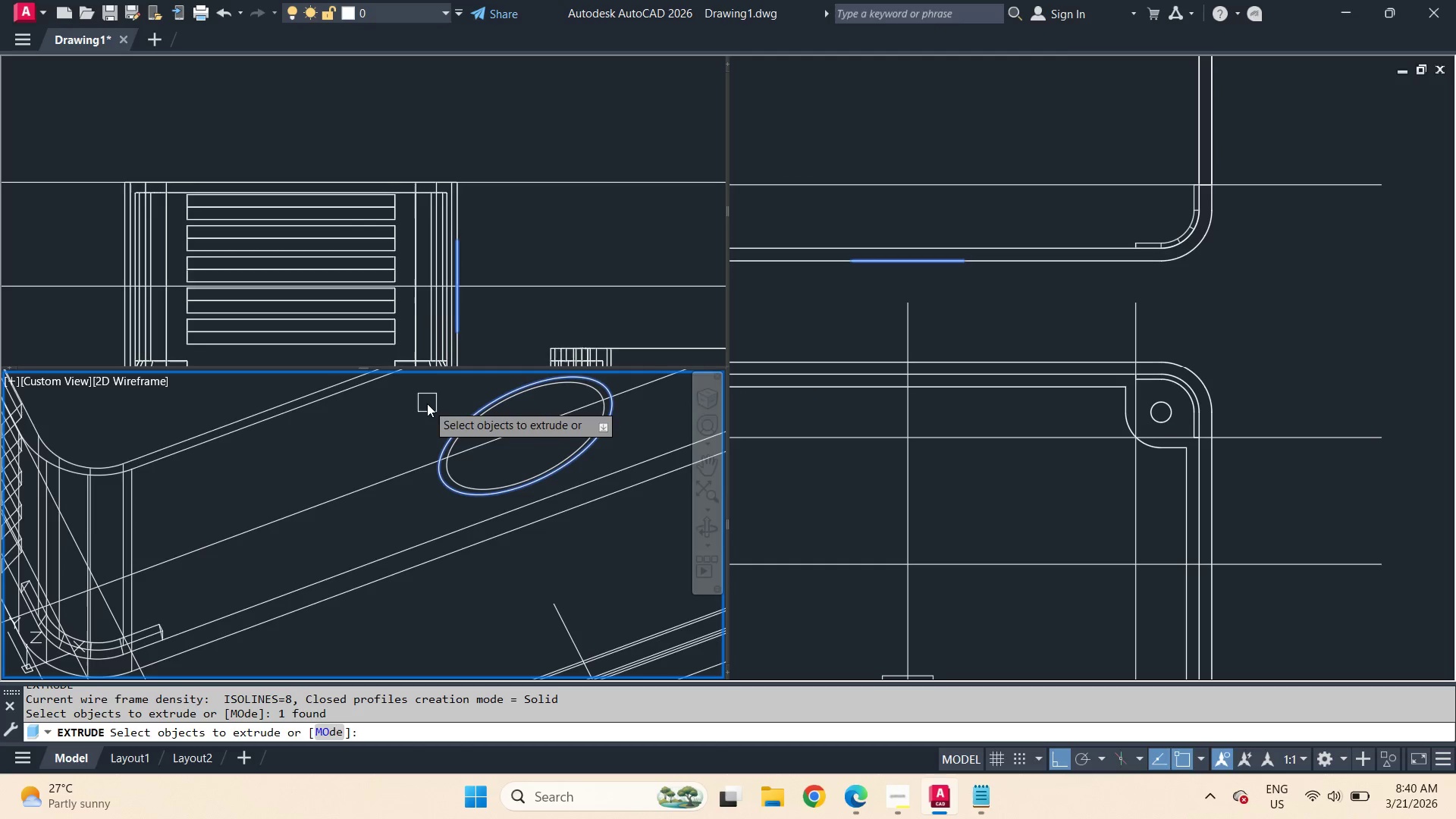 
key(Space)
 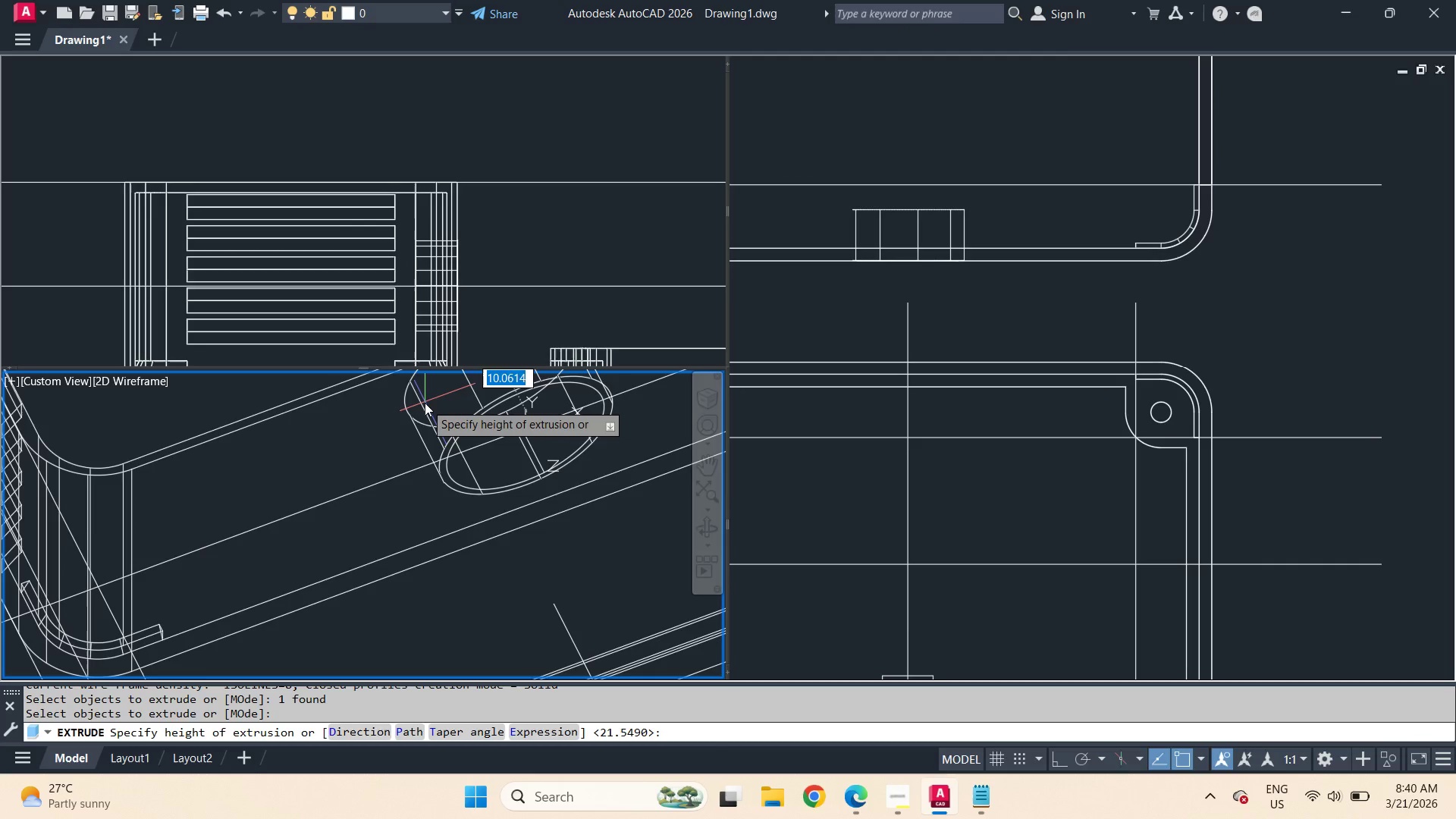 
key(2)
 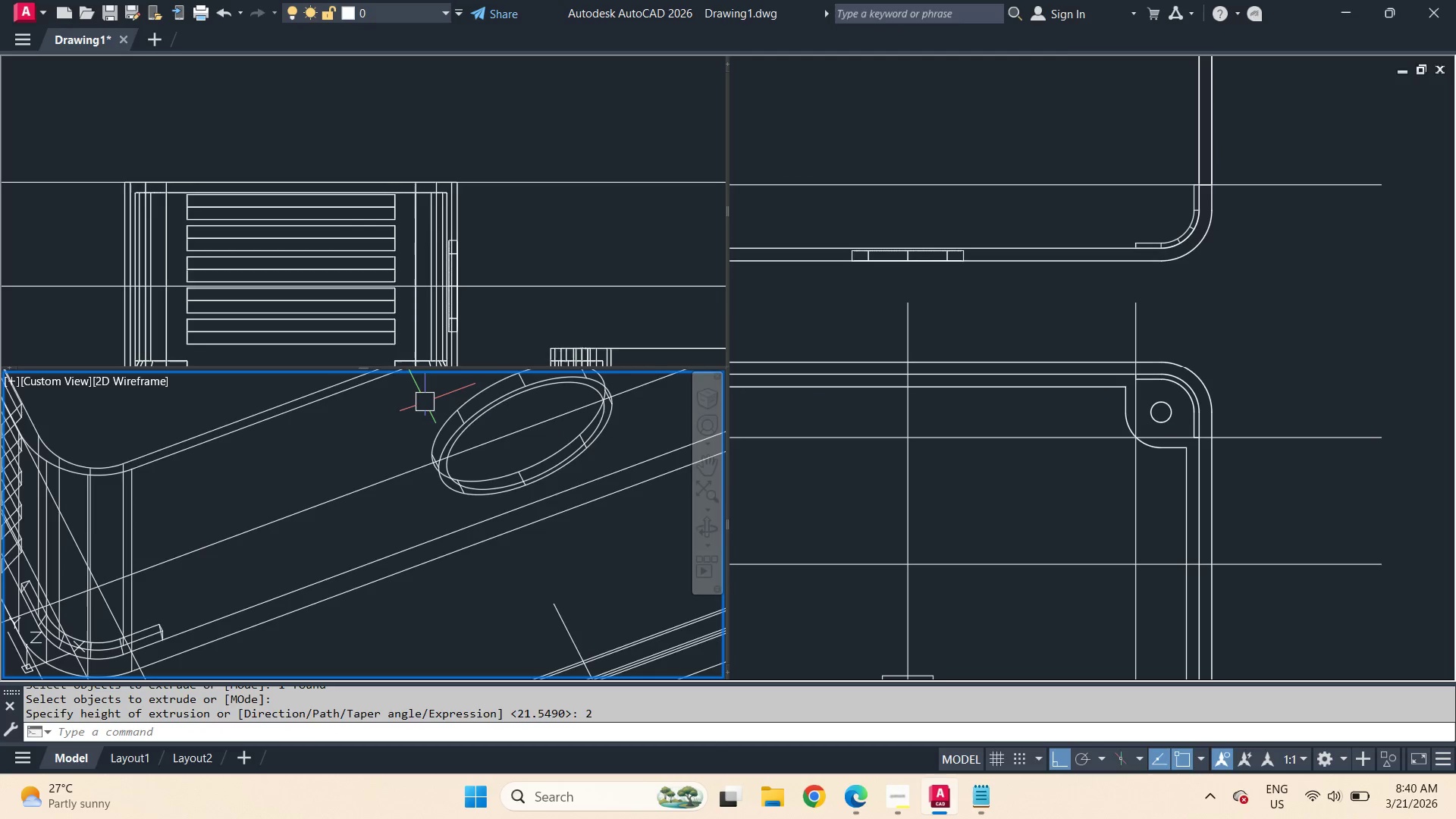 
key(Space)
 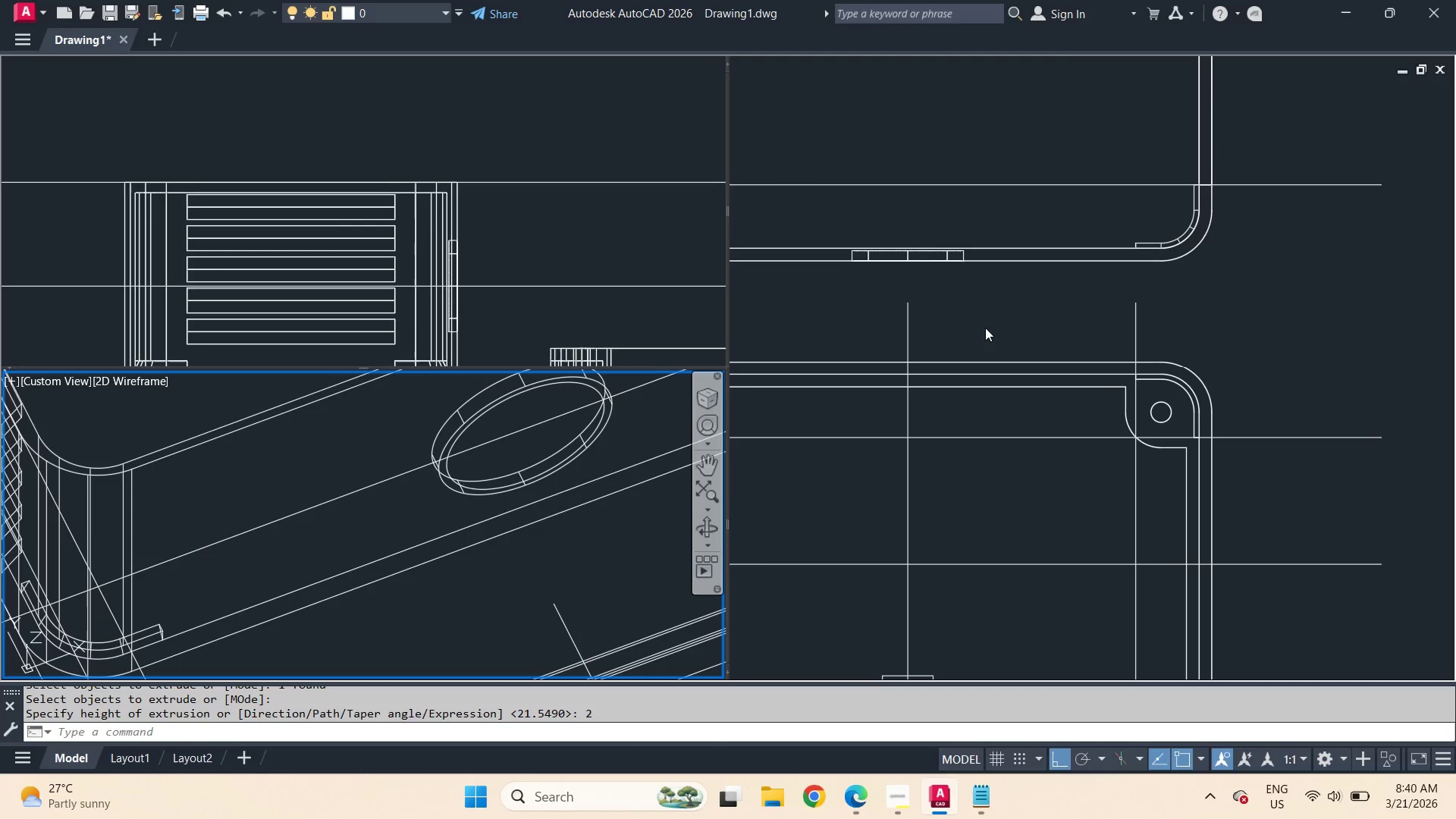 
left_click([999, 315])
 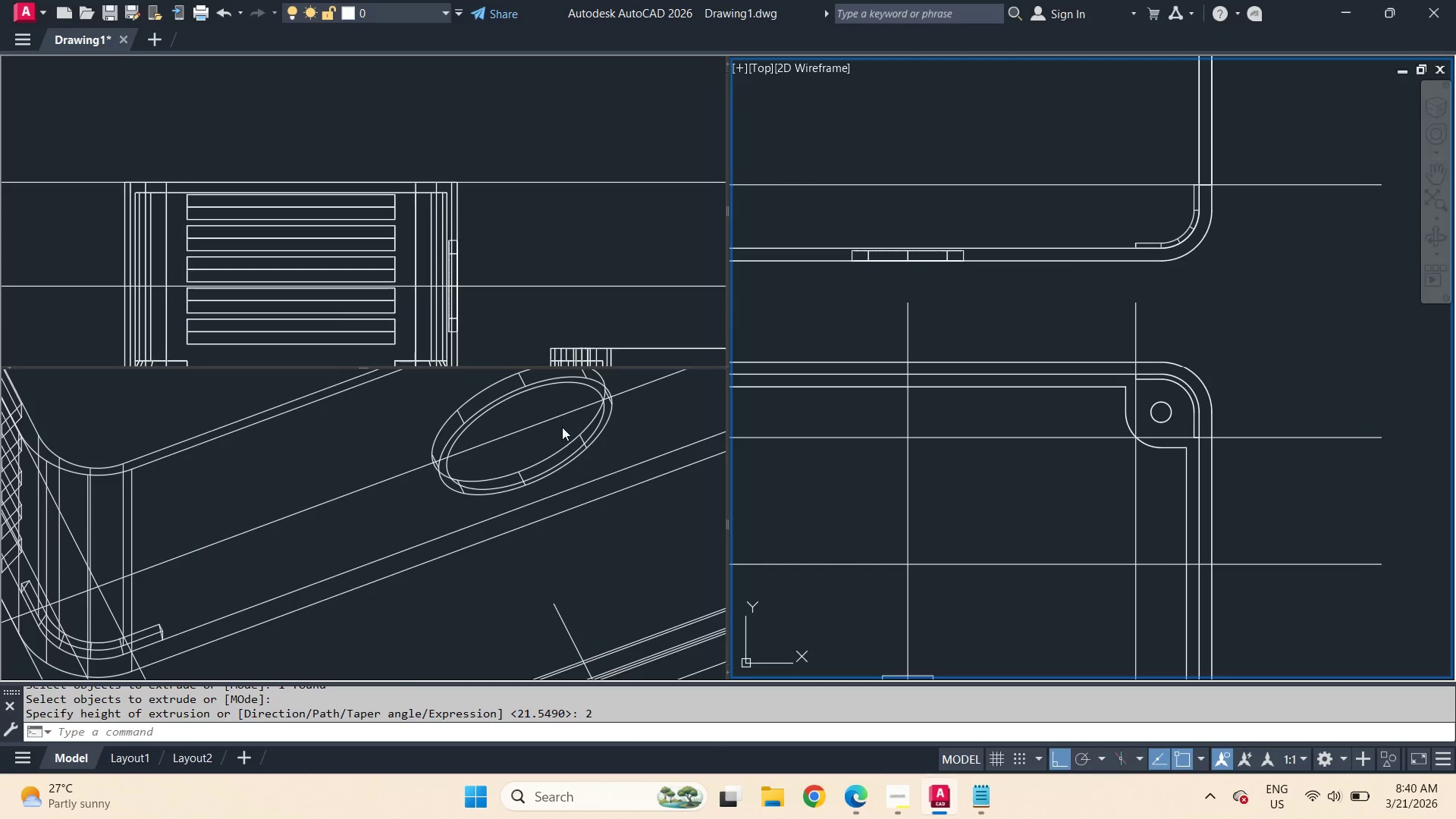 
left_click([570, 407])
 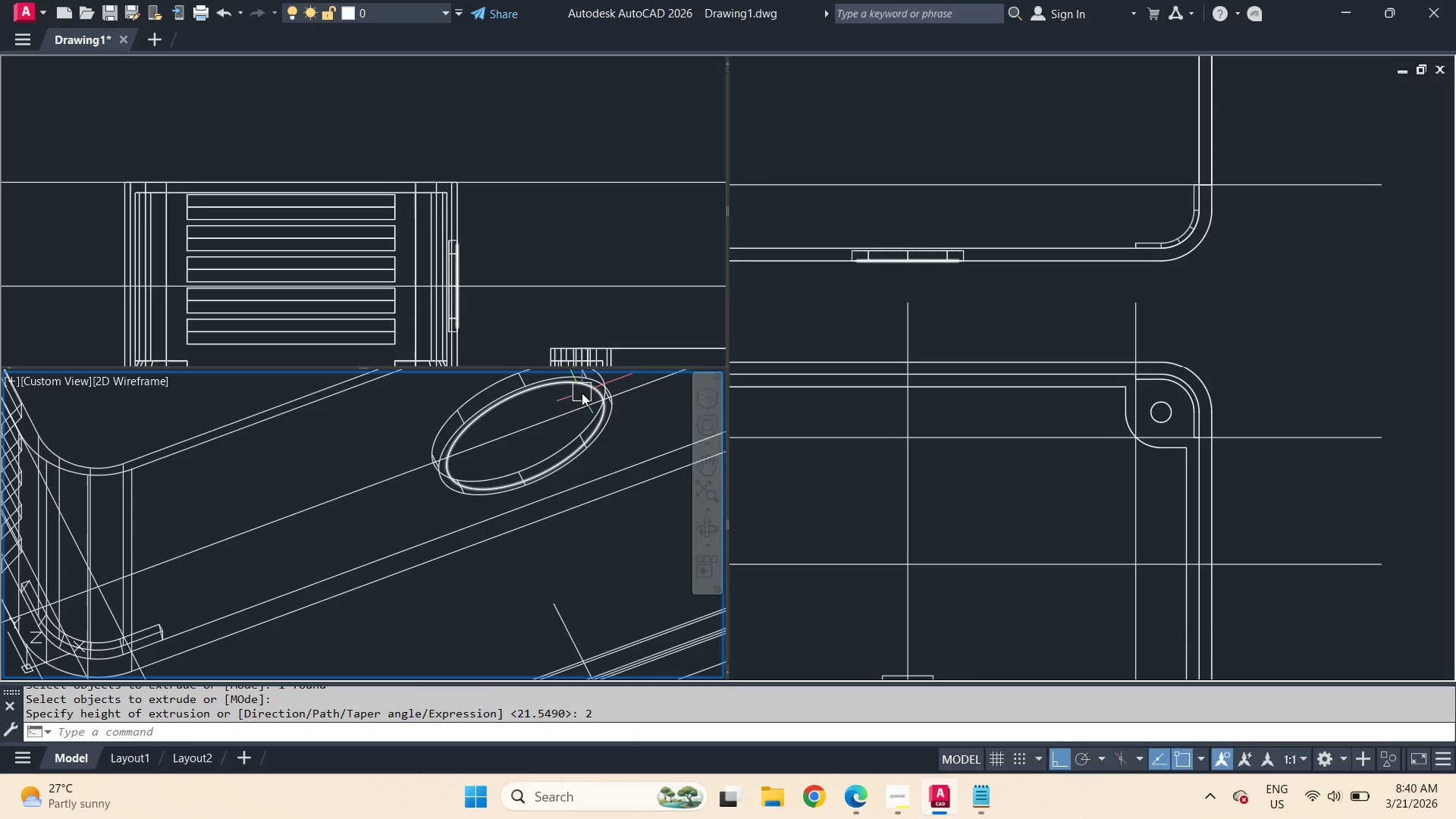 
left_click([582, 393])
 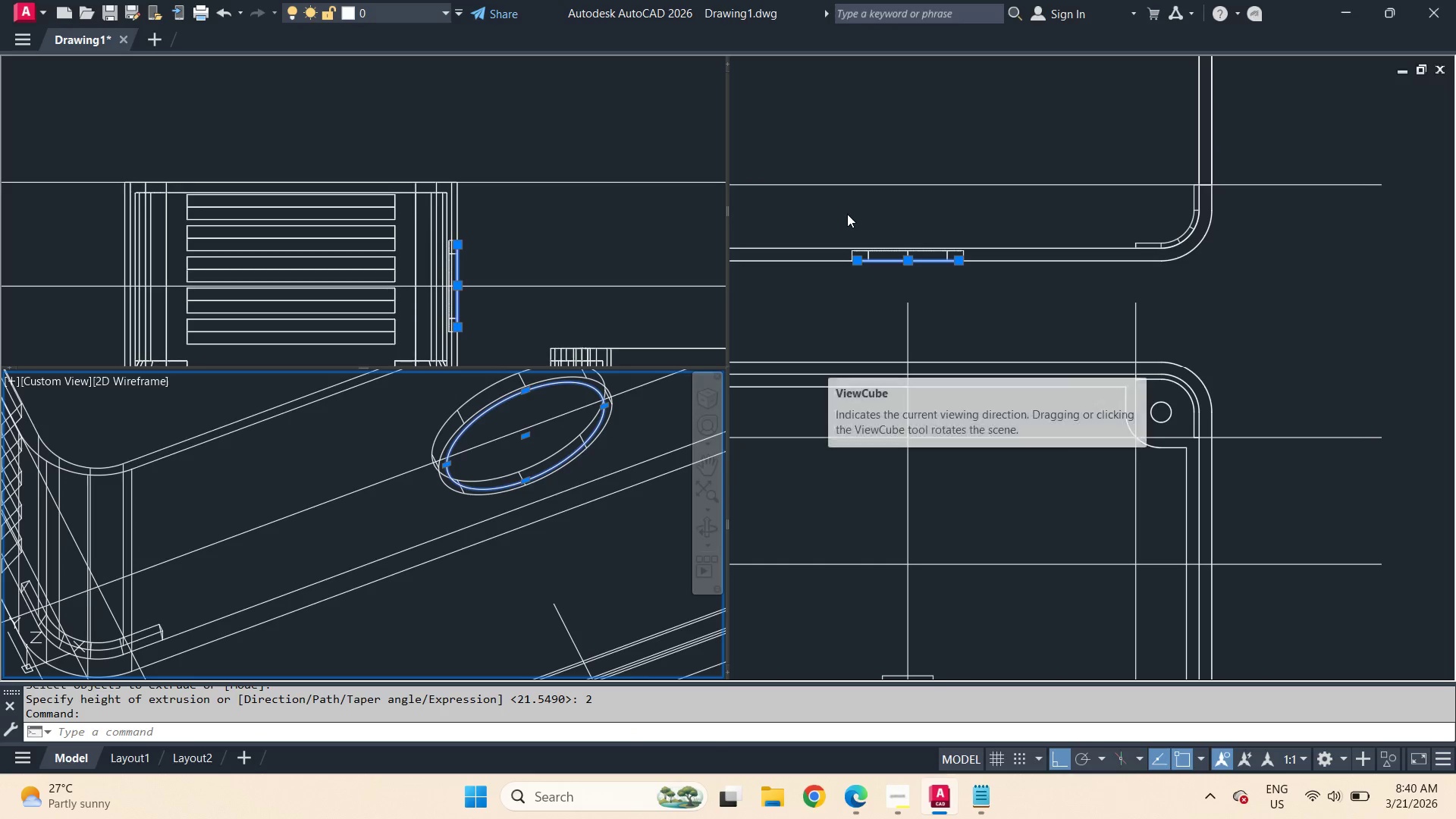 
left_click([847, 214])
 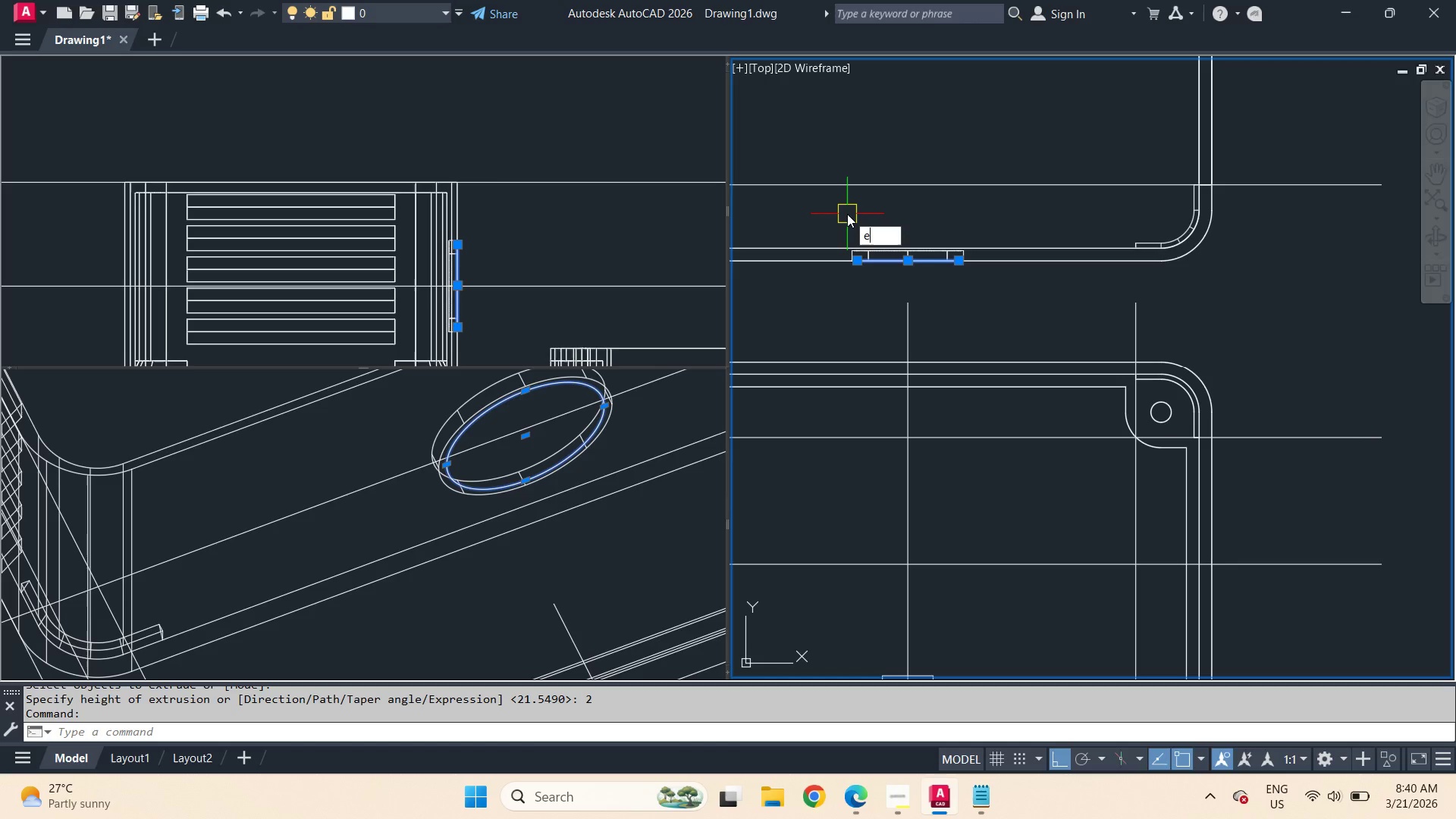 
type(ext )
 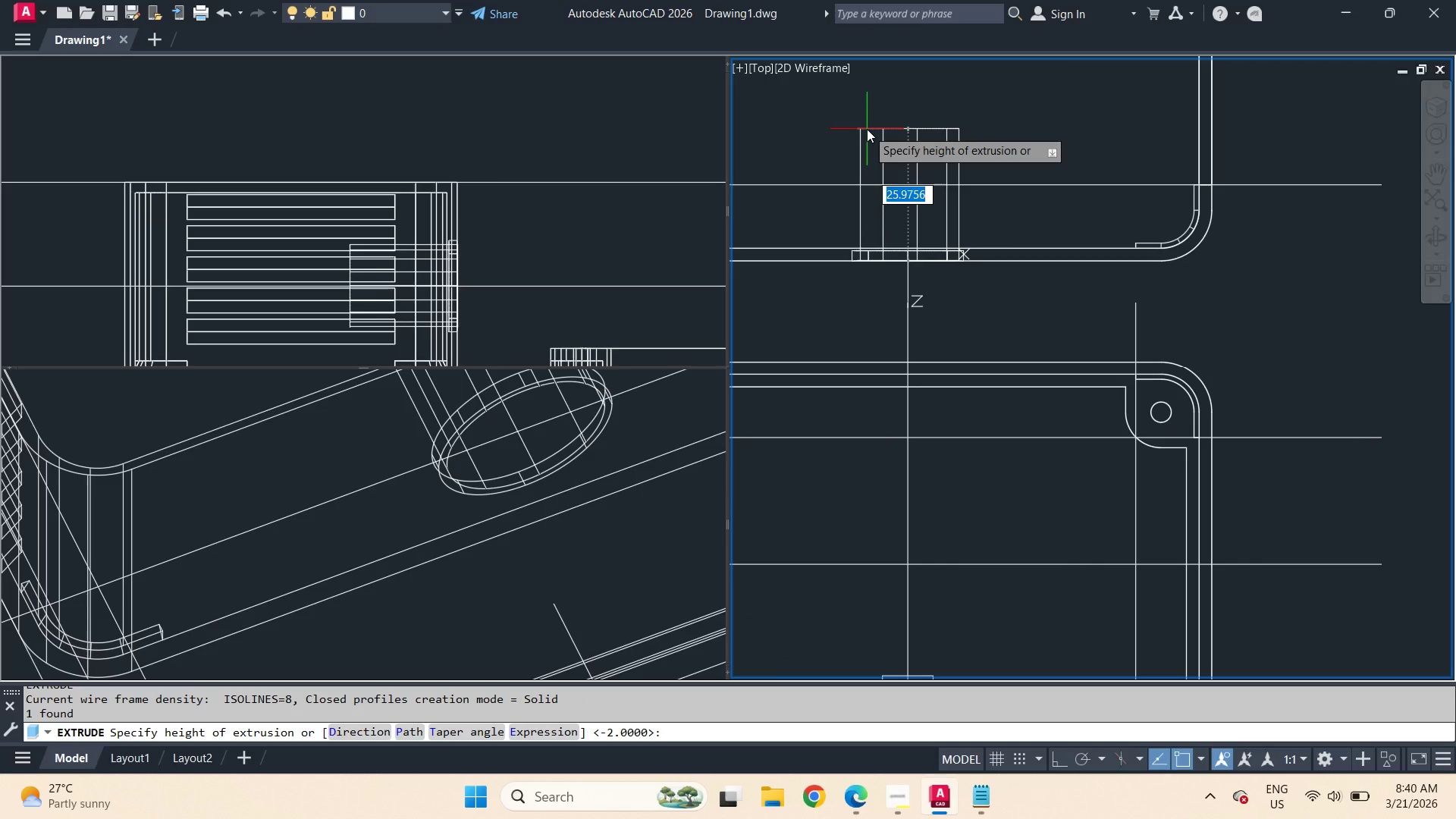 
wait(11.8)
 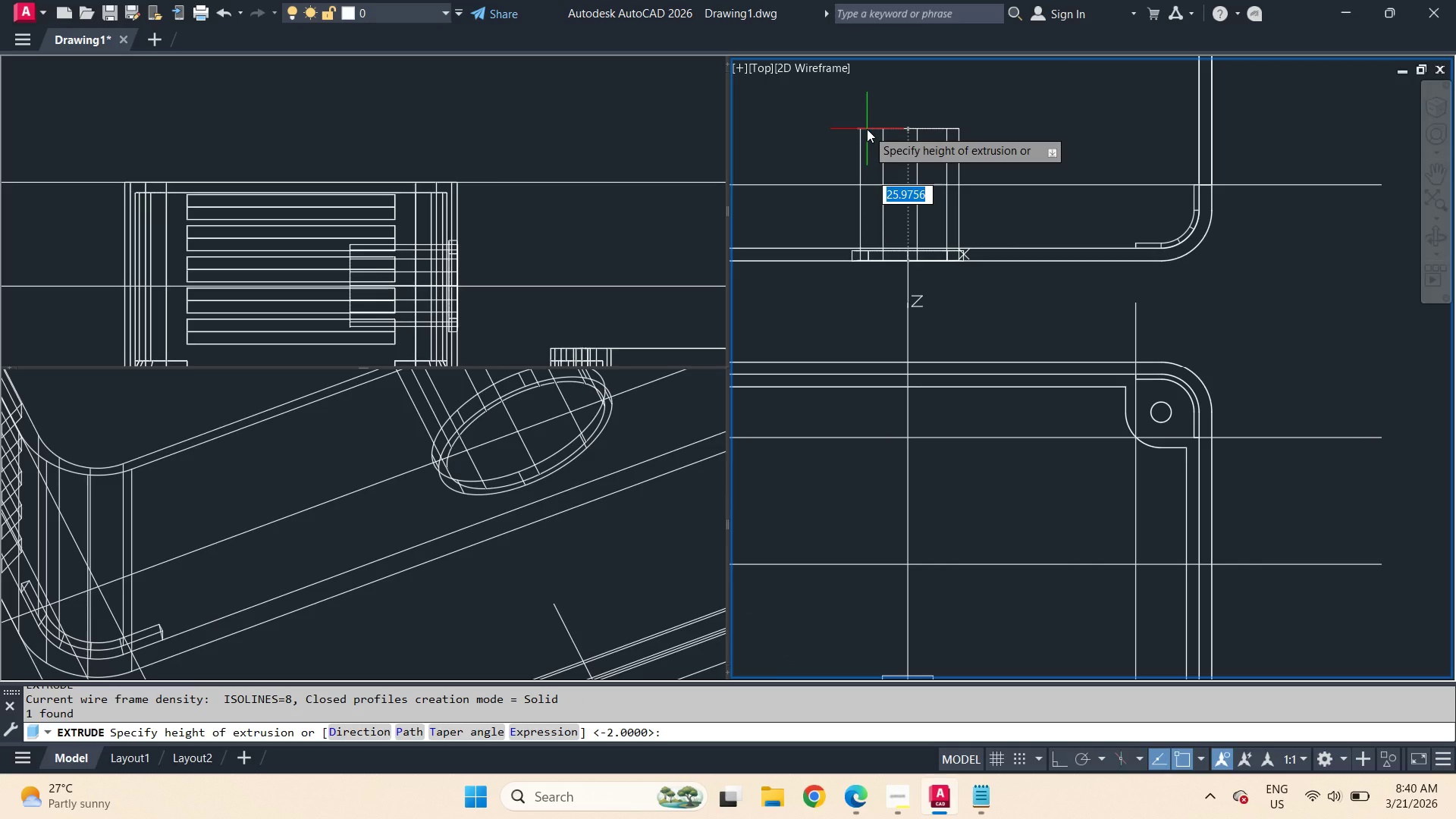 
key(Numpad1)
 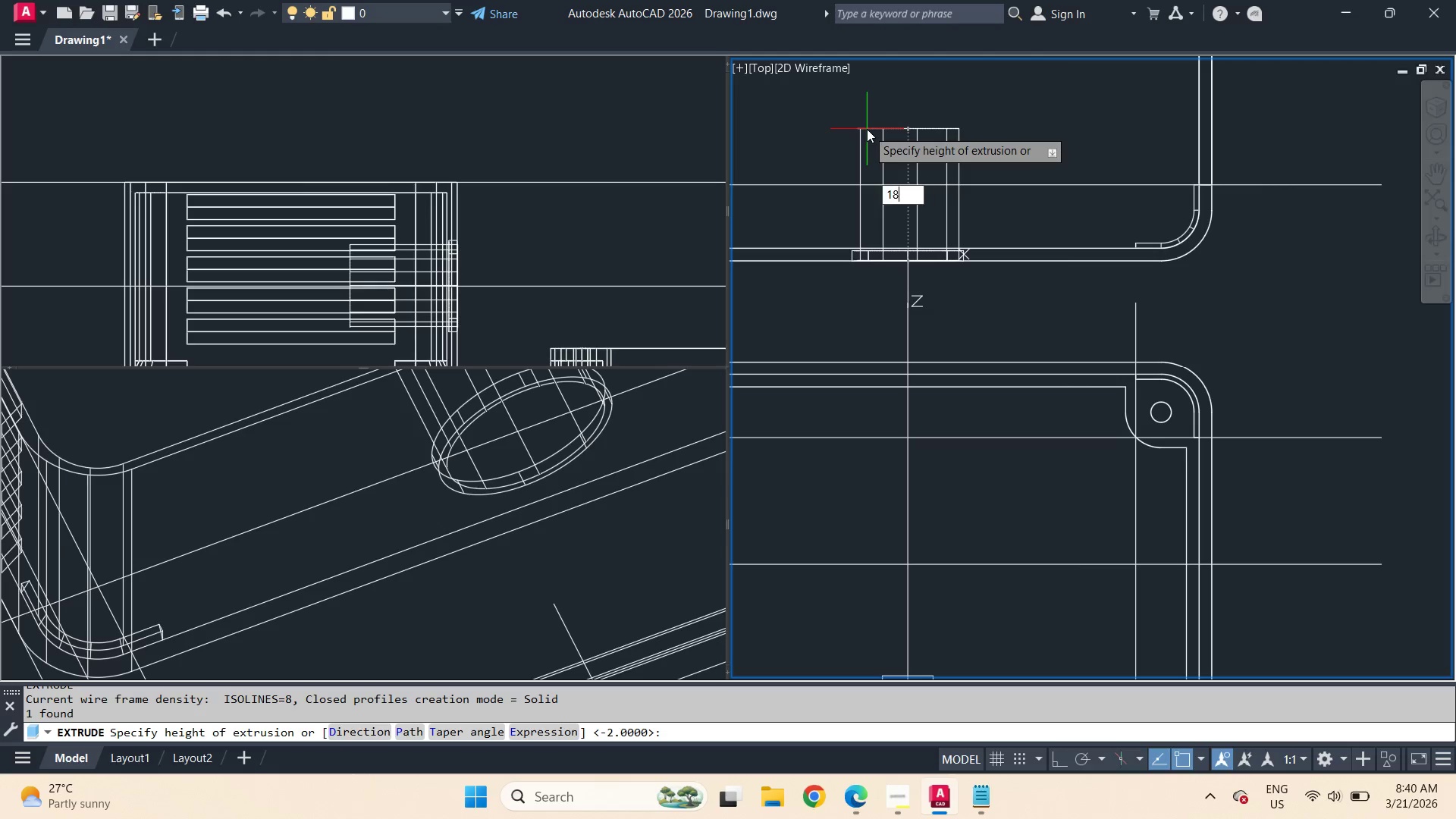 
key(Numpad8)
 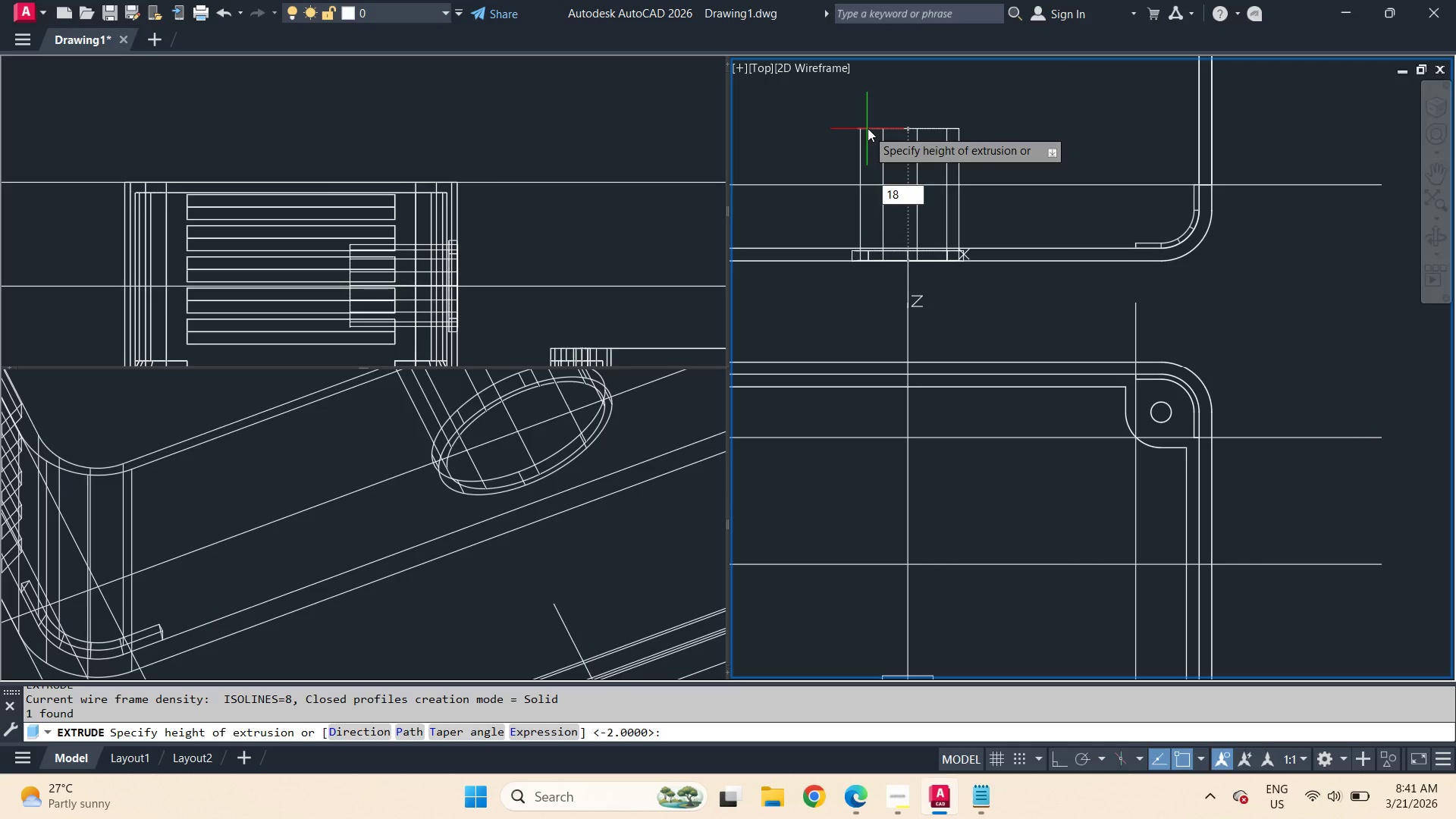 
wait(5.28)
 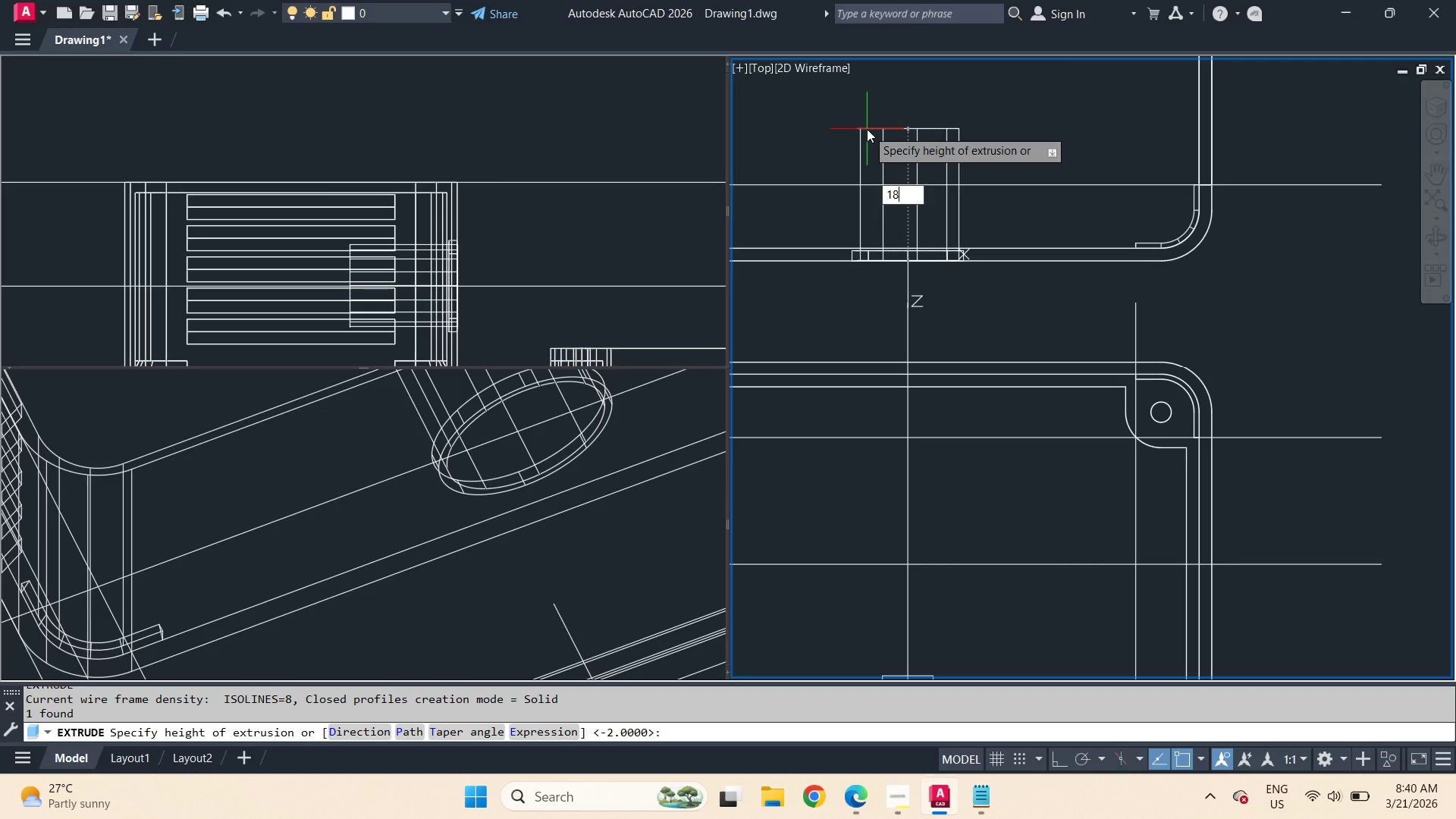 
key(Escape)
 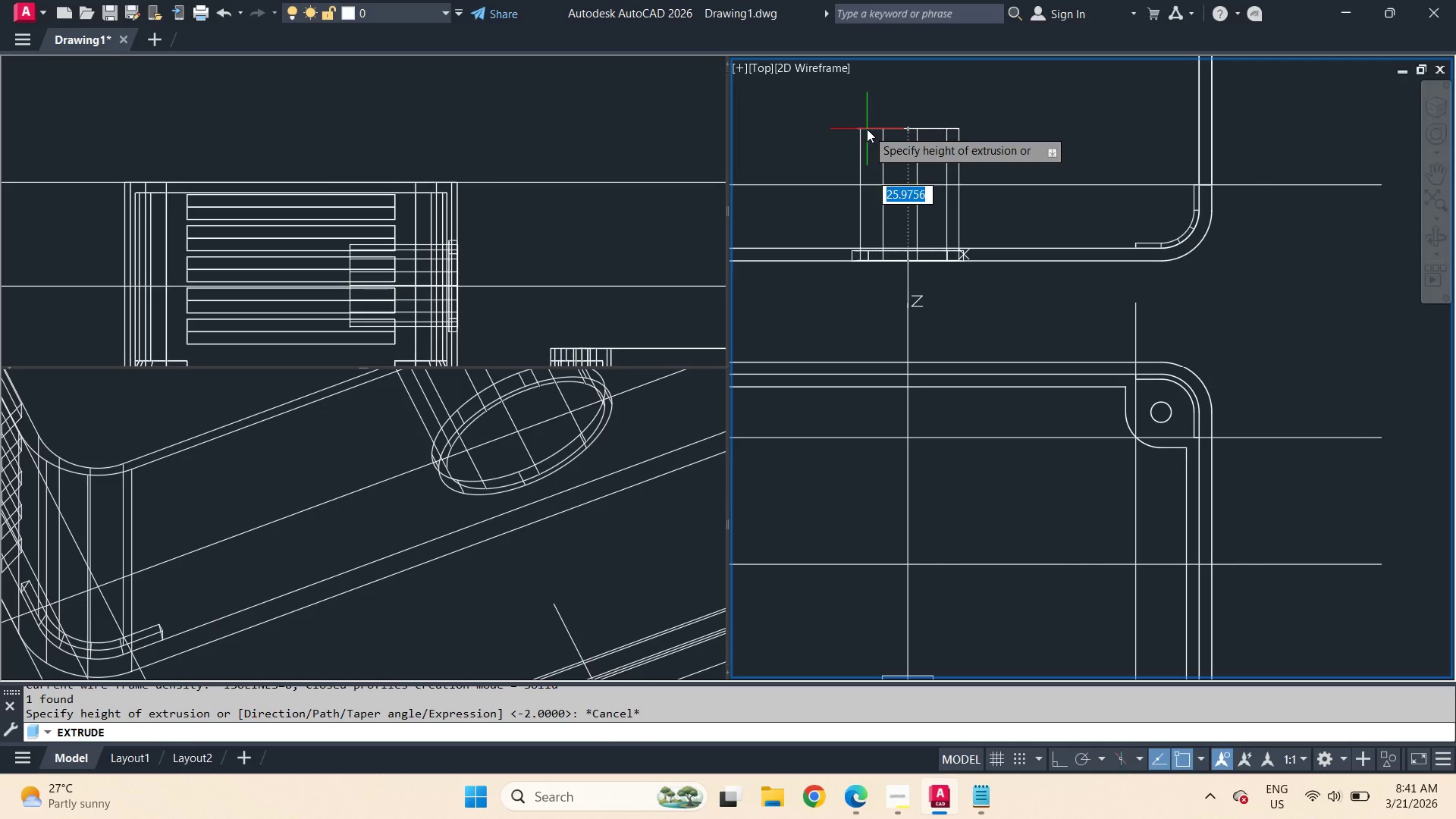 
key(Escape)
 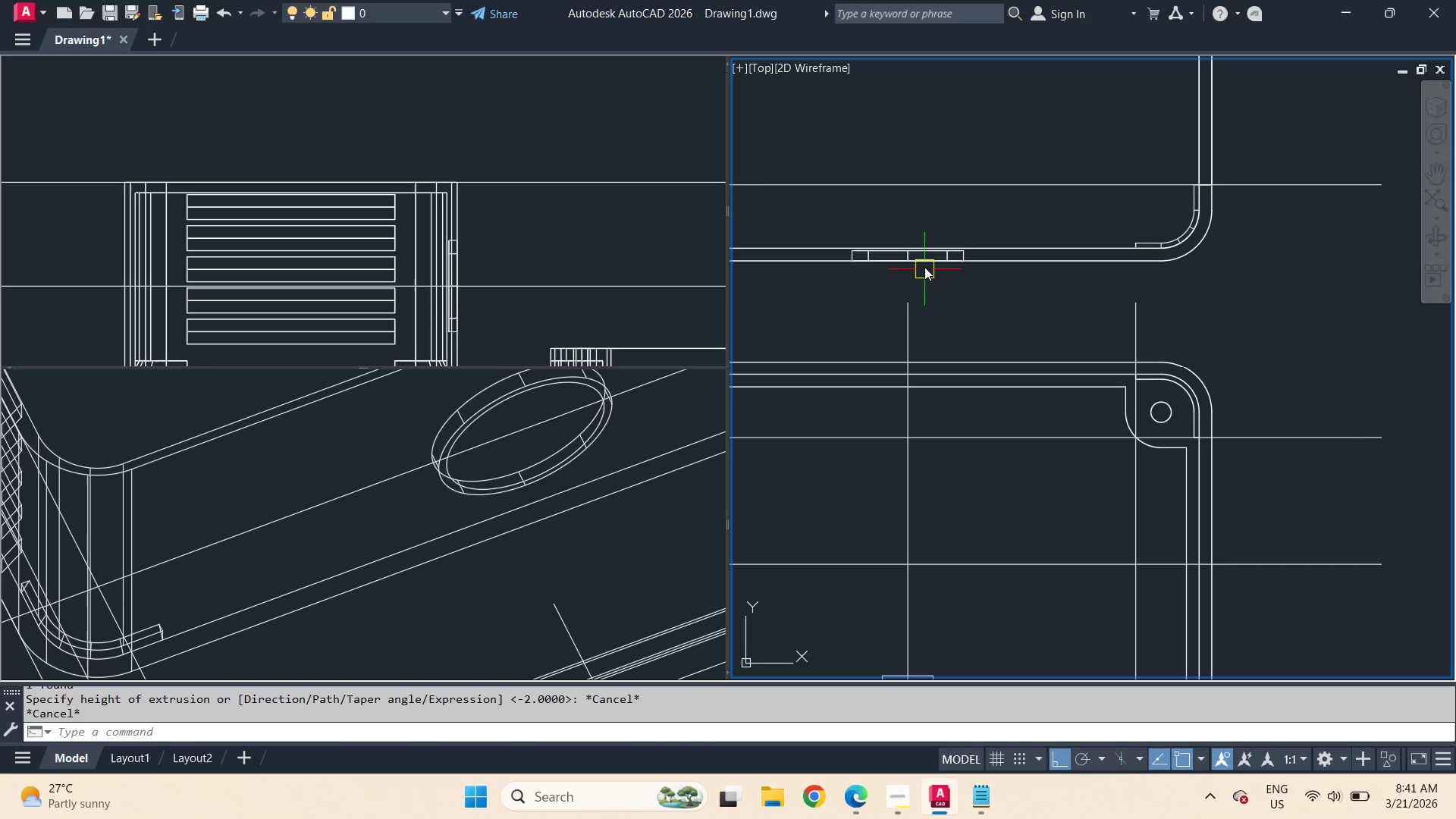 
left_click([924, 265])
 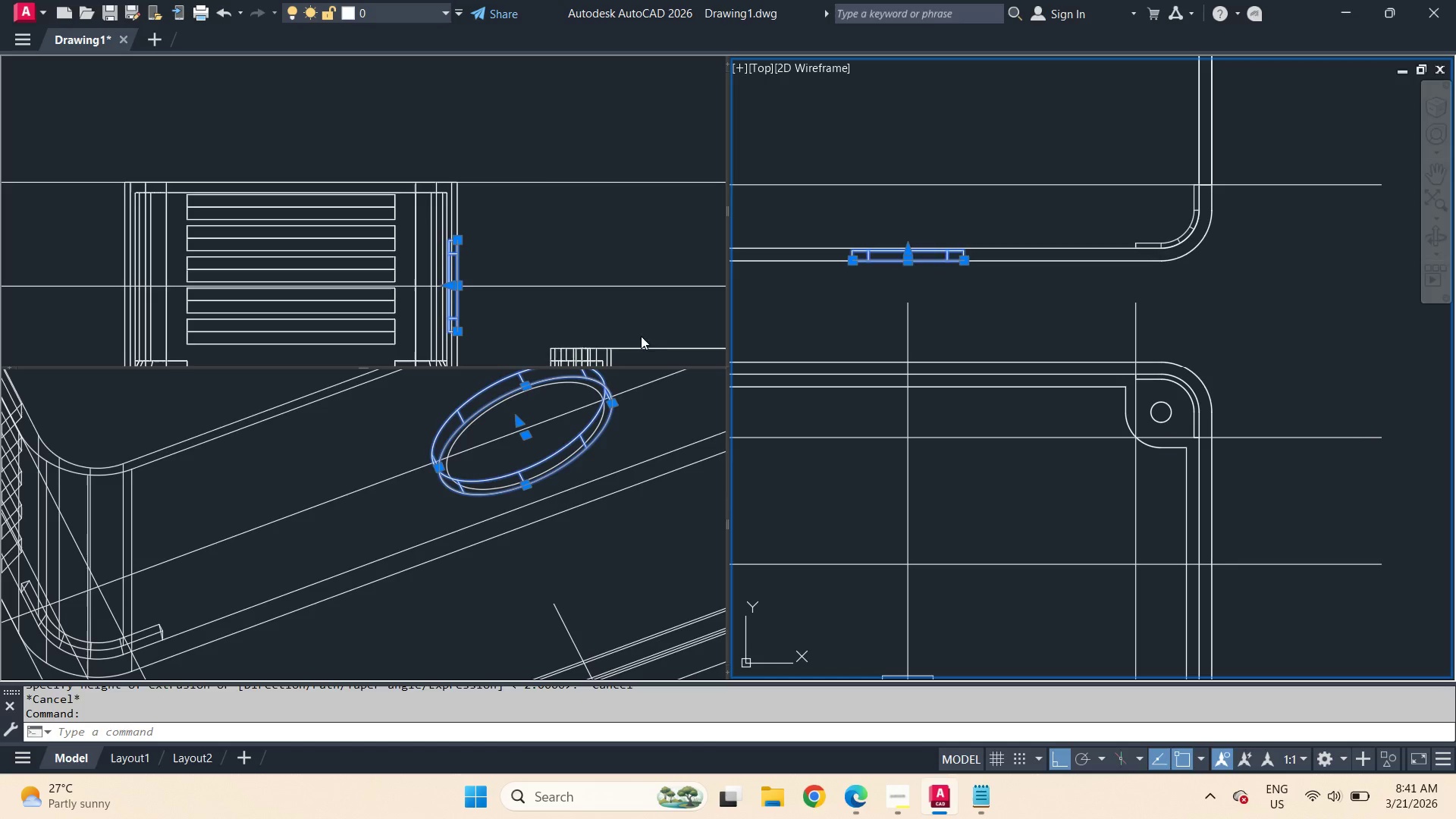 
key(Escape)
 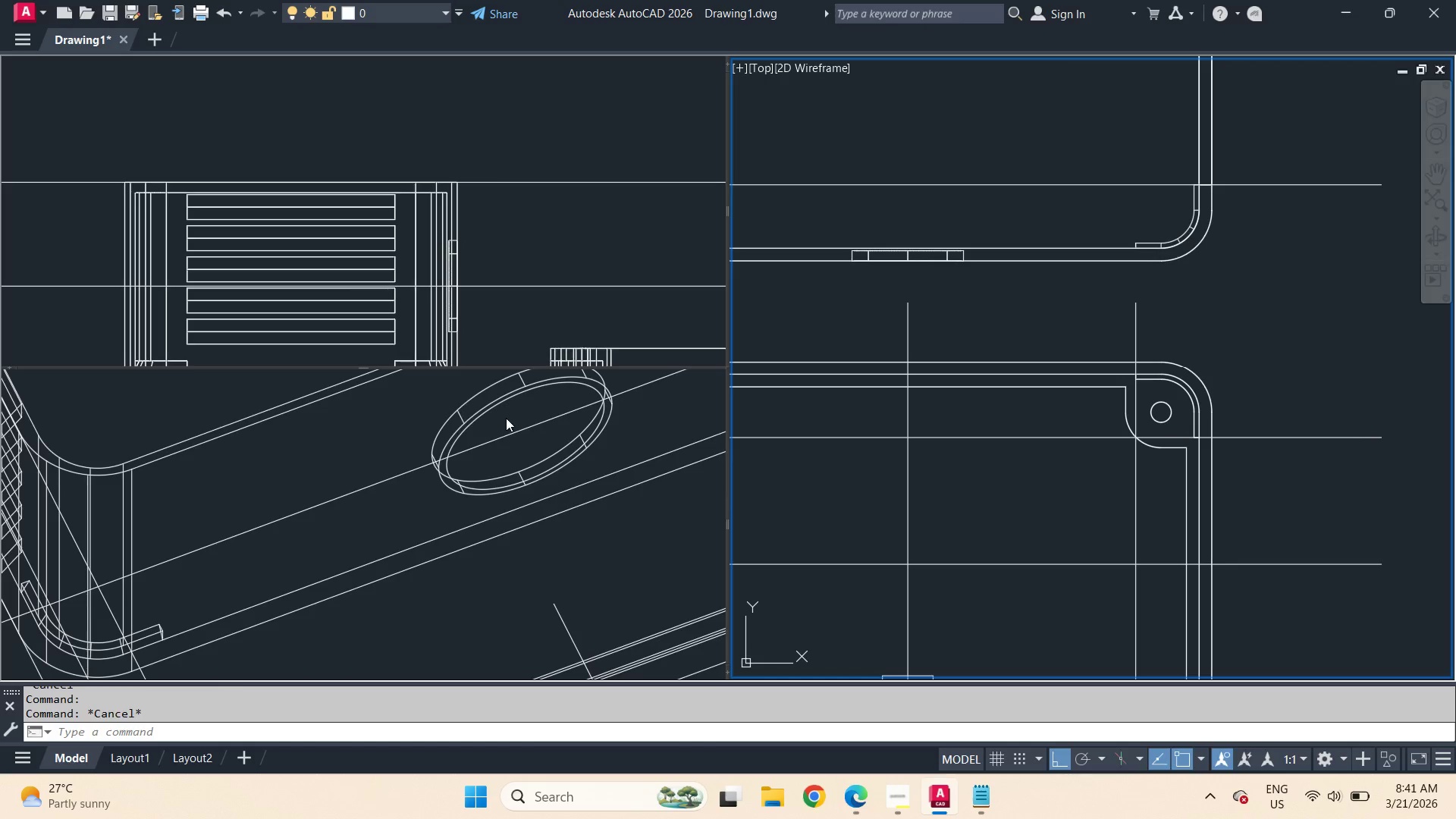 
left_click([506, 418])
 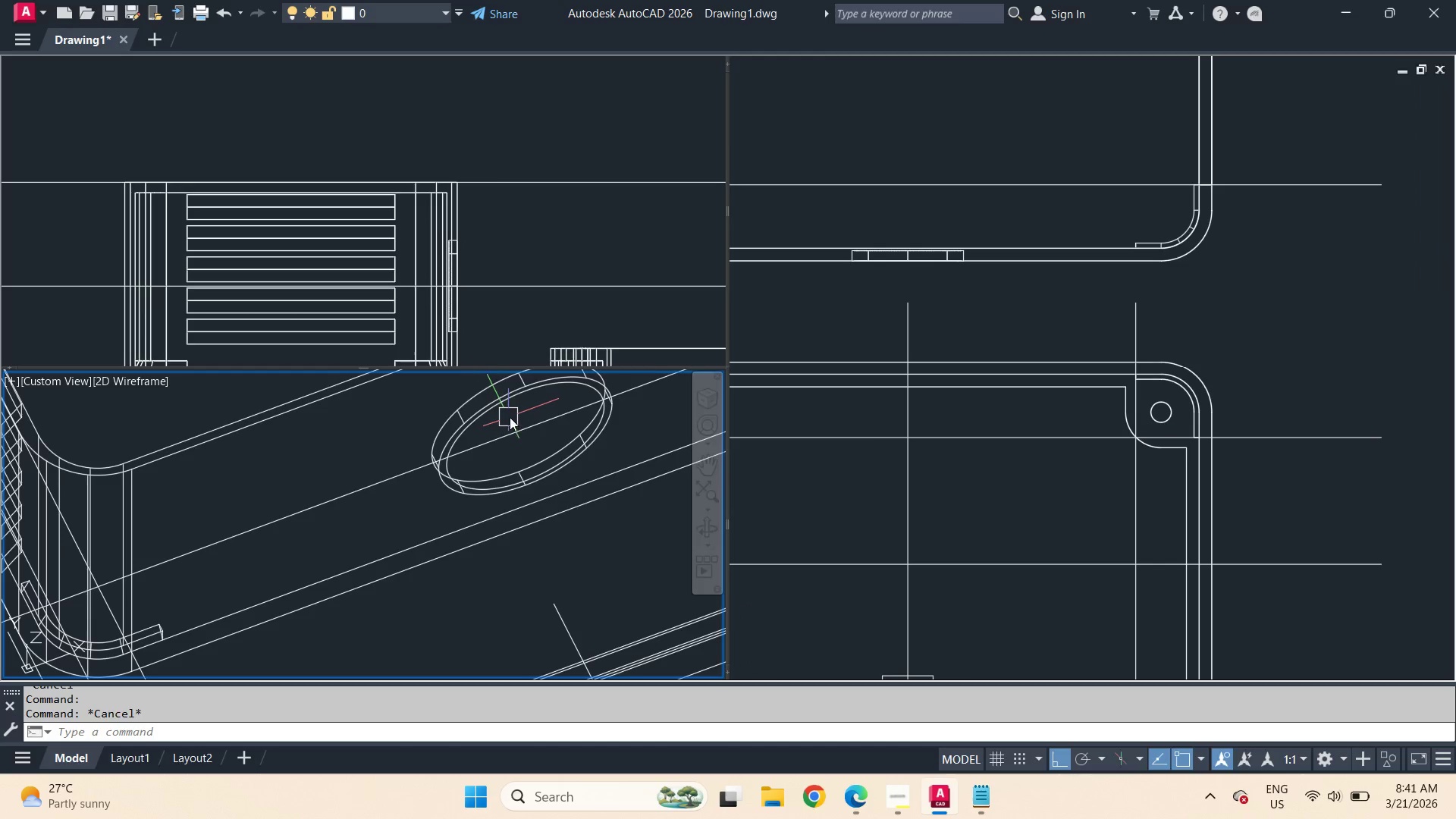 
key(Escape)
 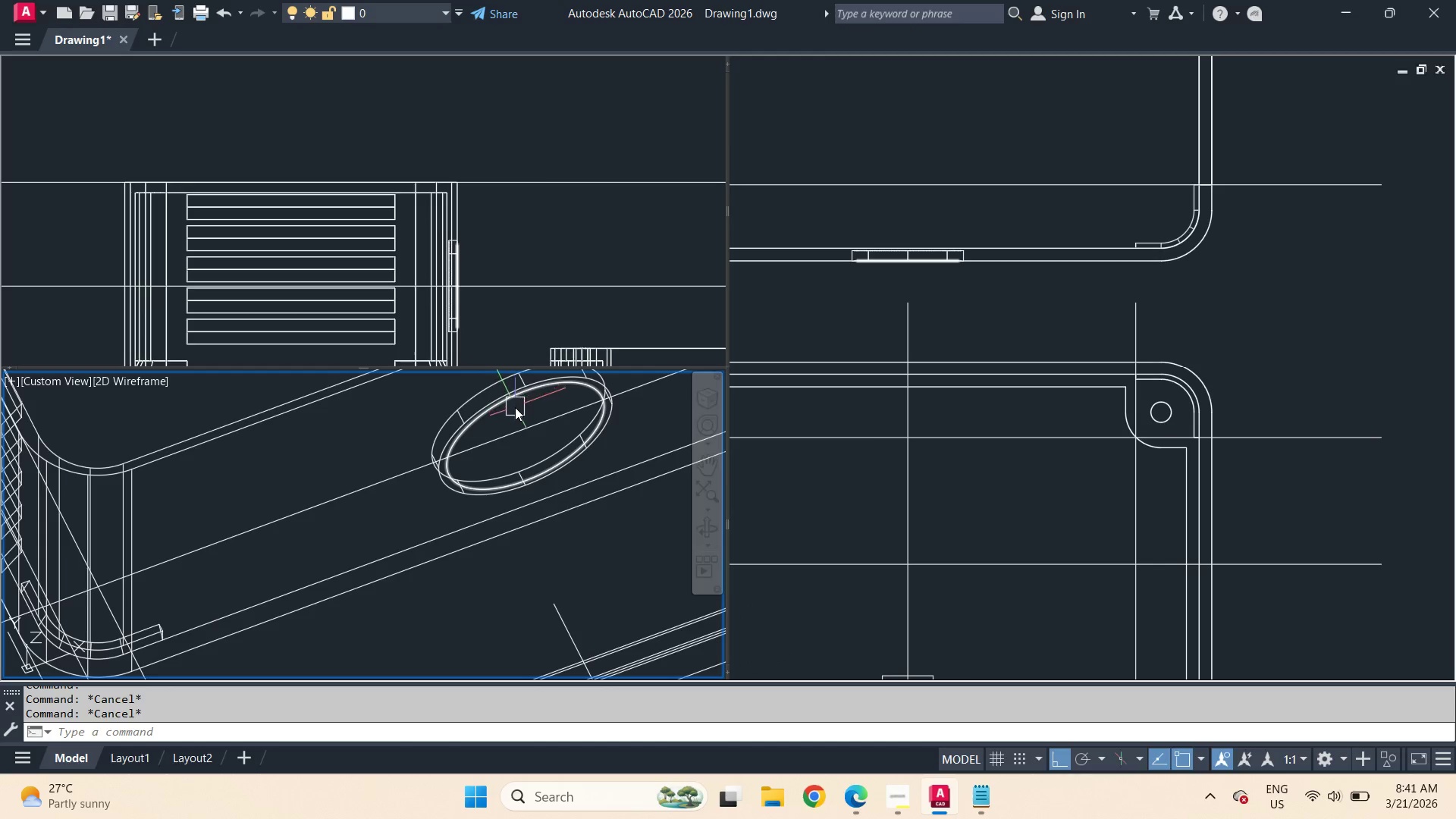 
left_click([515, 407])
 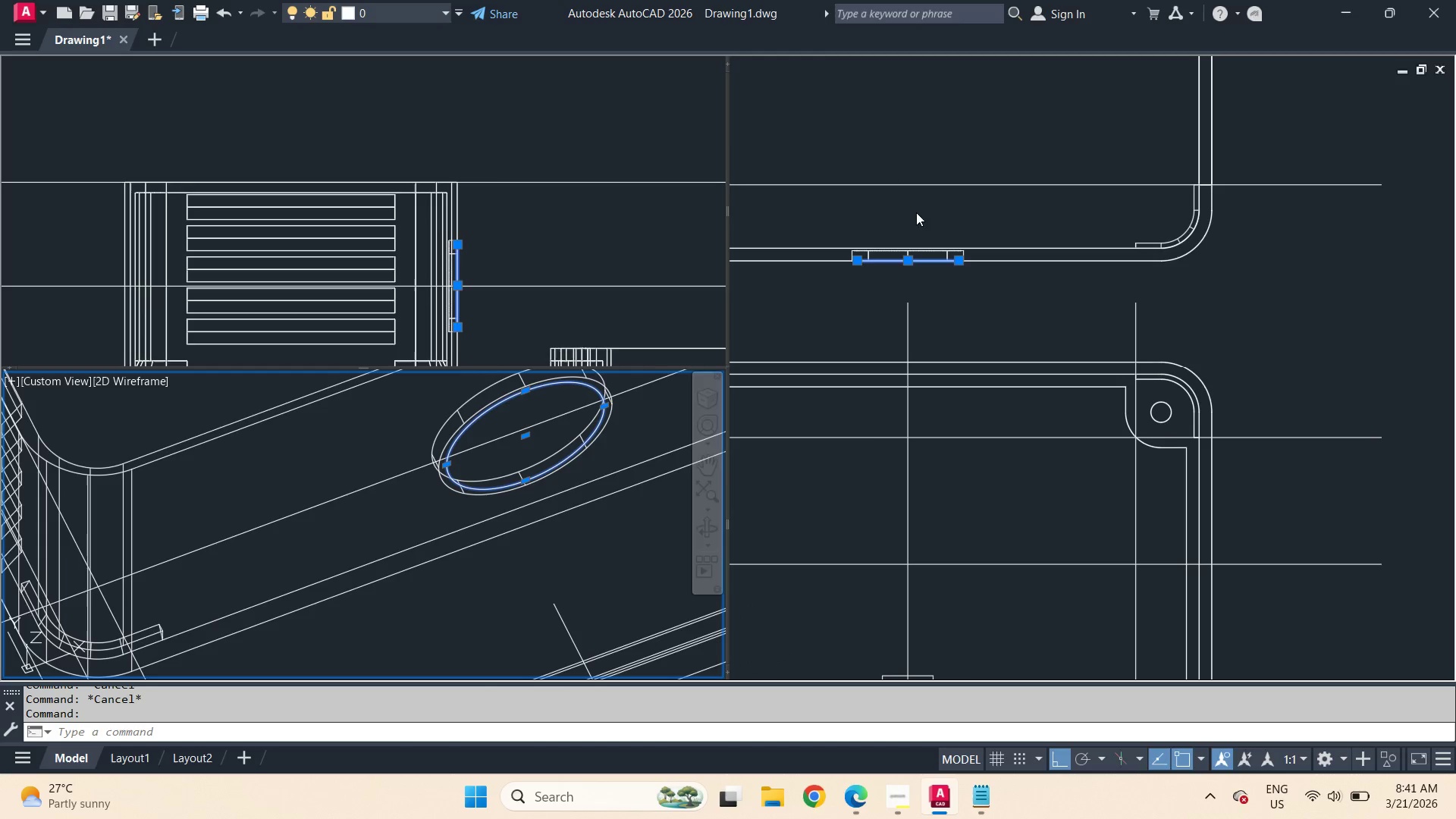 
left_click([925, 224])
 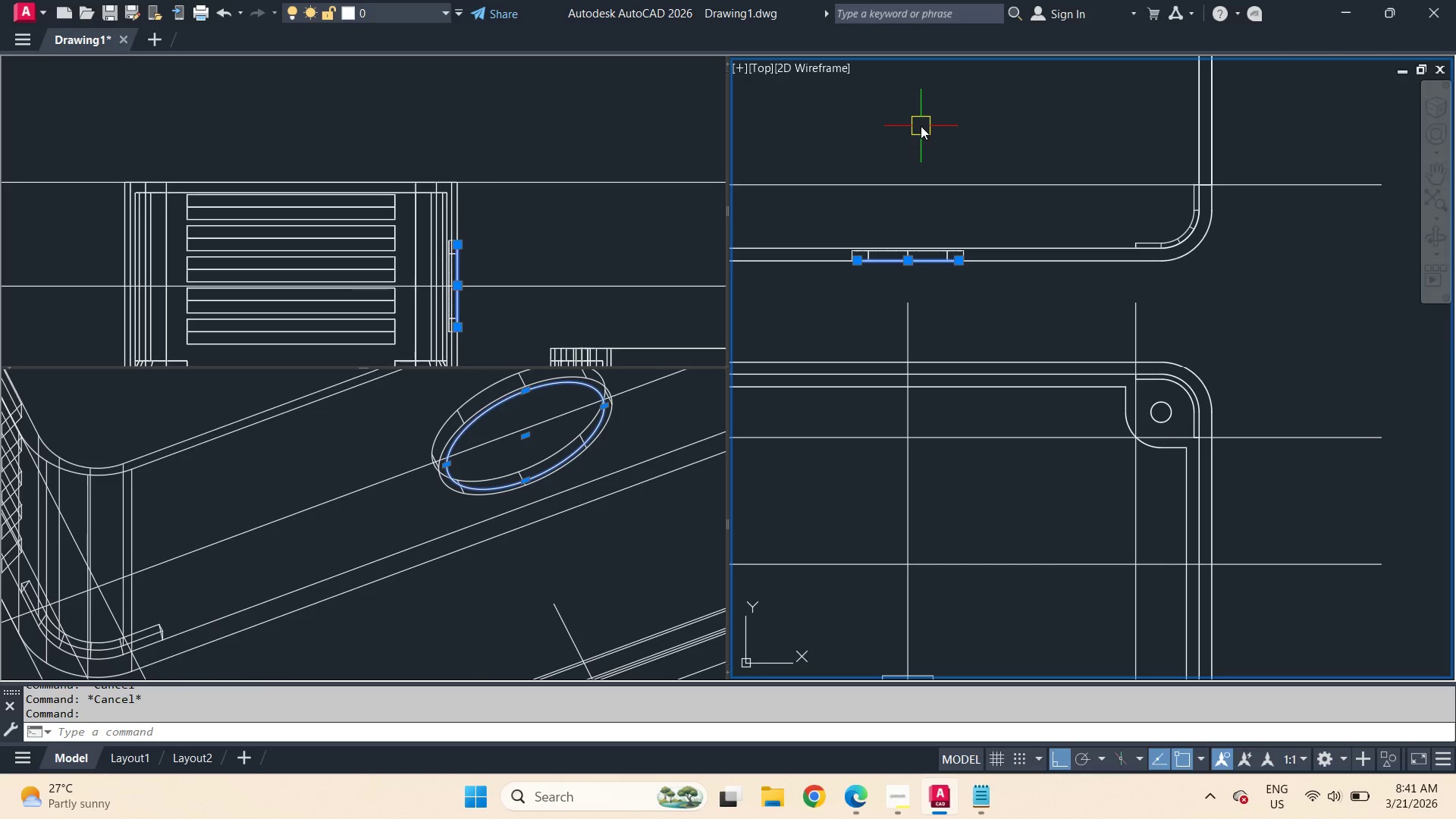 
key(M)
 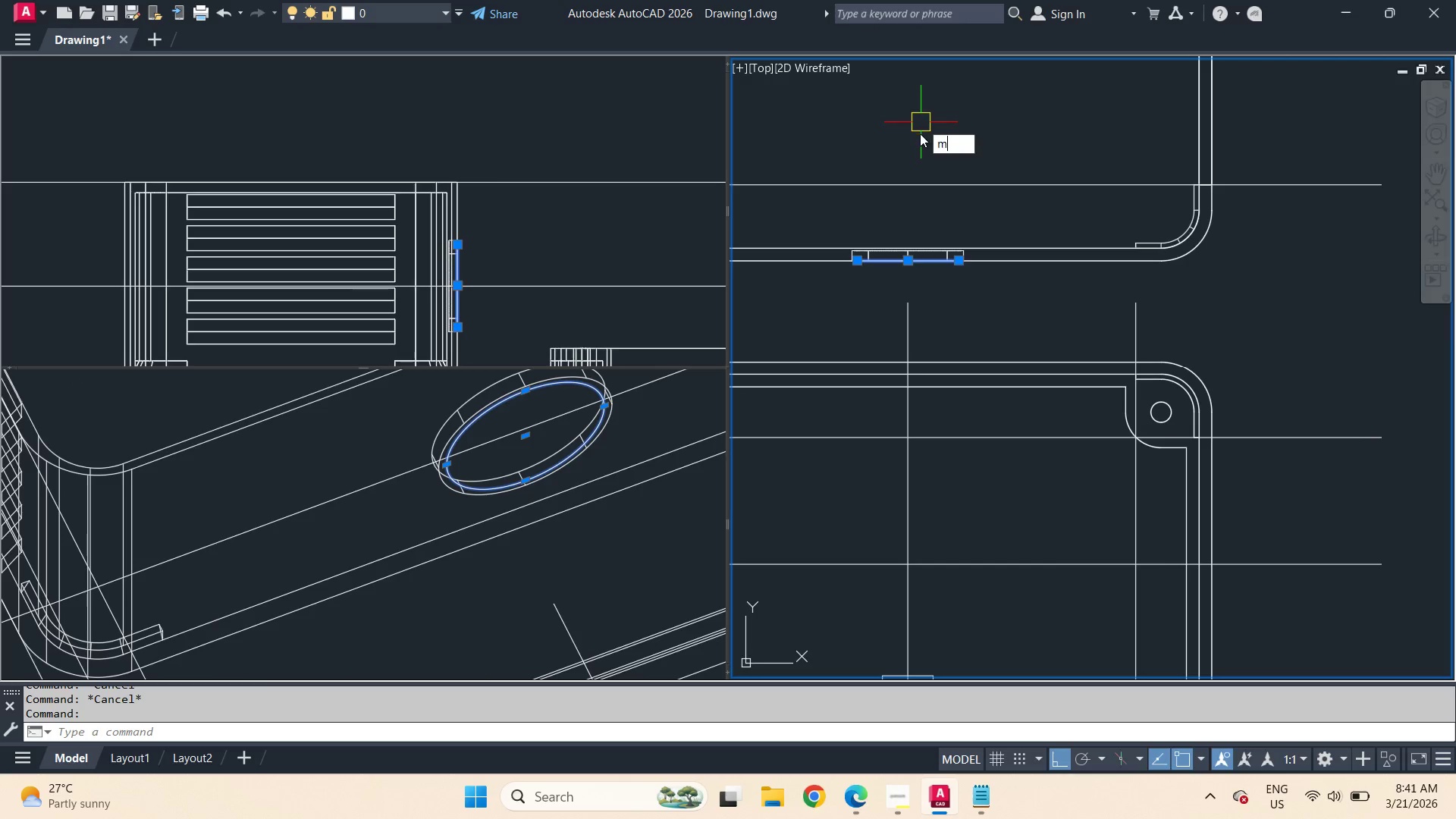 
key(Space)
 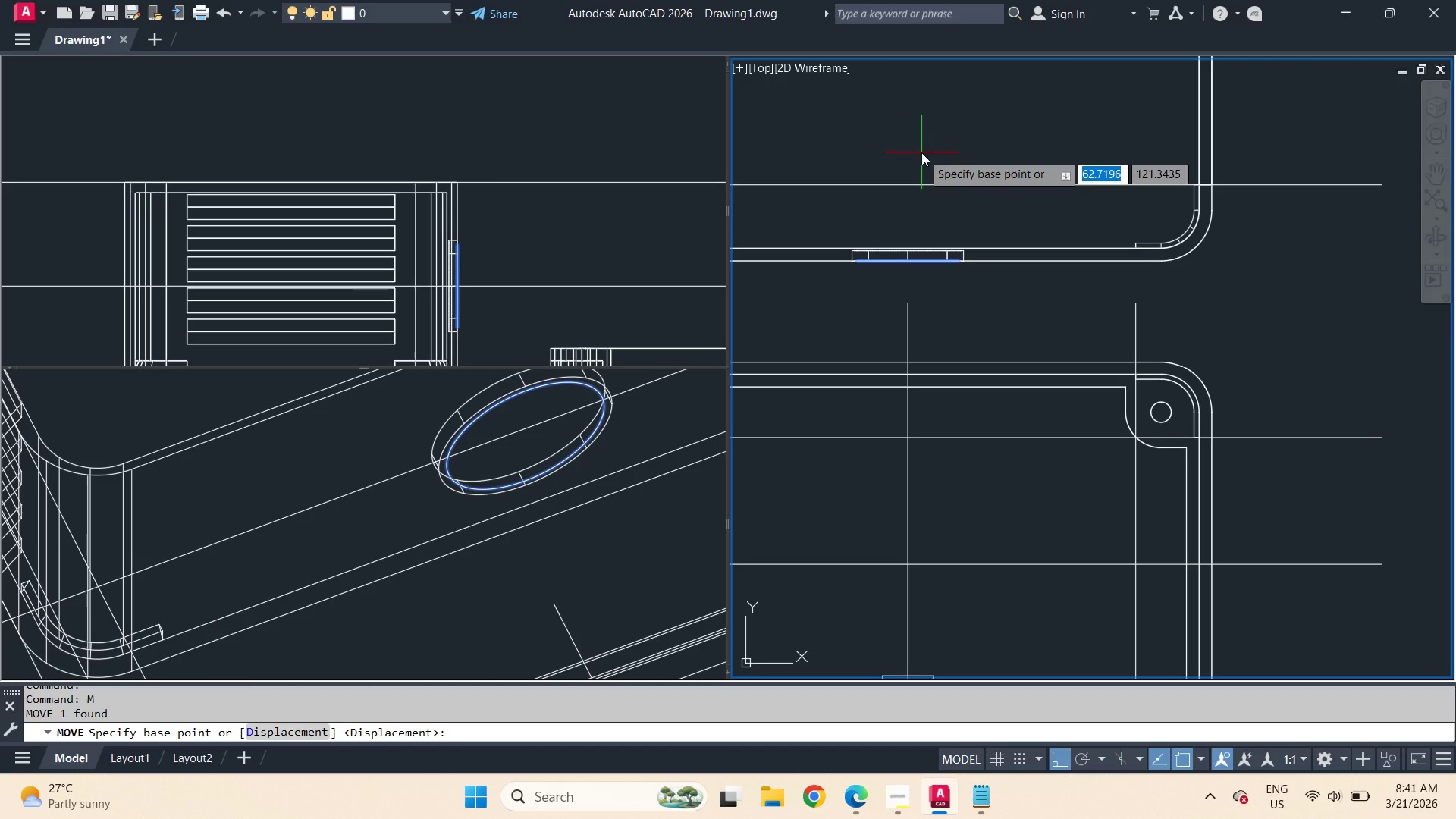 
wait(5.45)
 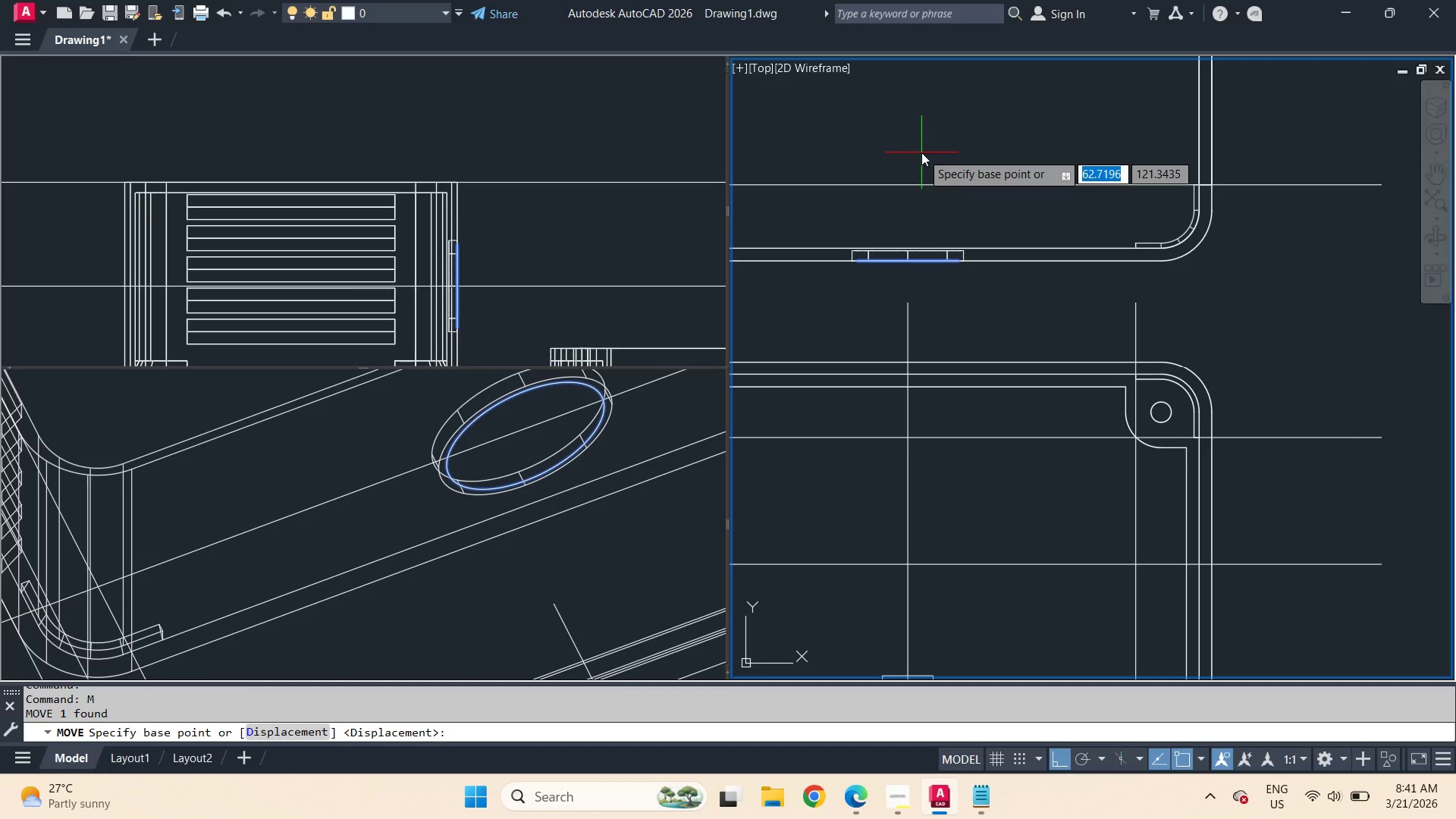 
left_click([921, 152])
 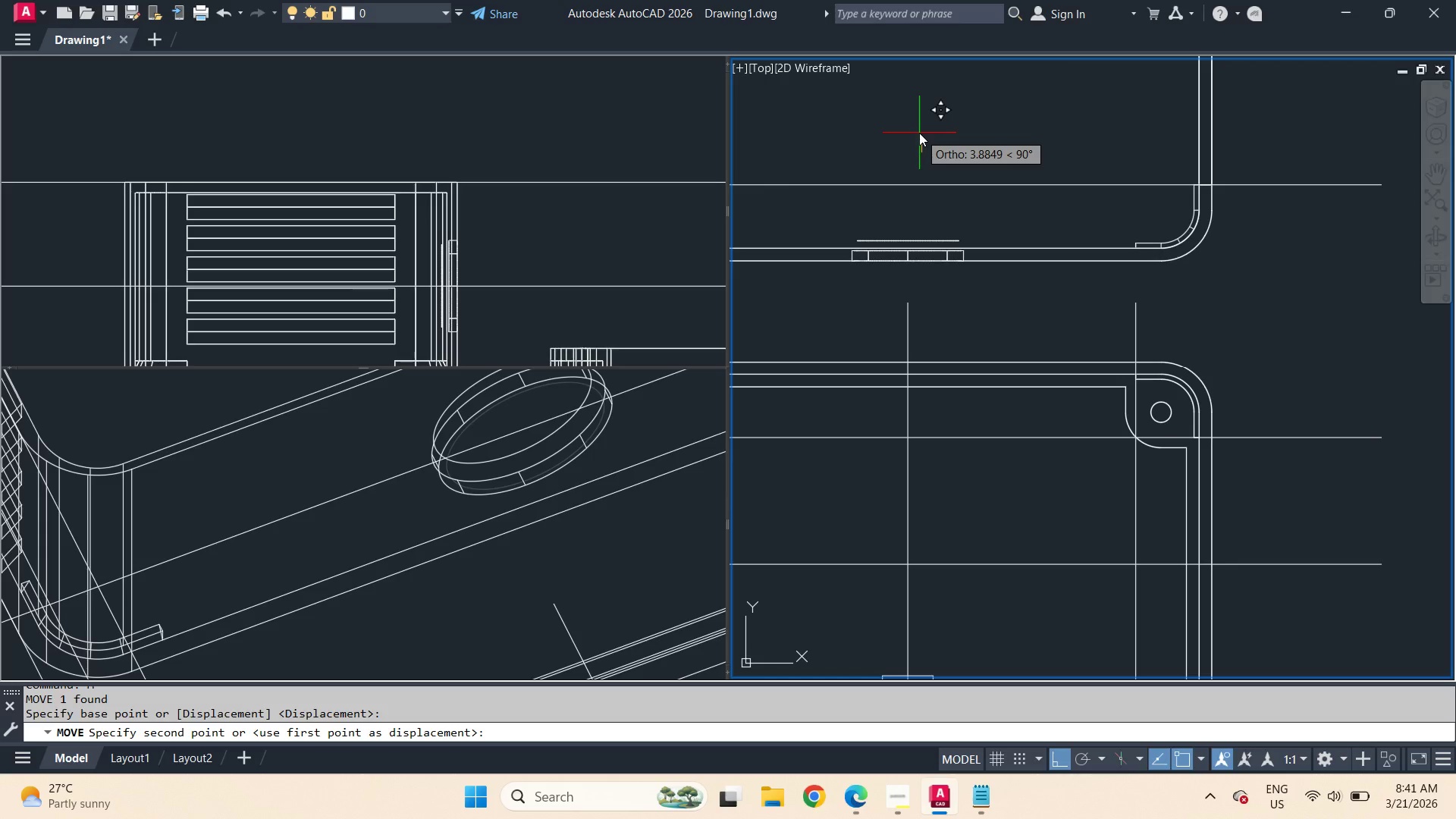 
key(Numpad1)
 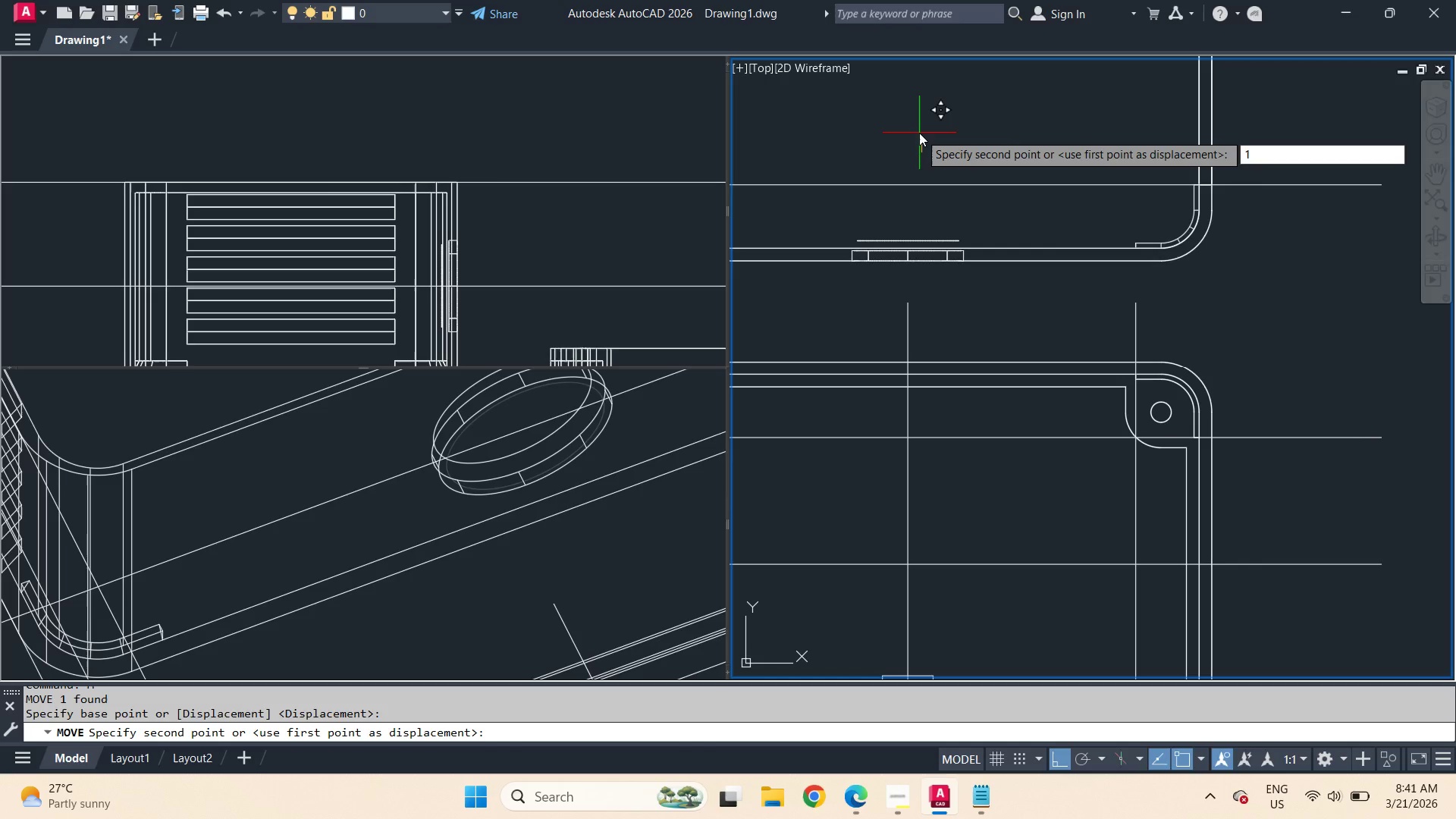 
type(8)
key(NumpadEnter)
type(ex)
 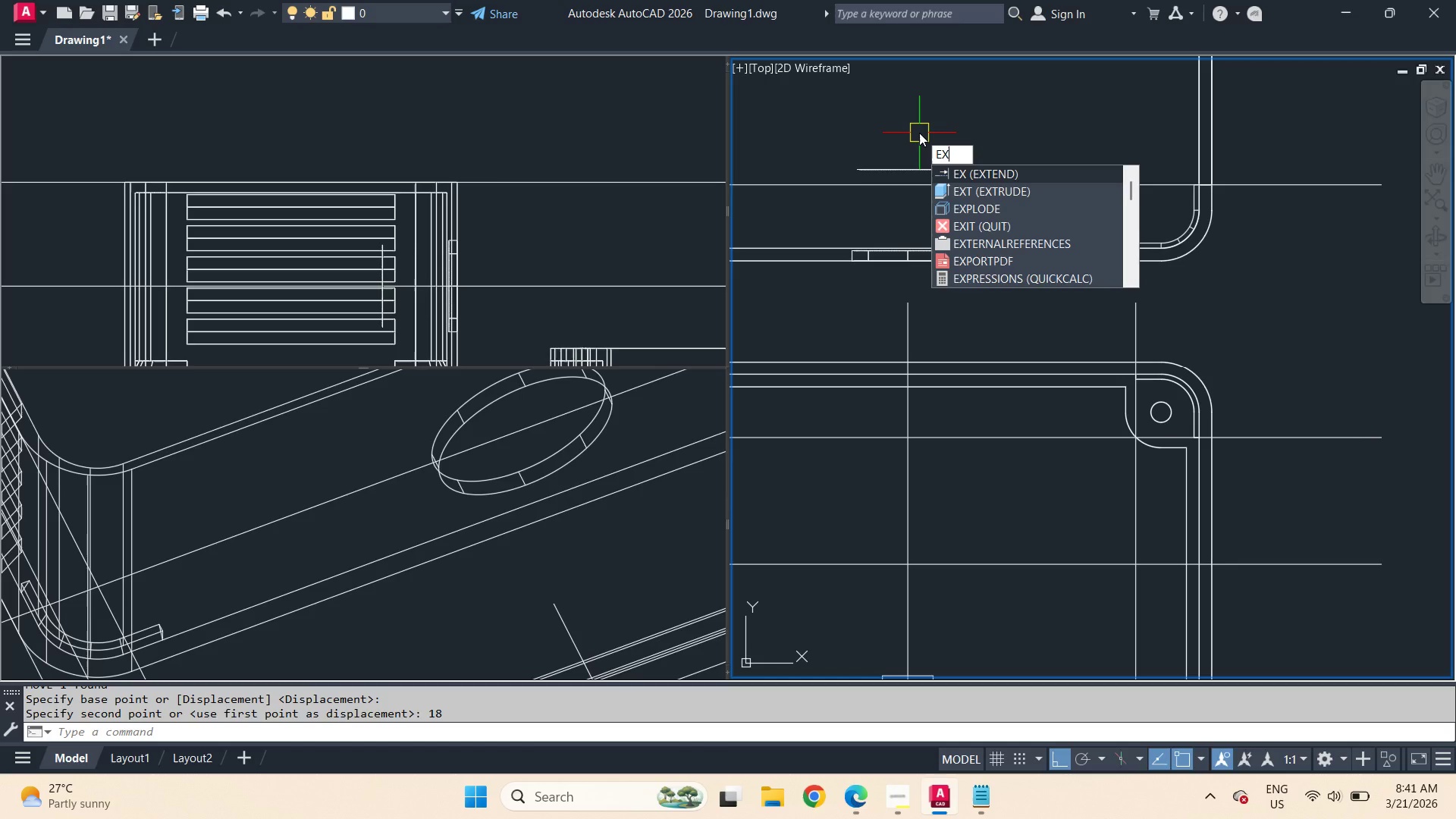 
key(T)
 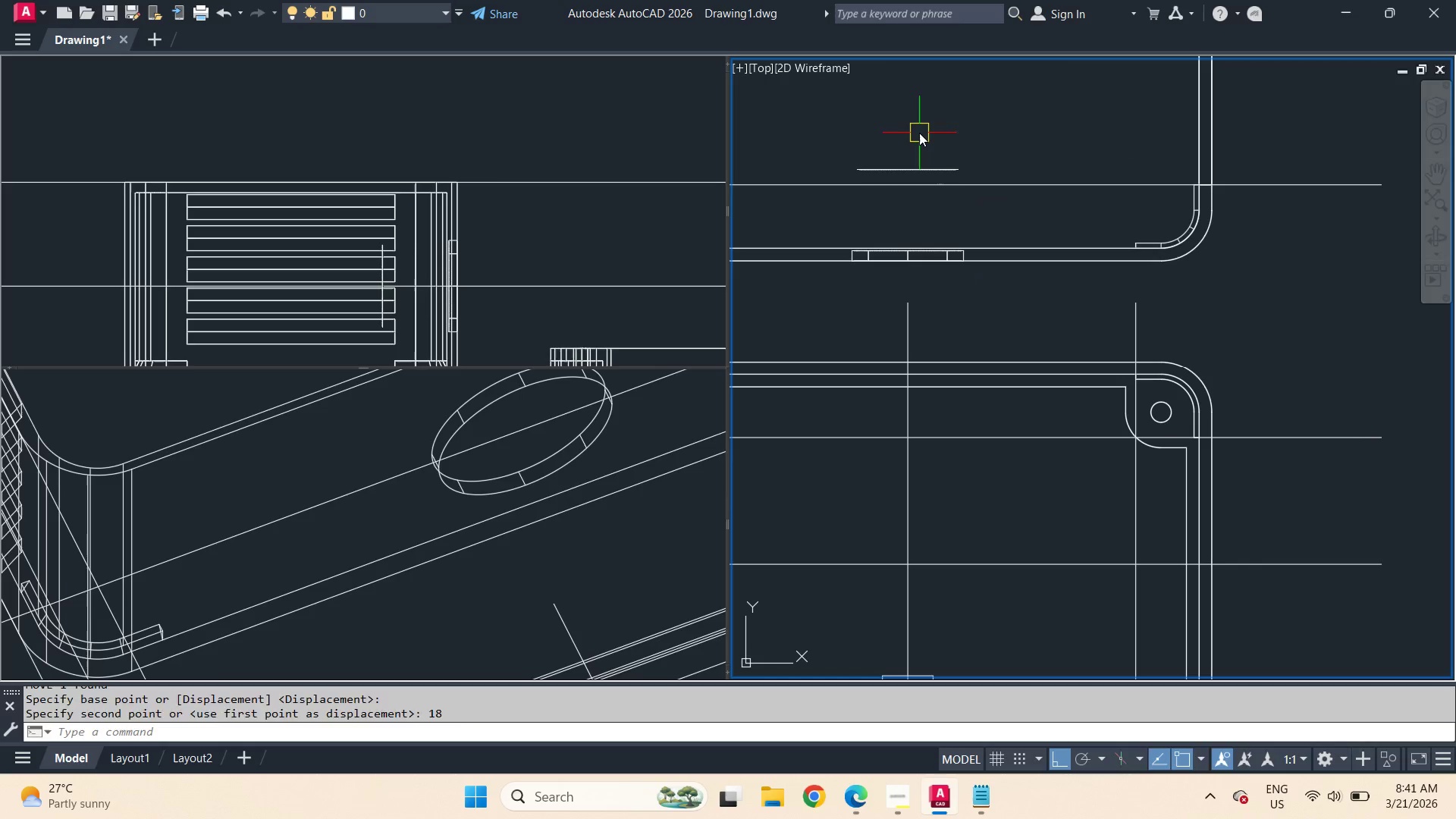 
key(Space)
 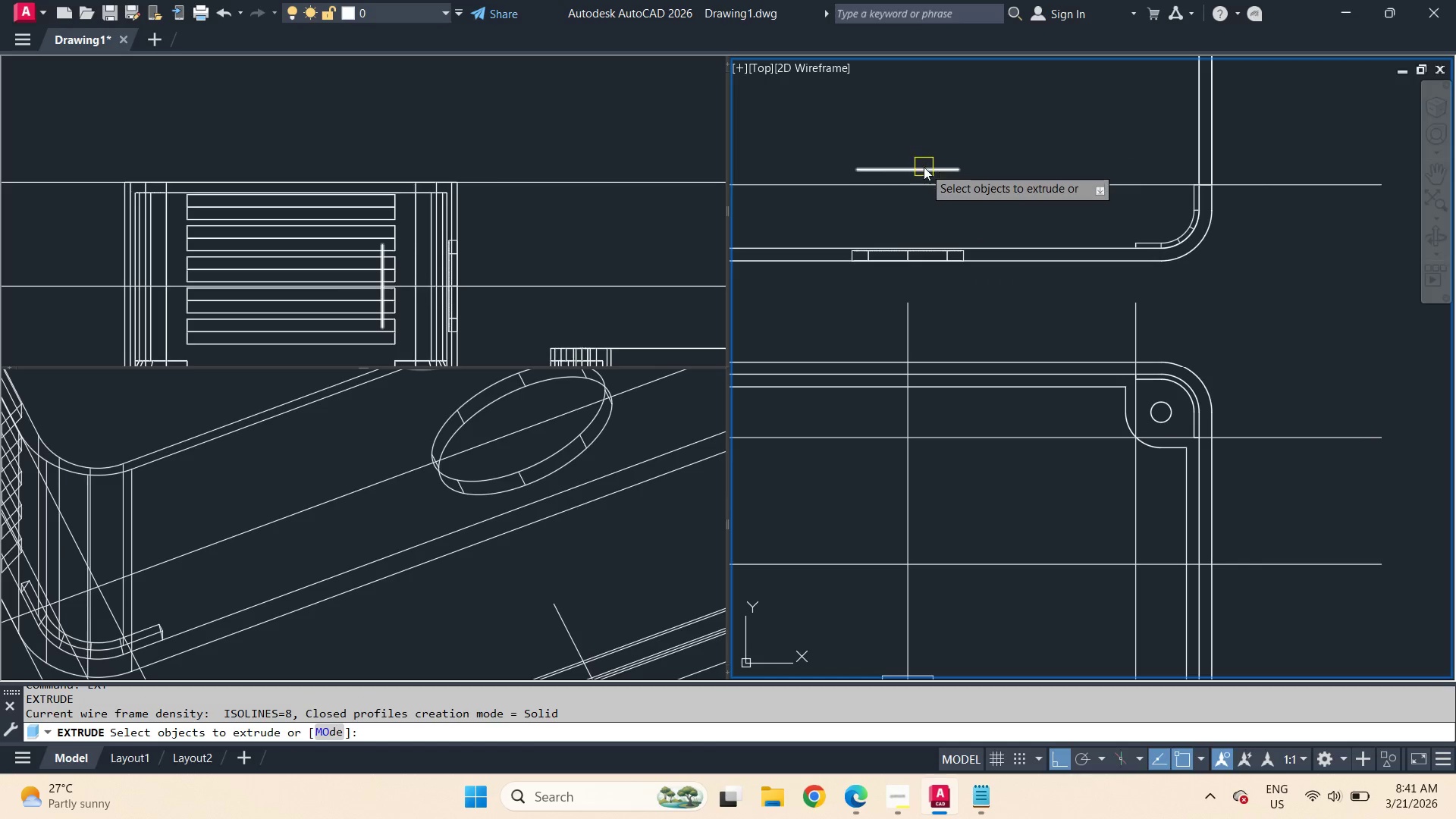 
left_click([924, 167])
 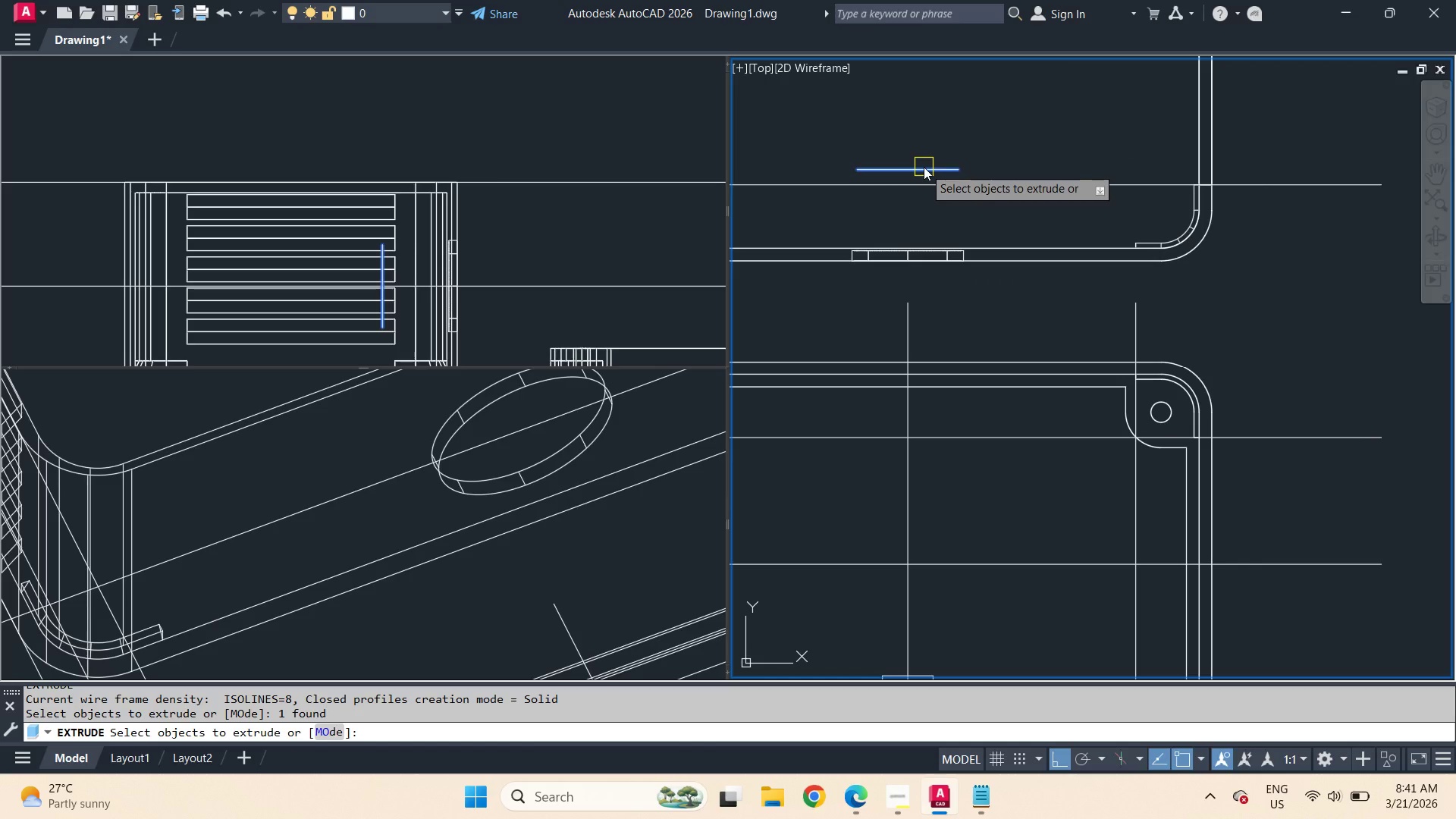 
key(Space)
 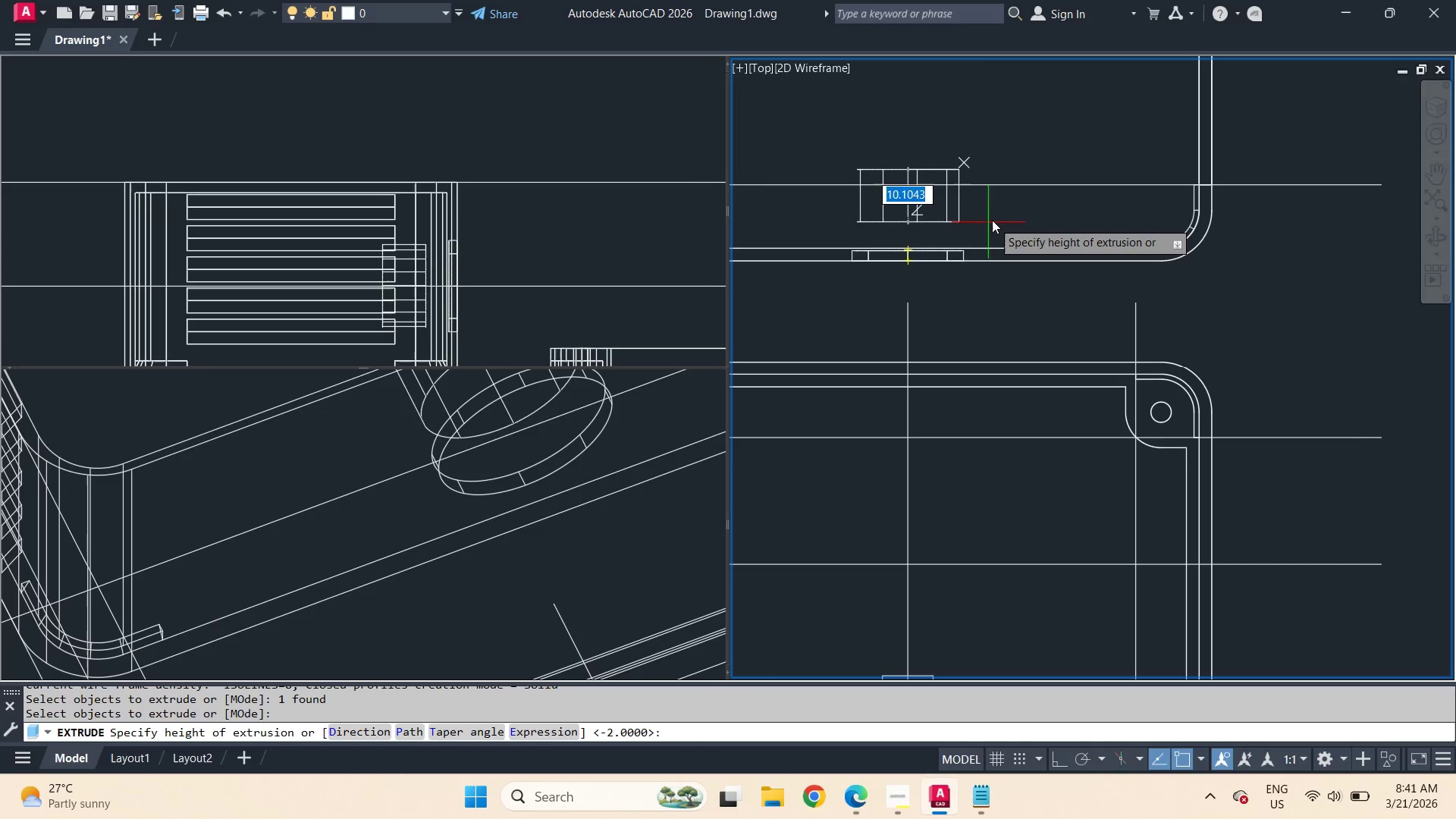 
left_click([996, 247])
 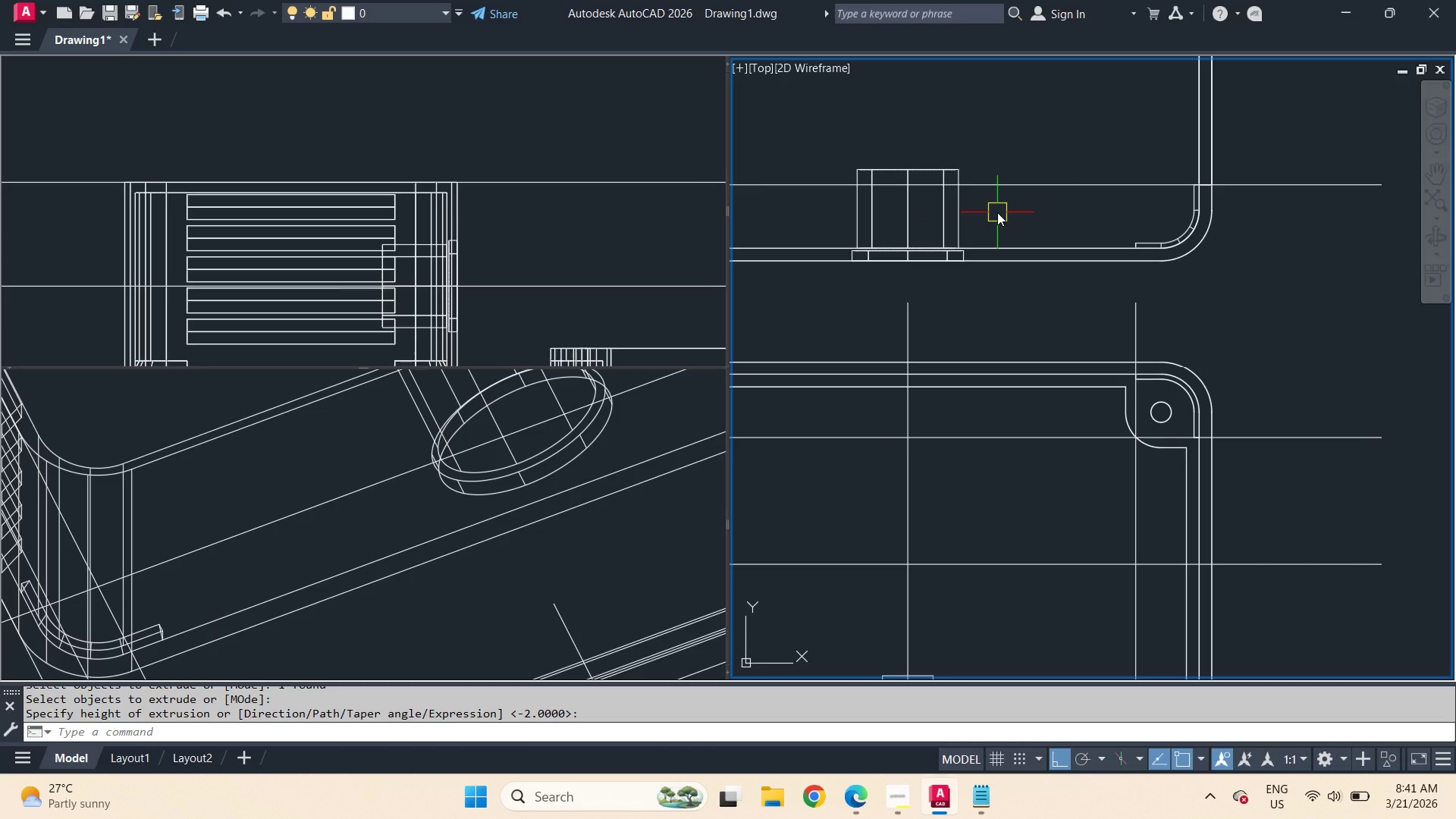 
wait(15.81)
 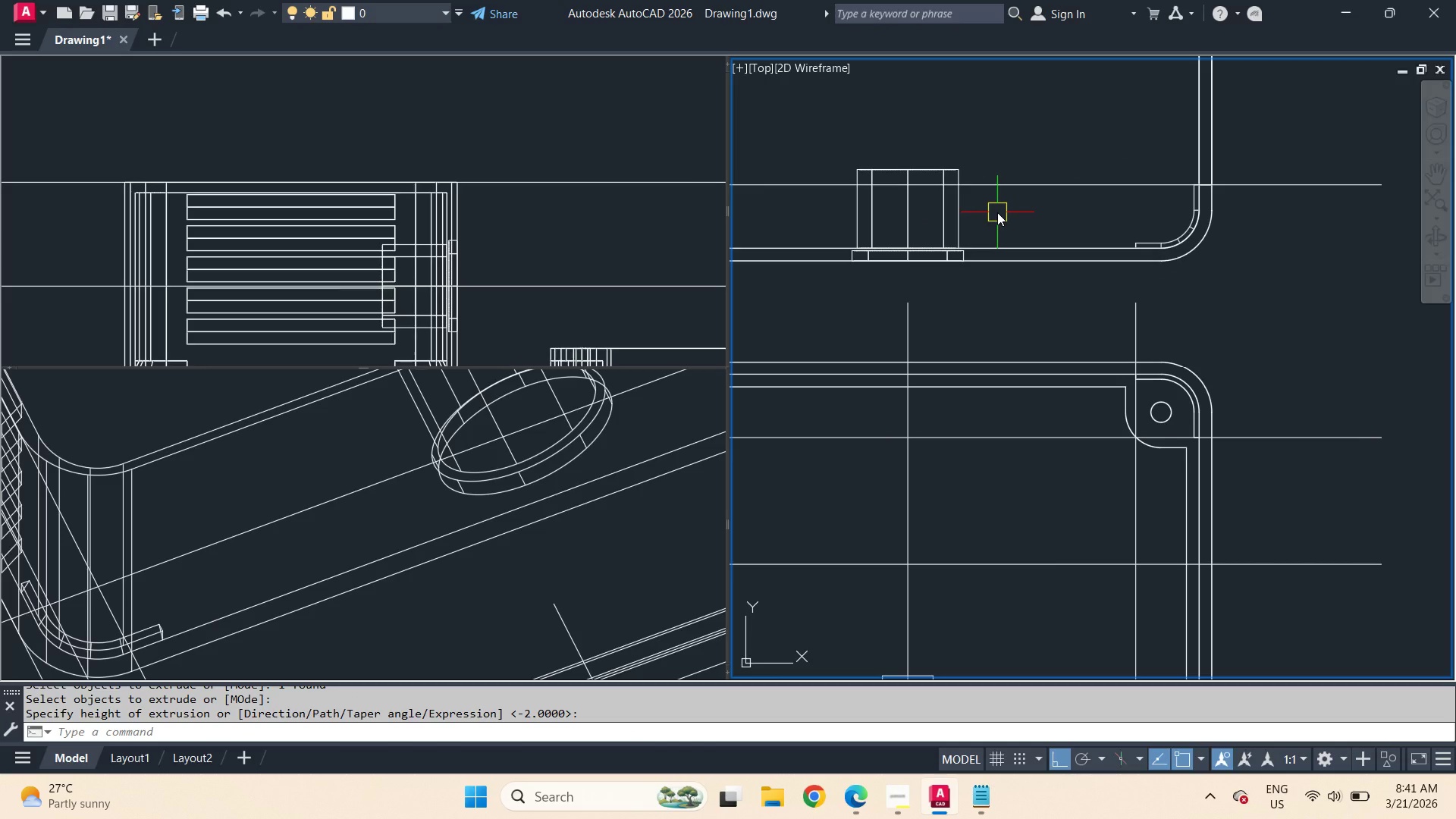 
scroll: coordinate [997, 212], scroll_direction: down, amount: 2.0
 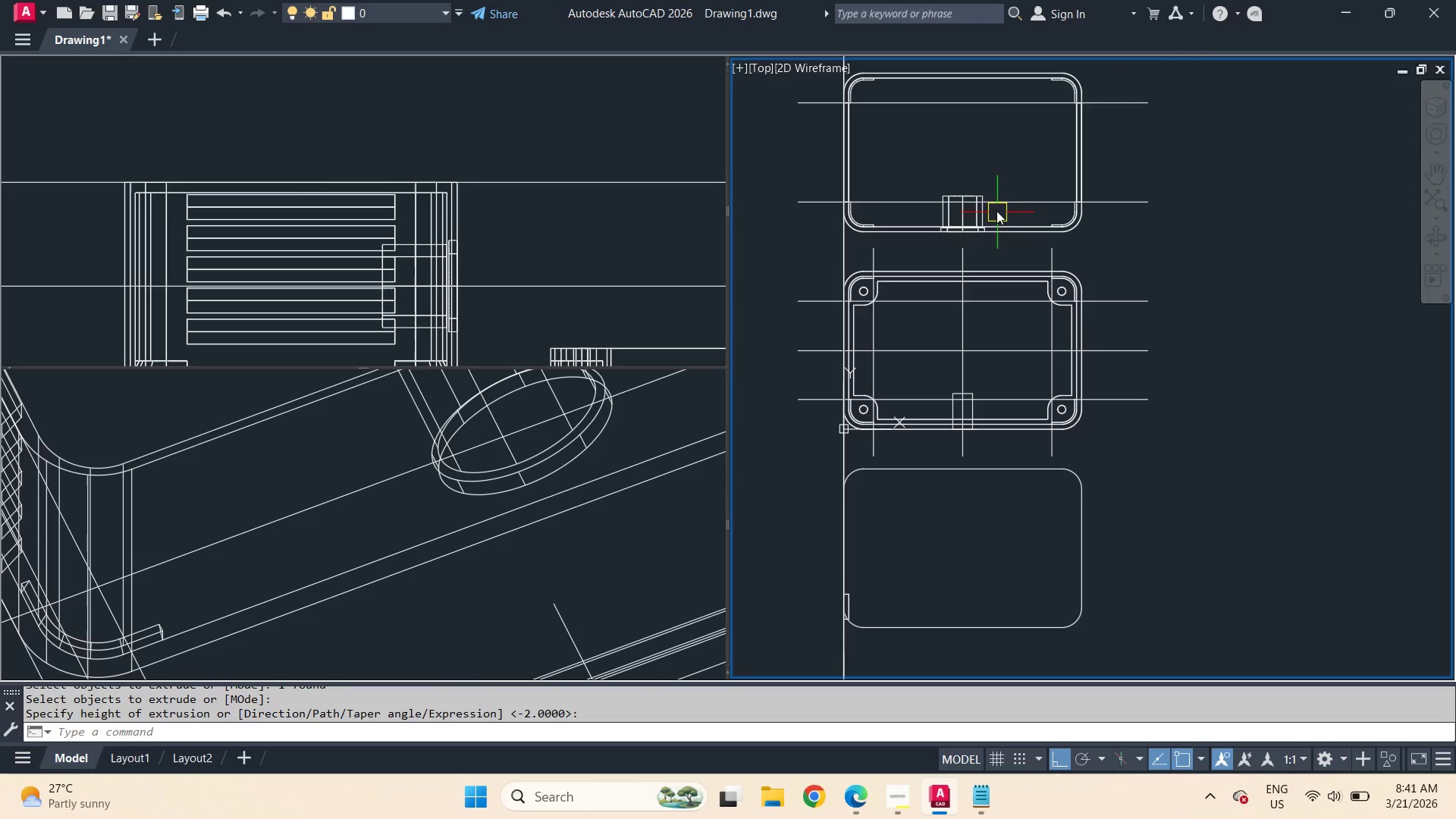 
scroll: coordinate [995, 210], scroll_direction: up, amount: 2.0
 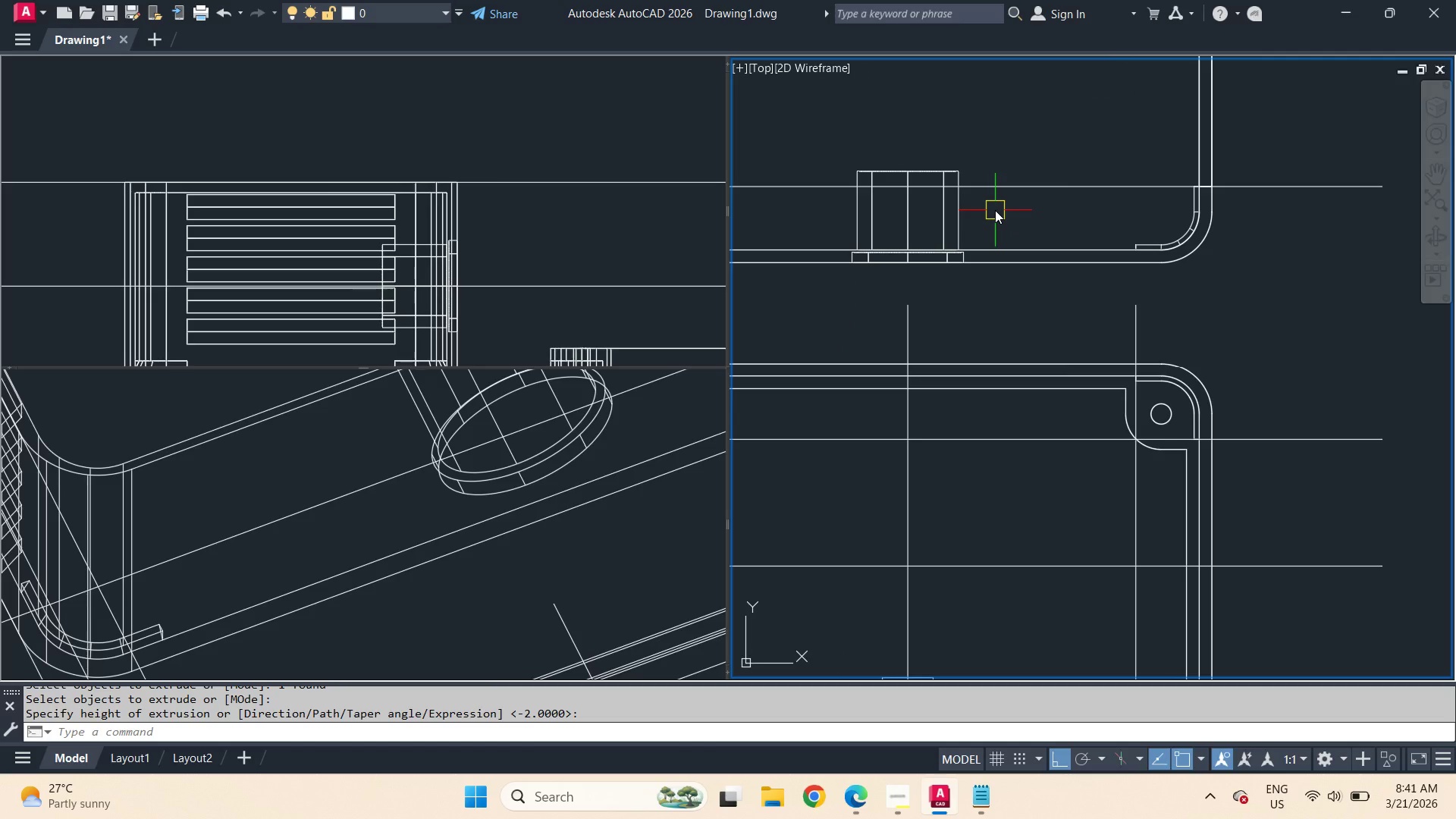 
wait(8.15)
 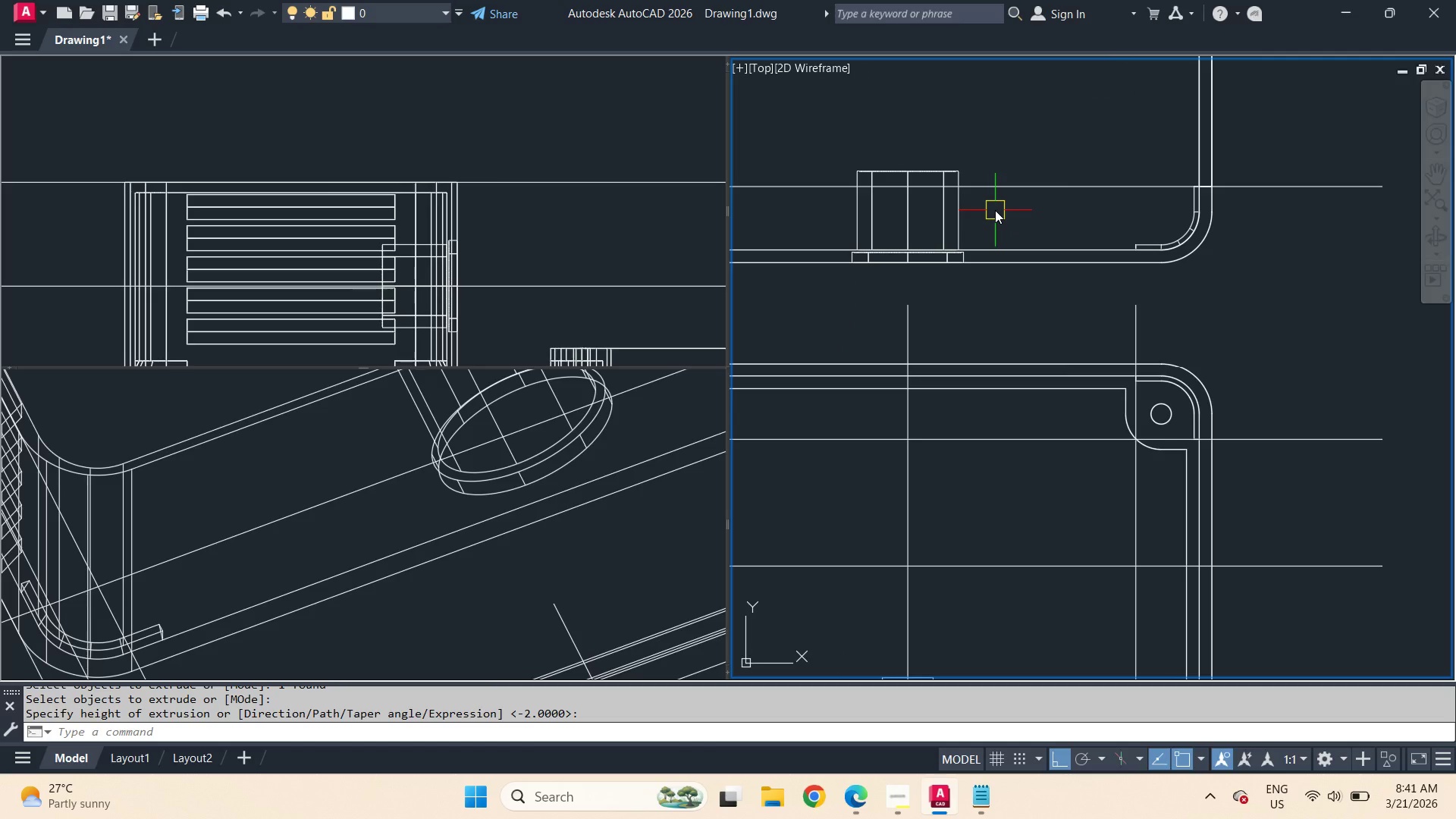 
type(dli )
 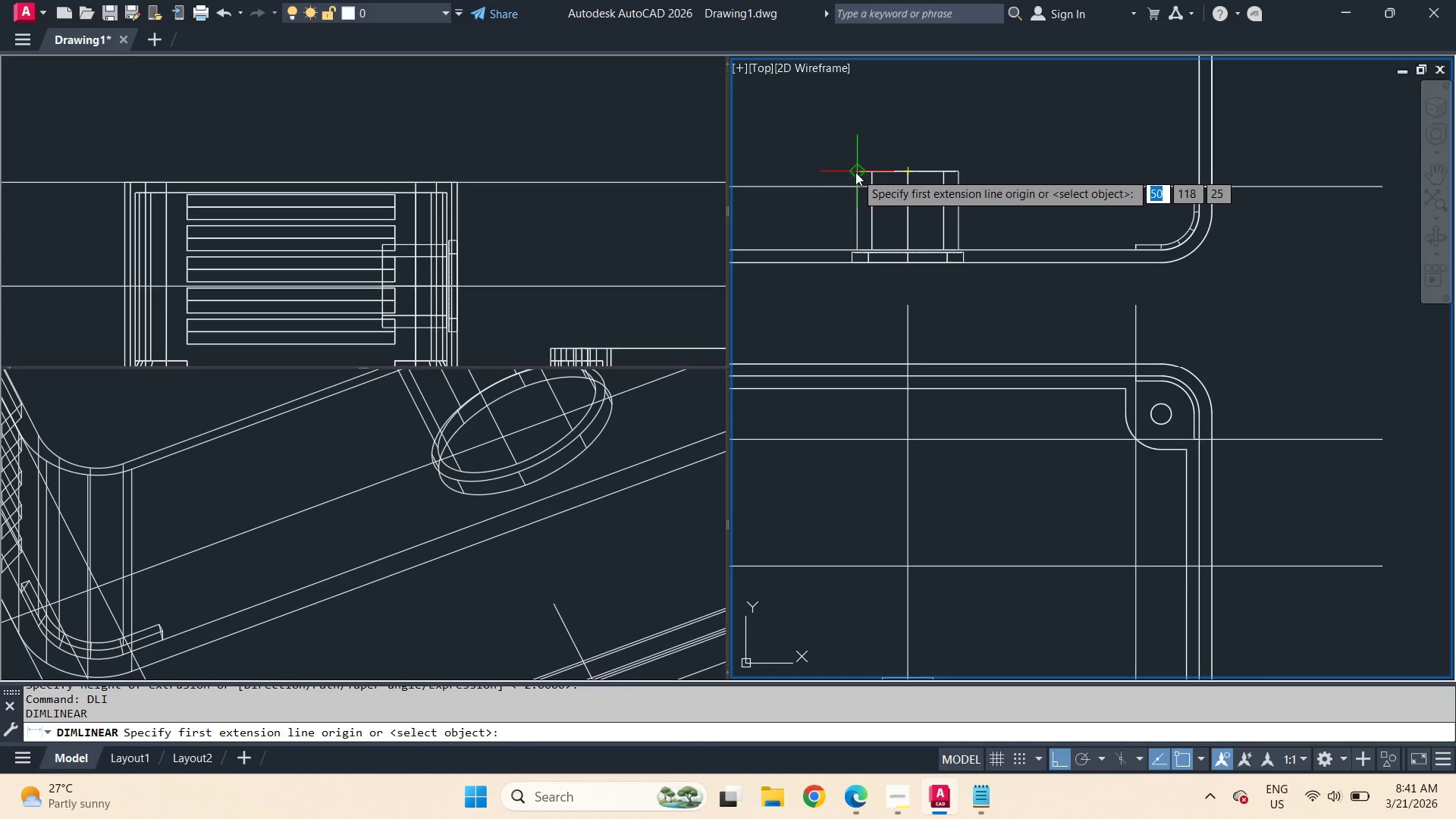 
left_click_drag(start_coordinate=[855, 172], to_coordinate=[868, 172])
 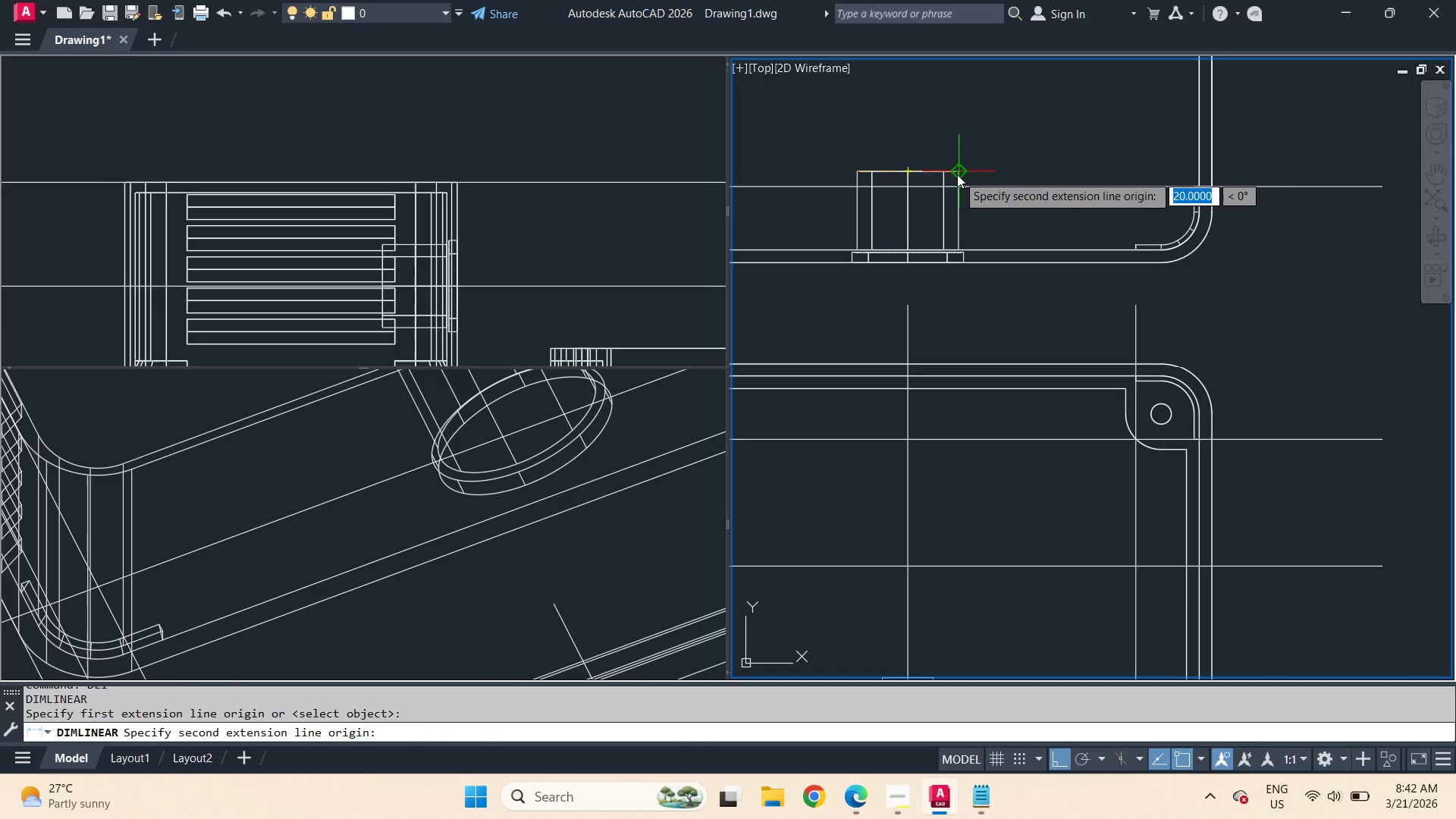 
left_click([957, 174])
 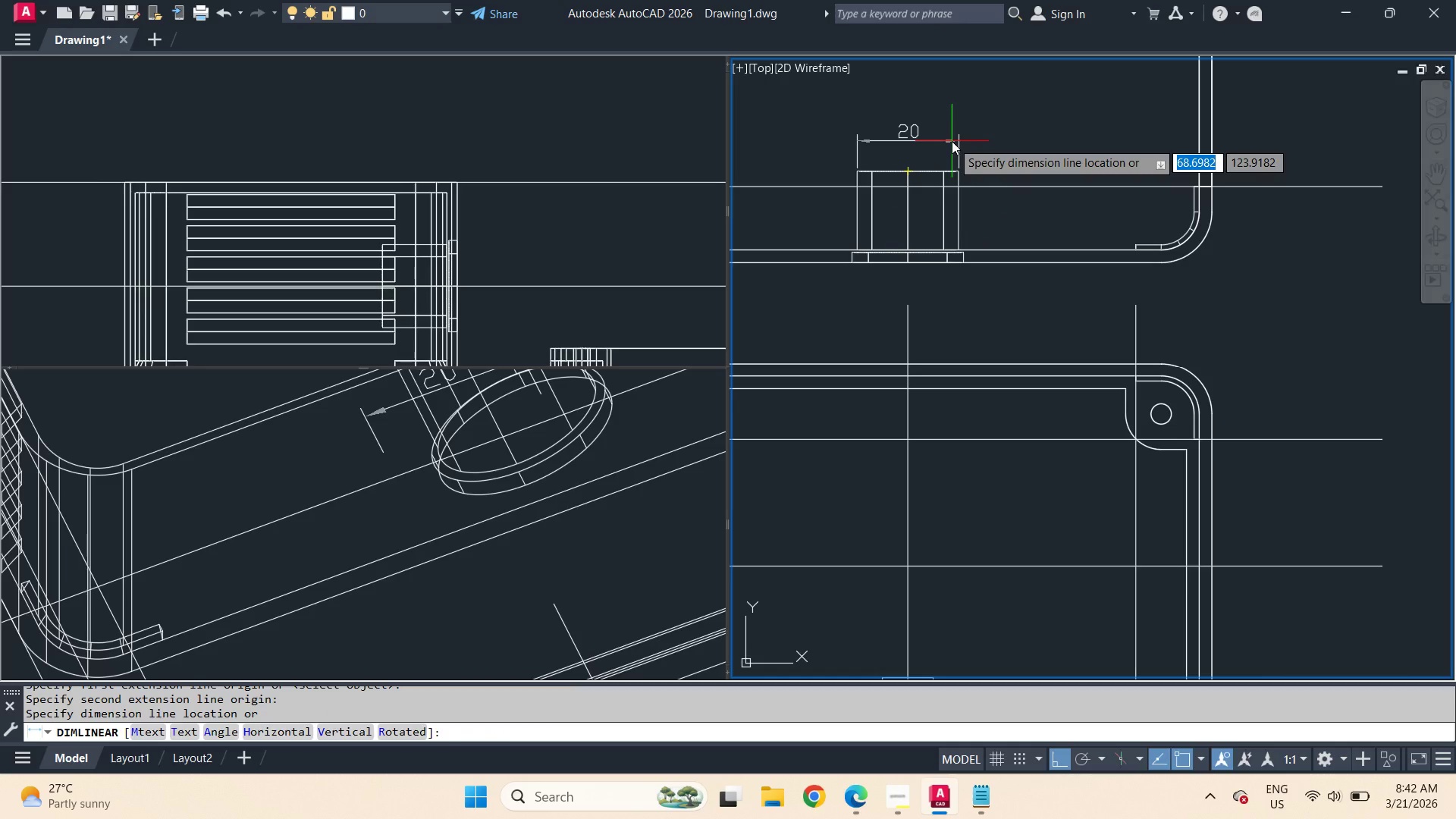 
key(Escape)
 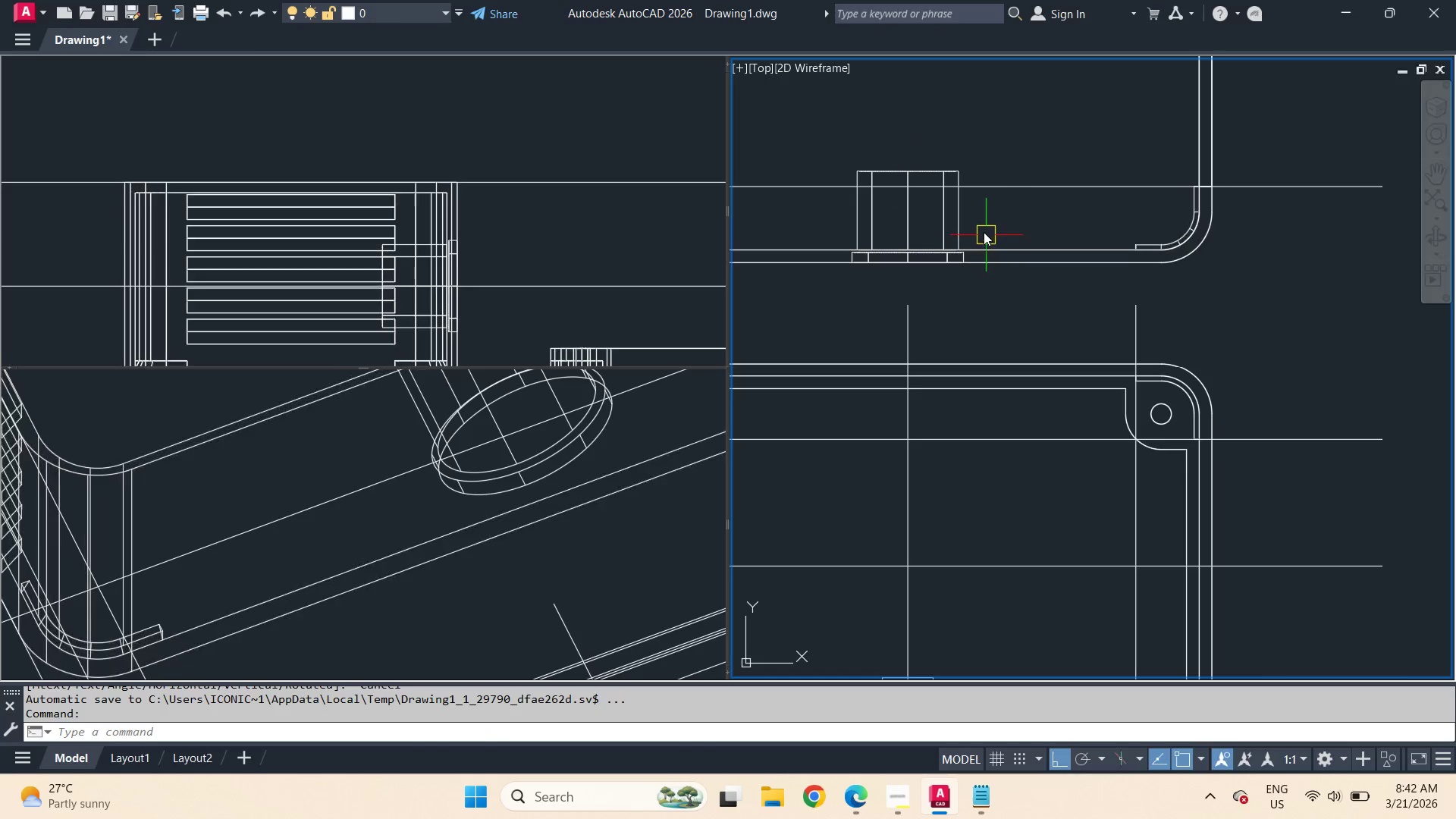 
scroll: coordinate [979, 227], scroll_direction: up, amount: 1.0
 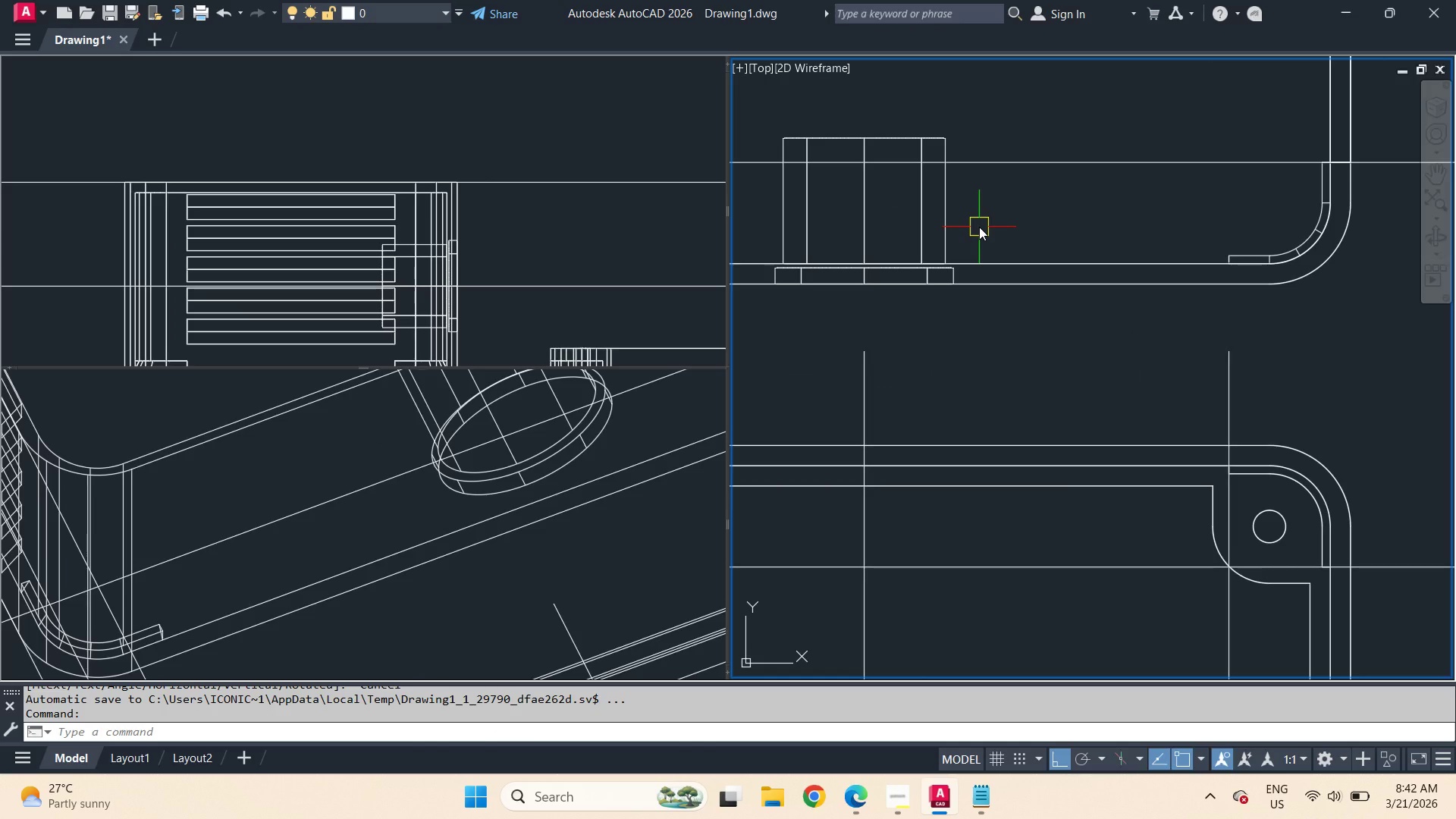 
type(soli )
 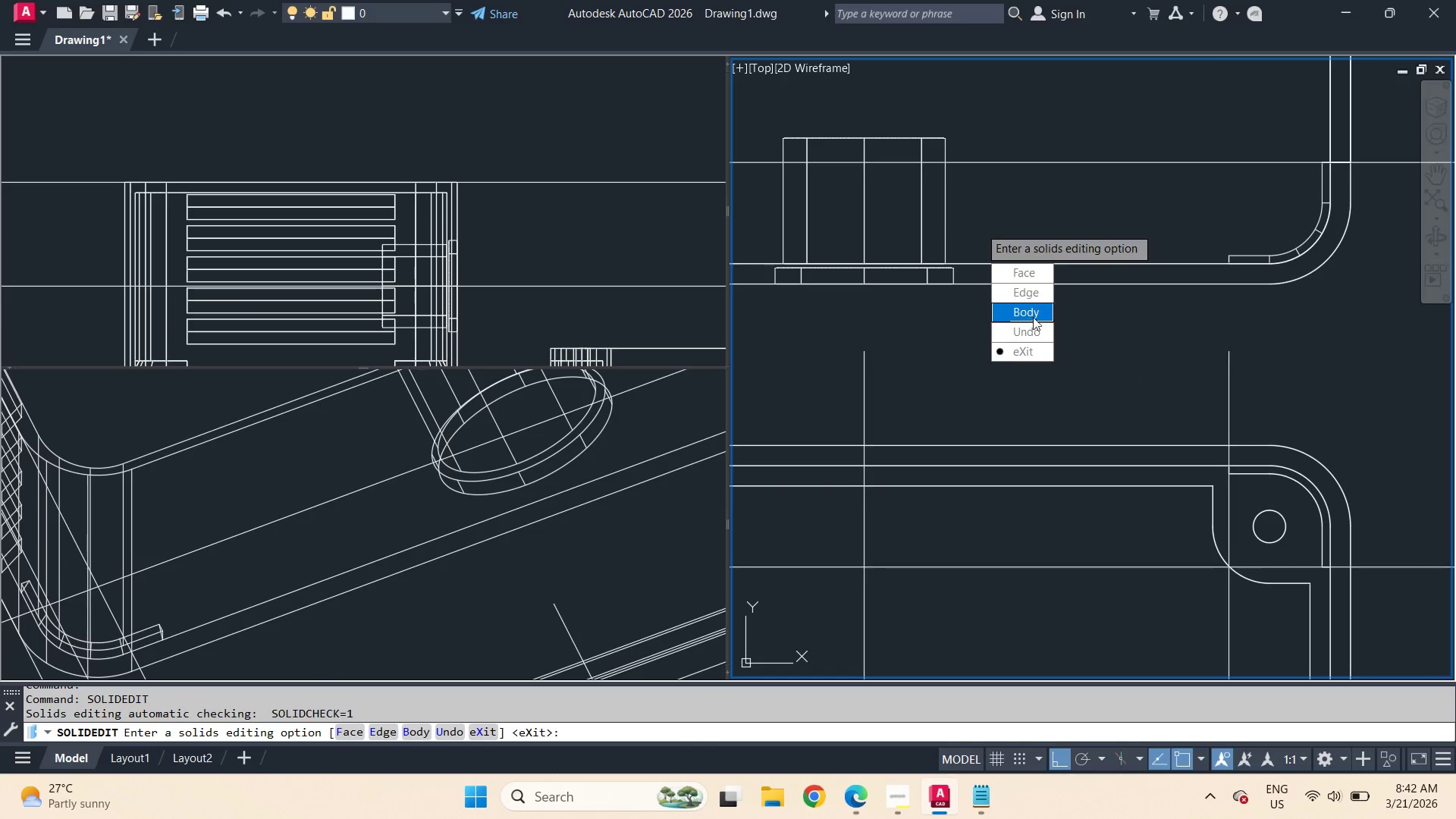 
left_click_drag(start_coordinate=[1033, 319], to_coordinate=[979, 227])
 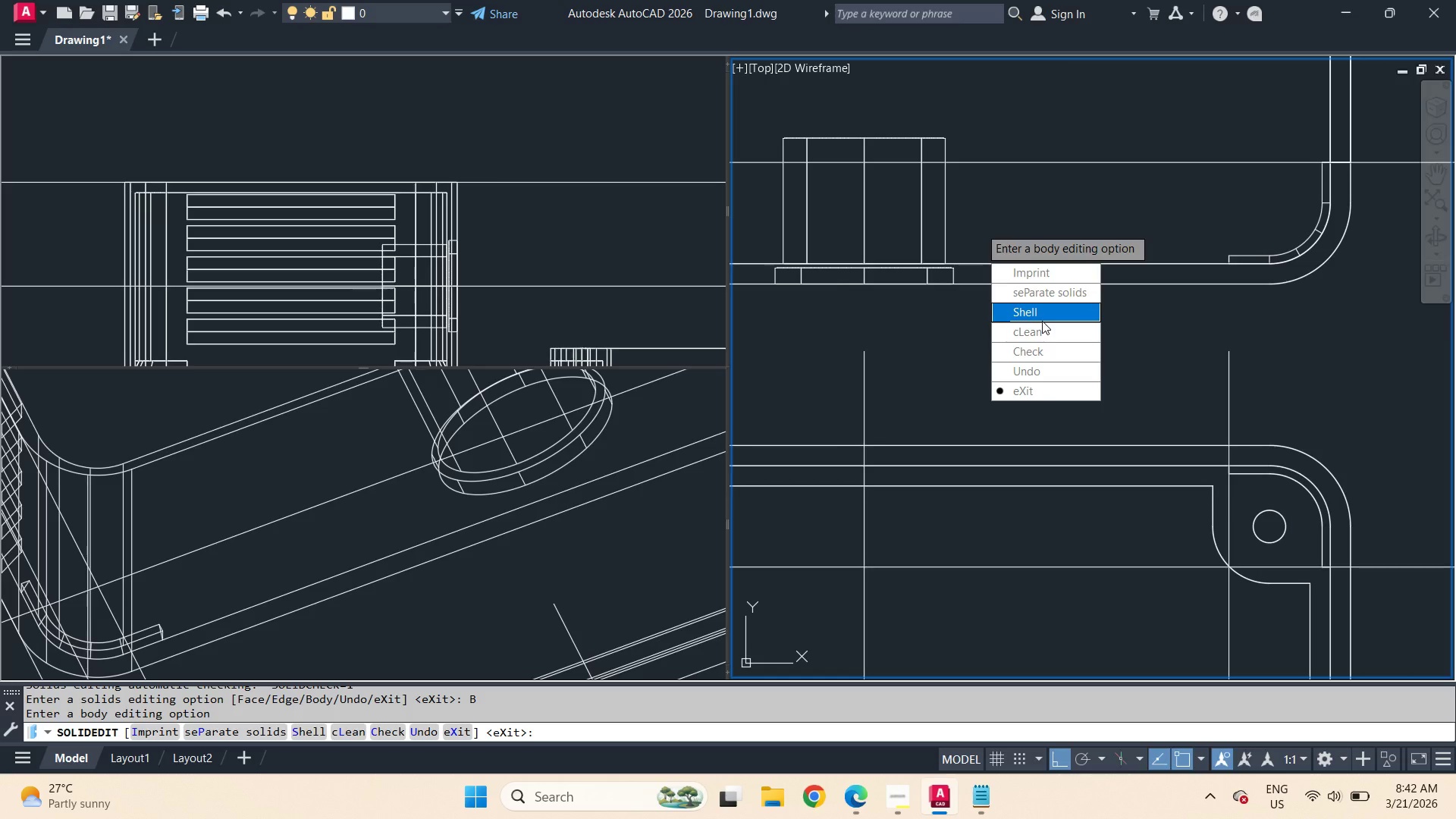 
left_click_drag(start_coordinate=[1042, 321], to_coordinate=[979, 227])
 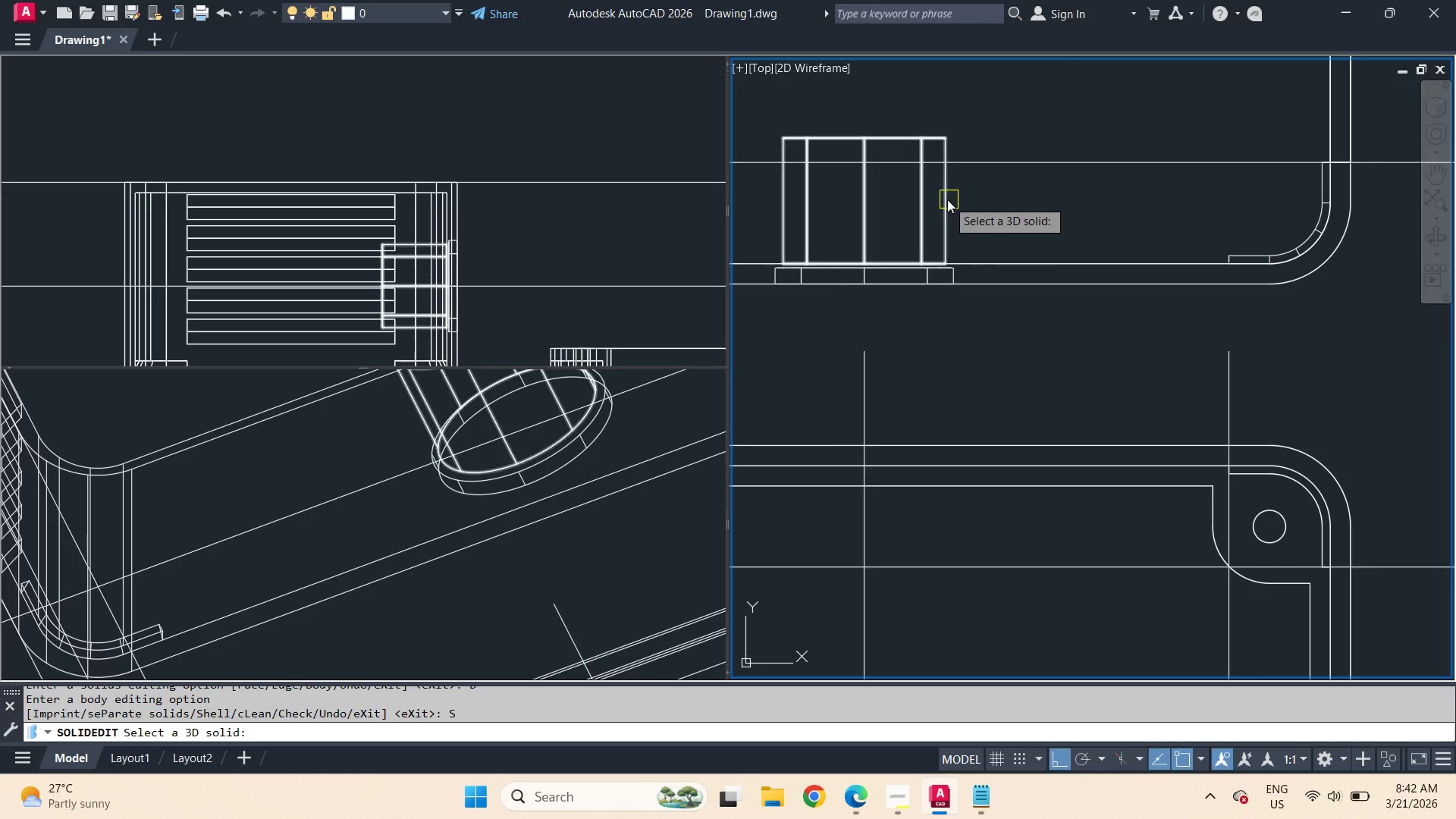 
left_click([947, 199])
 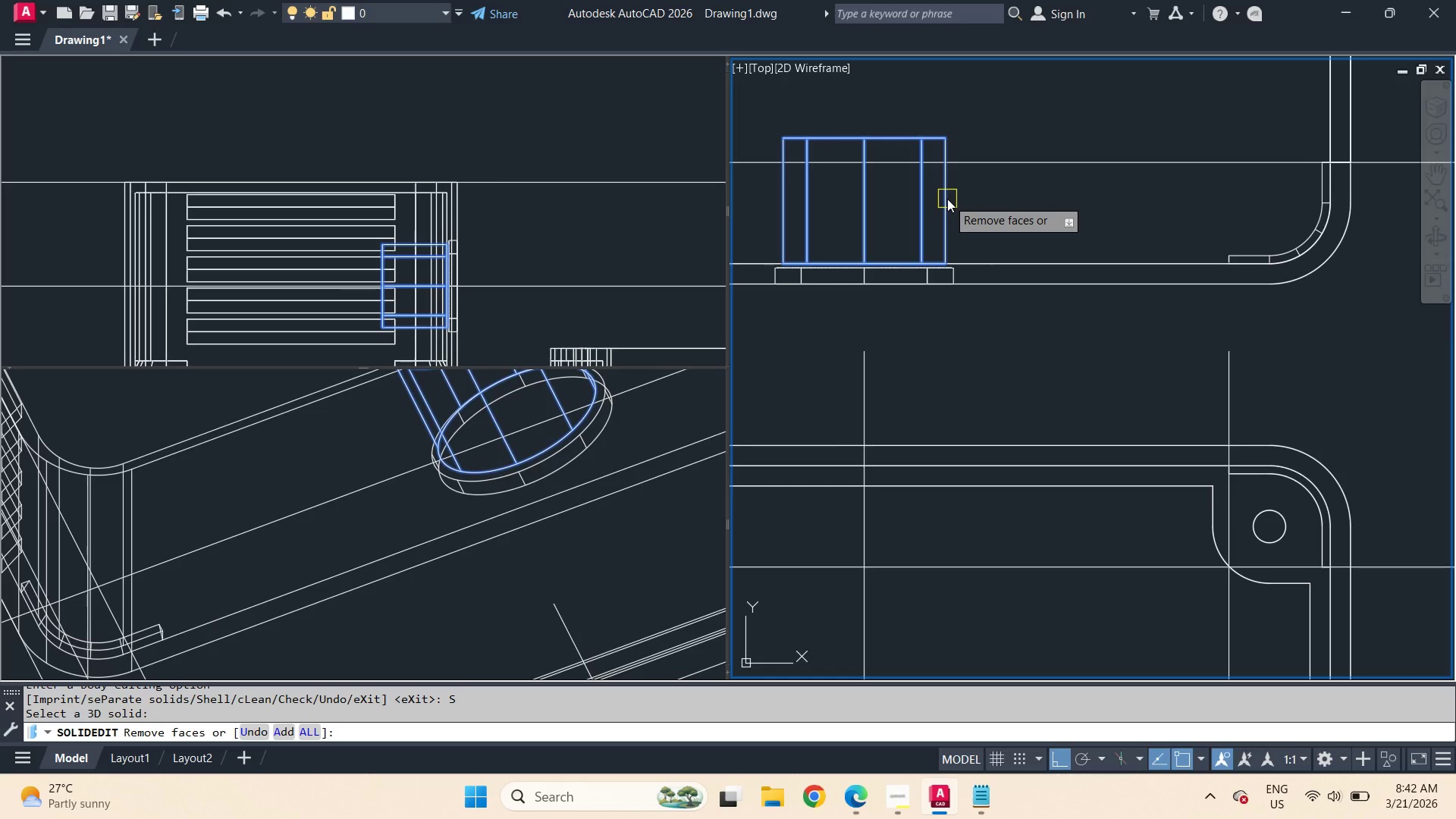 
key(Space)
 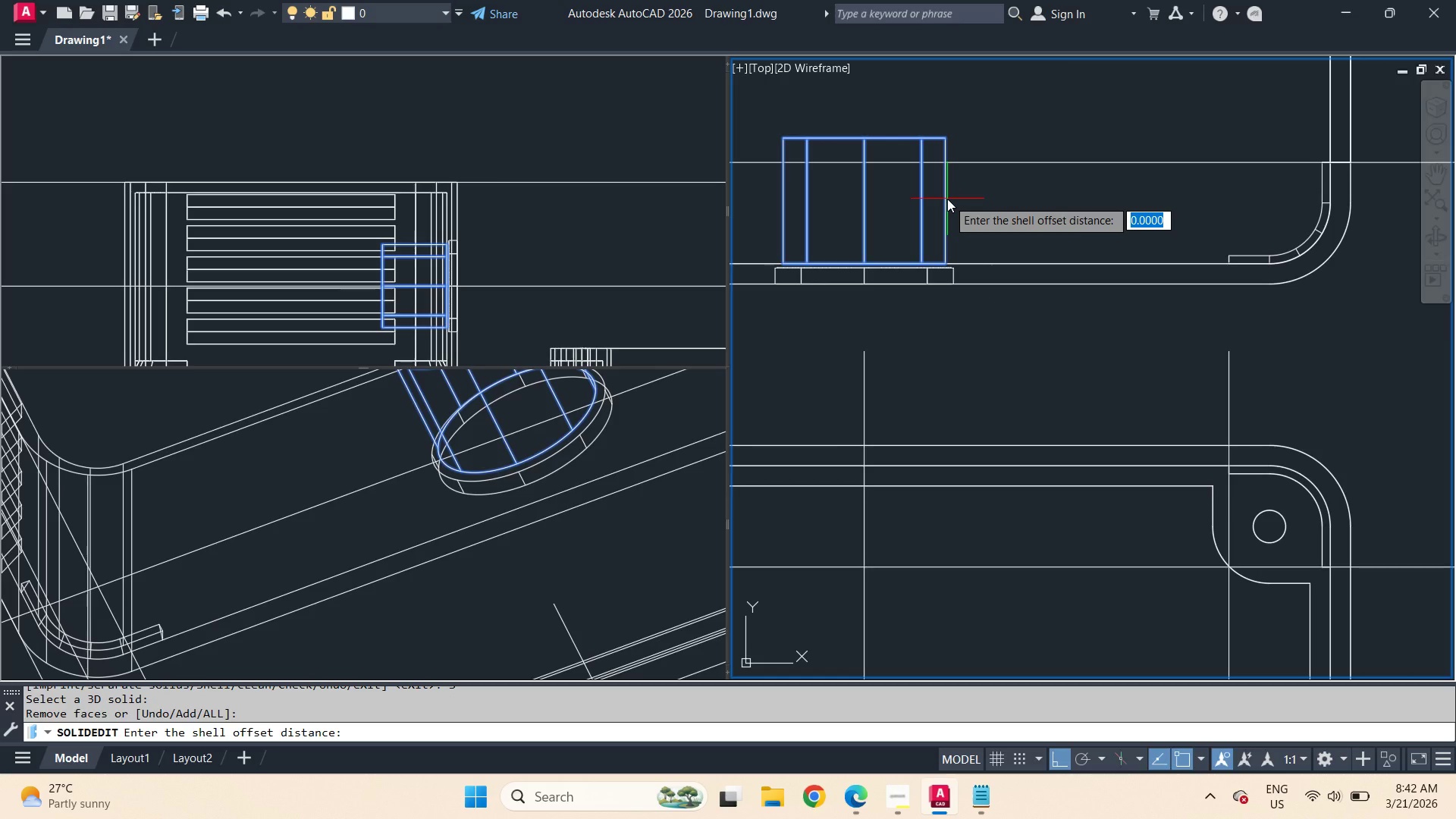 
key(Numpad2)
 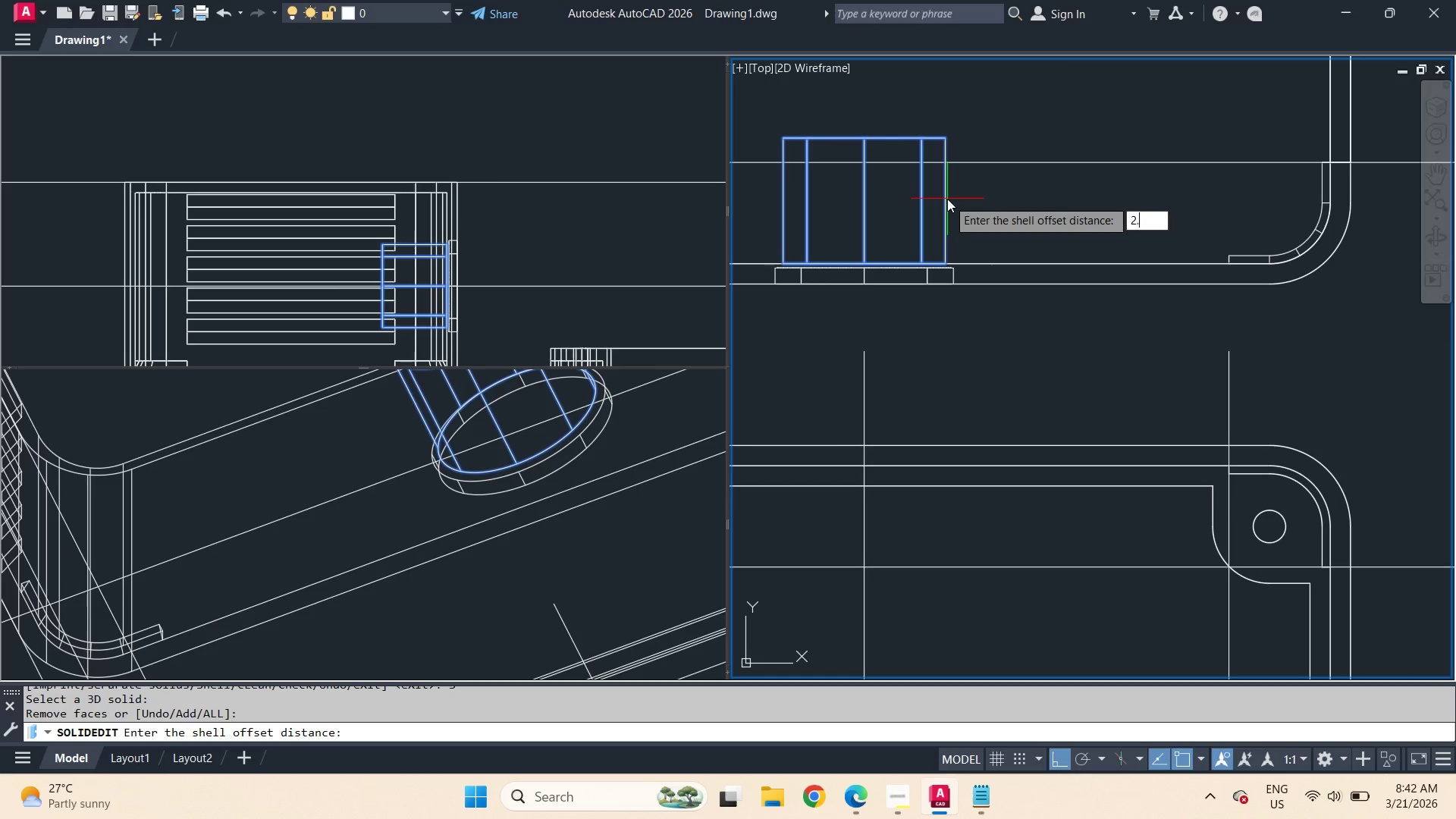 
key(NumpadDecimal)
 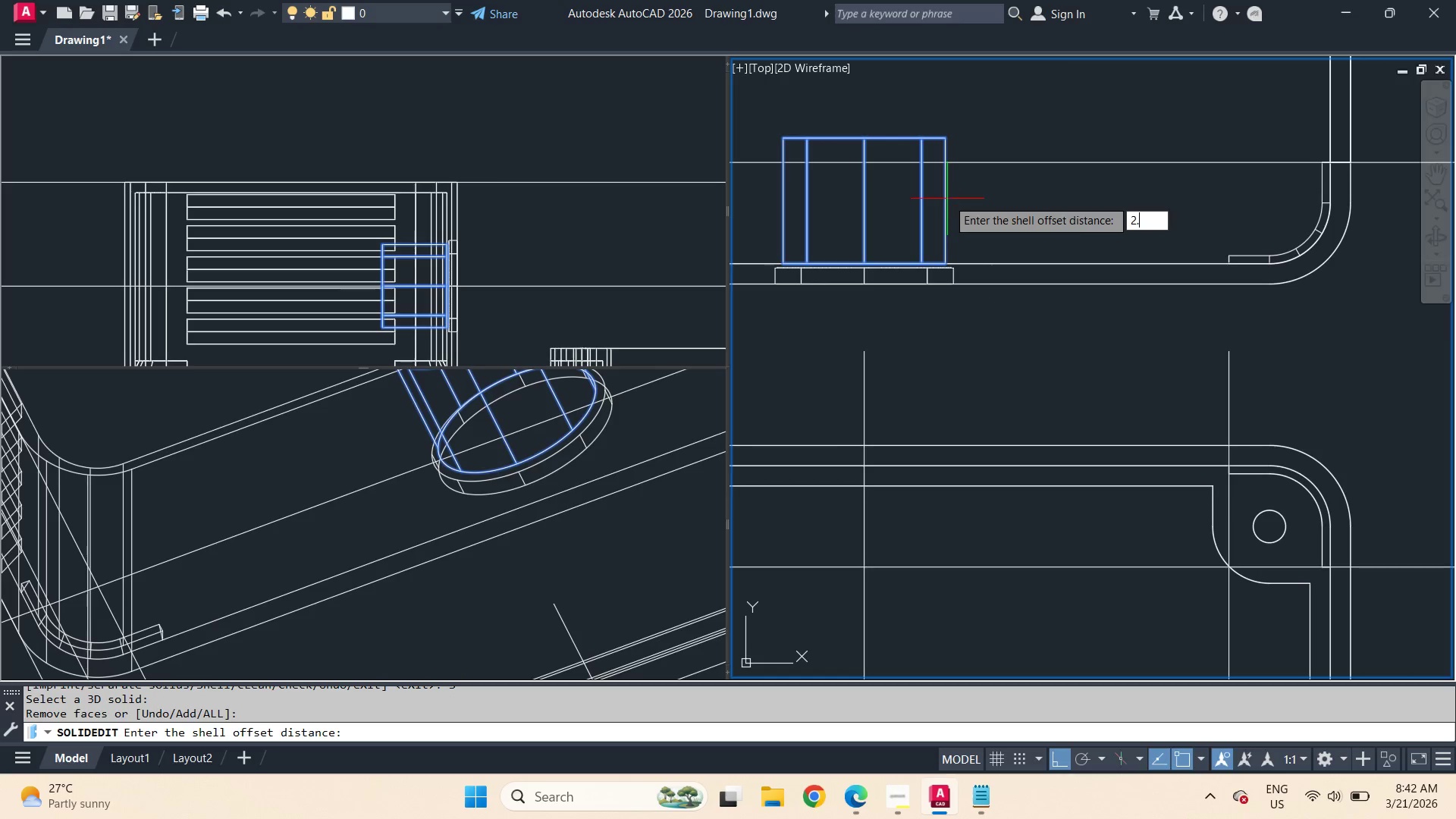 
key(Numpad5)
 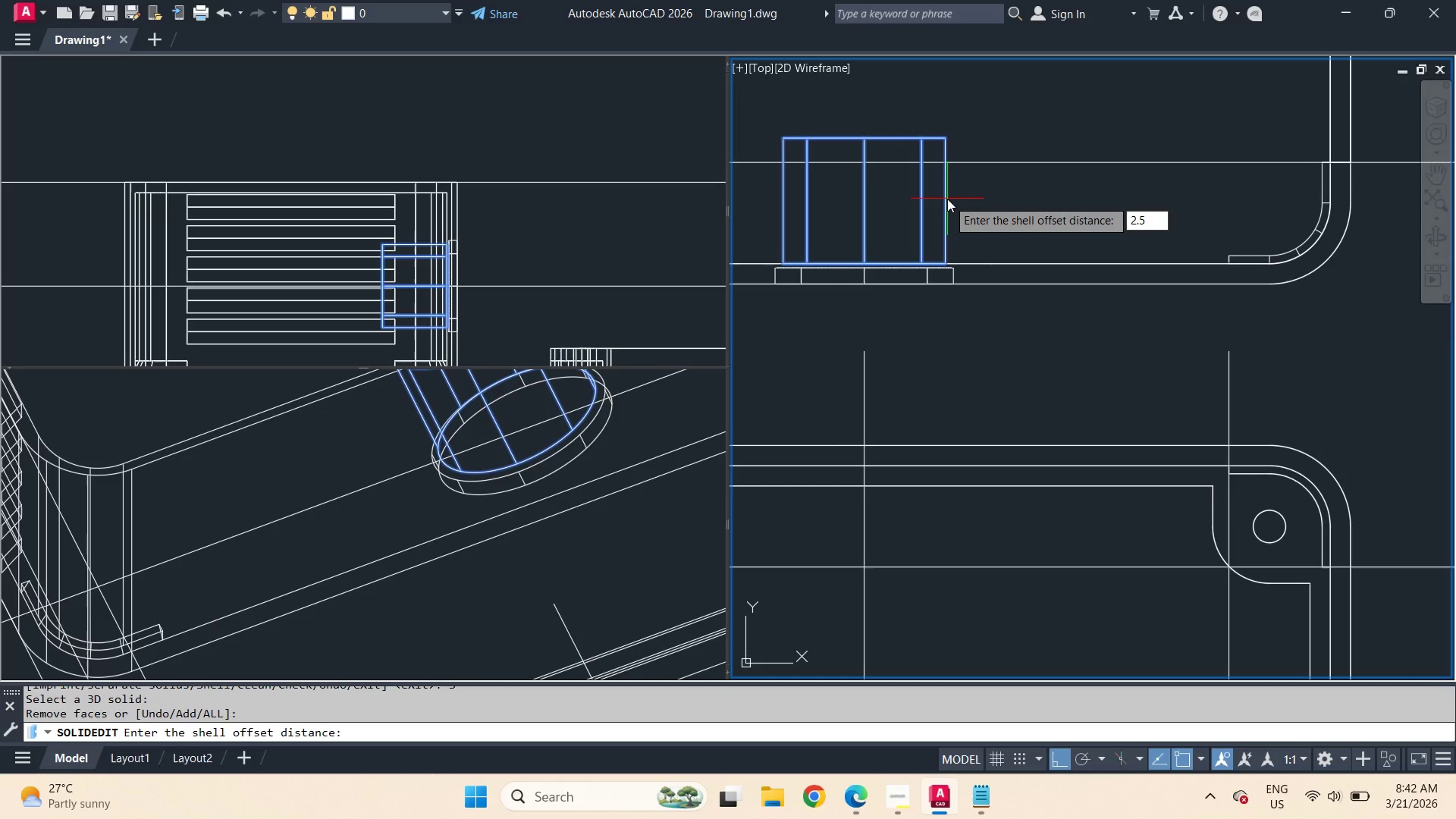 
key(NumpadEnter)
 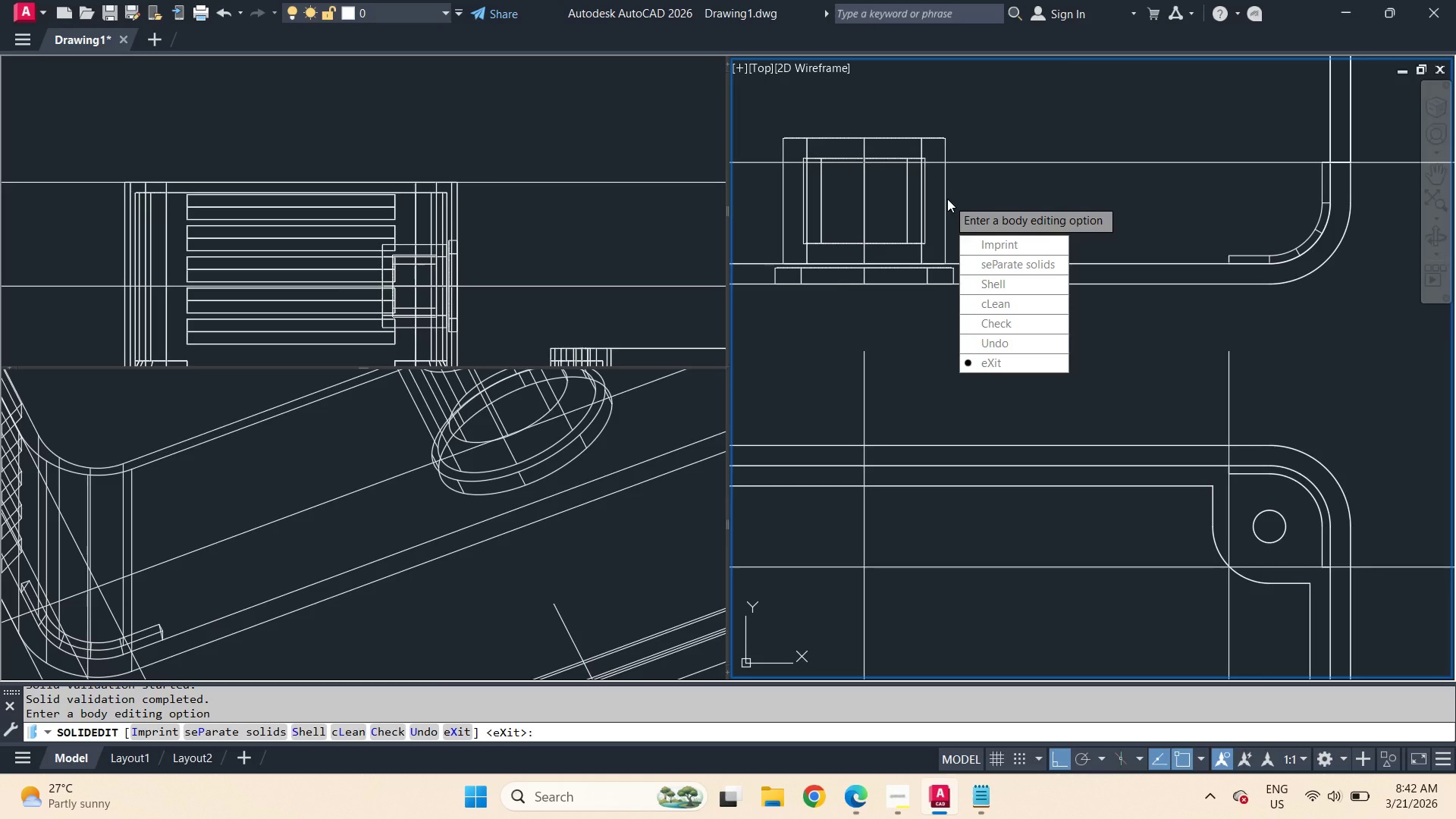 
key(Escape)
 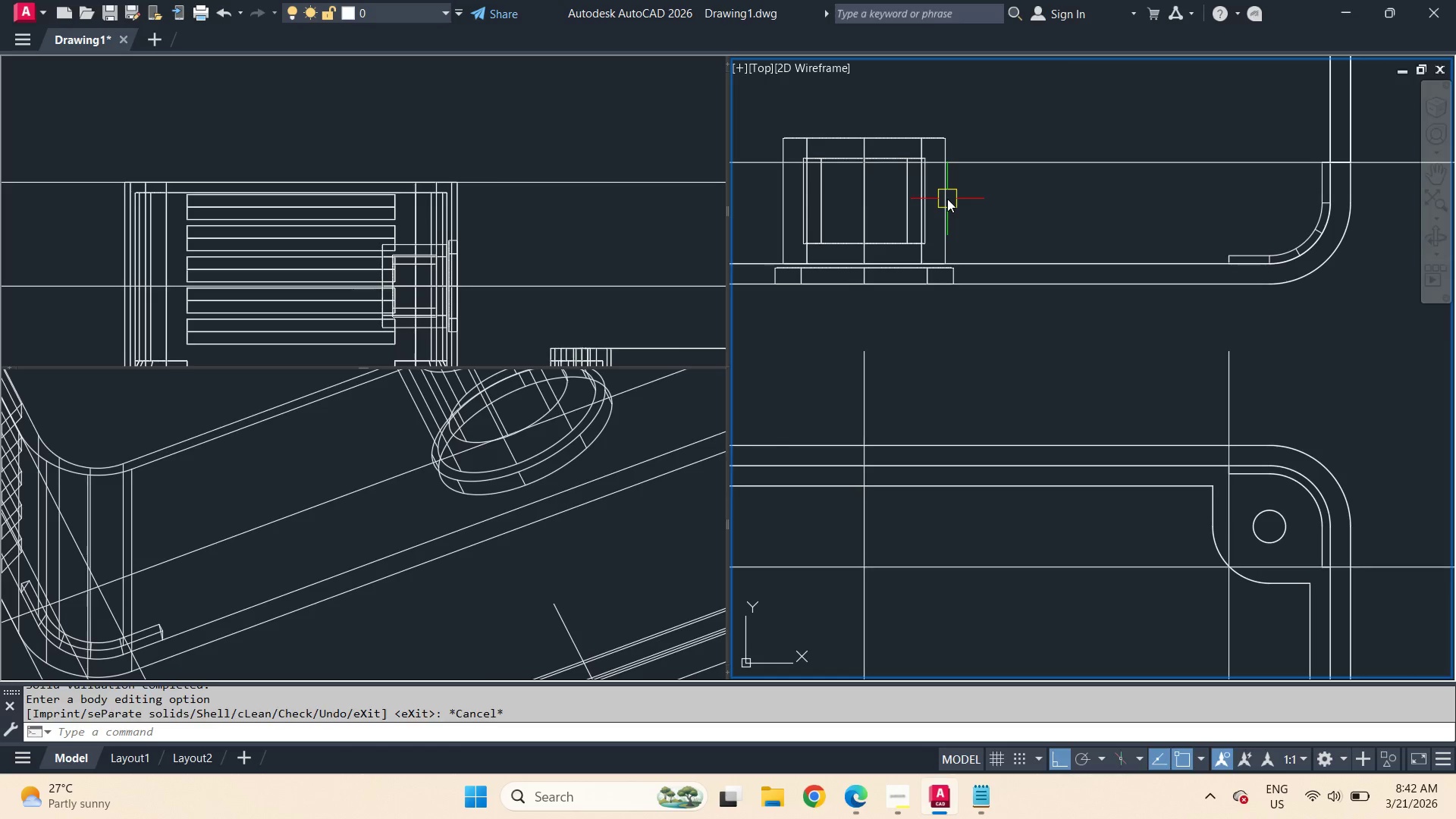 
key(Escape)
 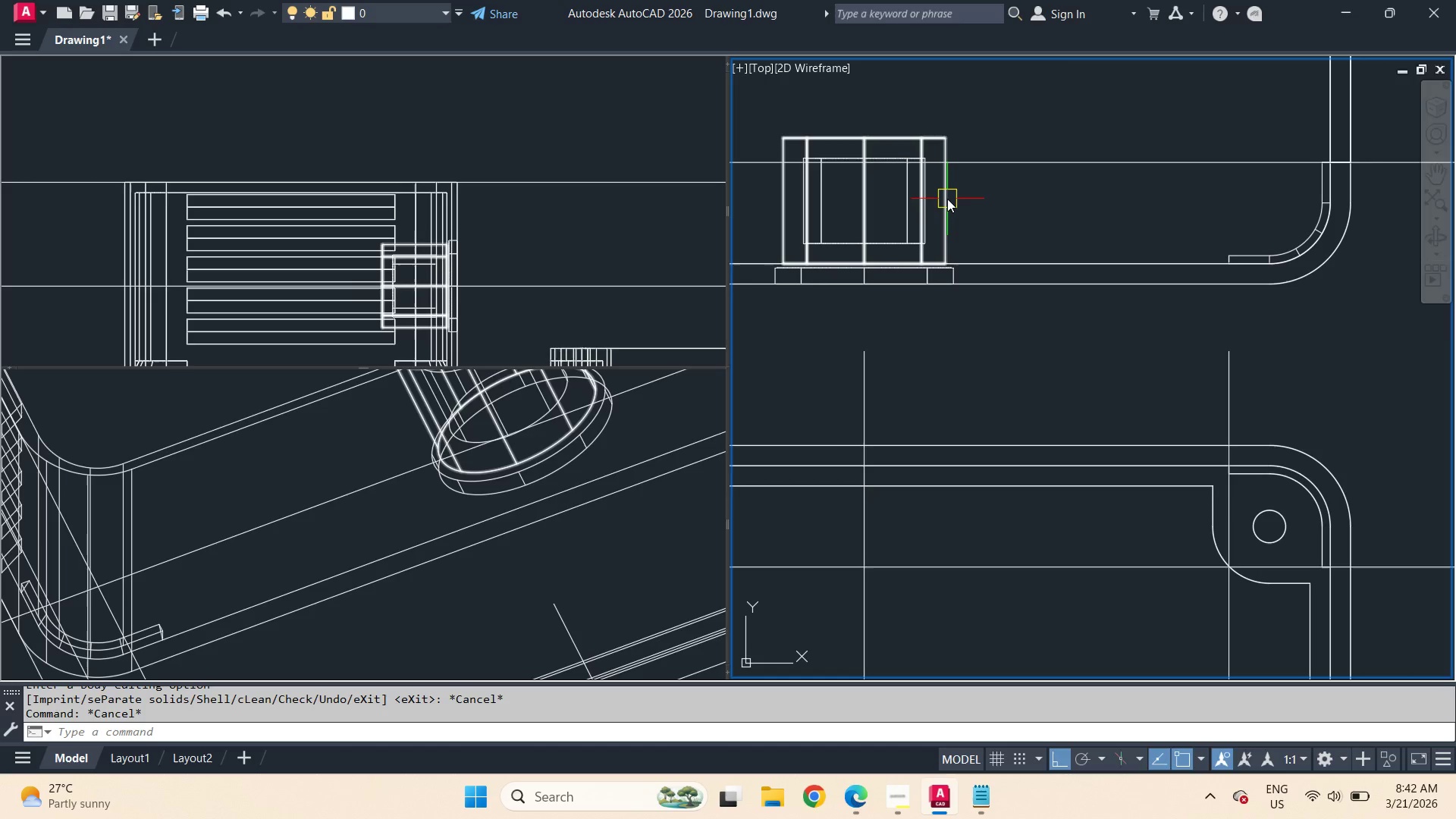 
key(Control+Z)
 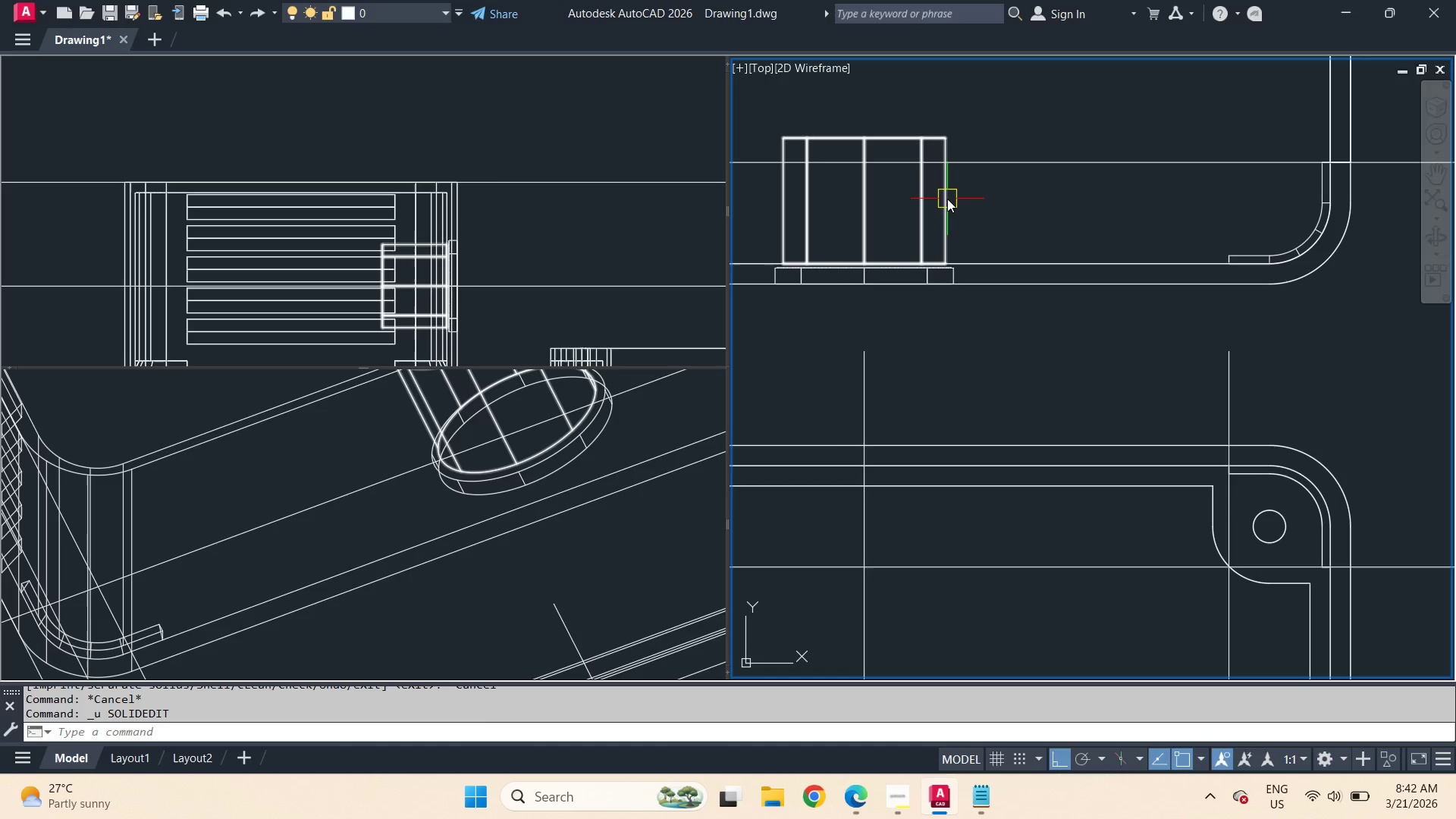 
type(soli )
 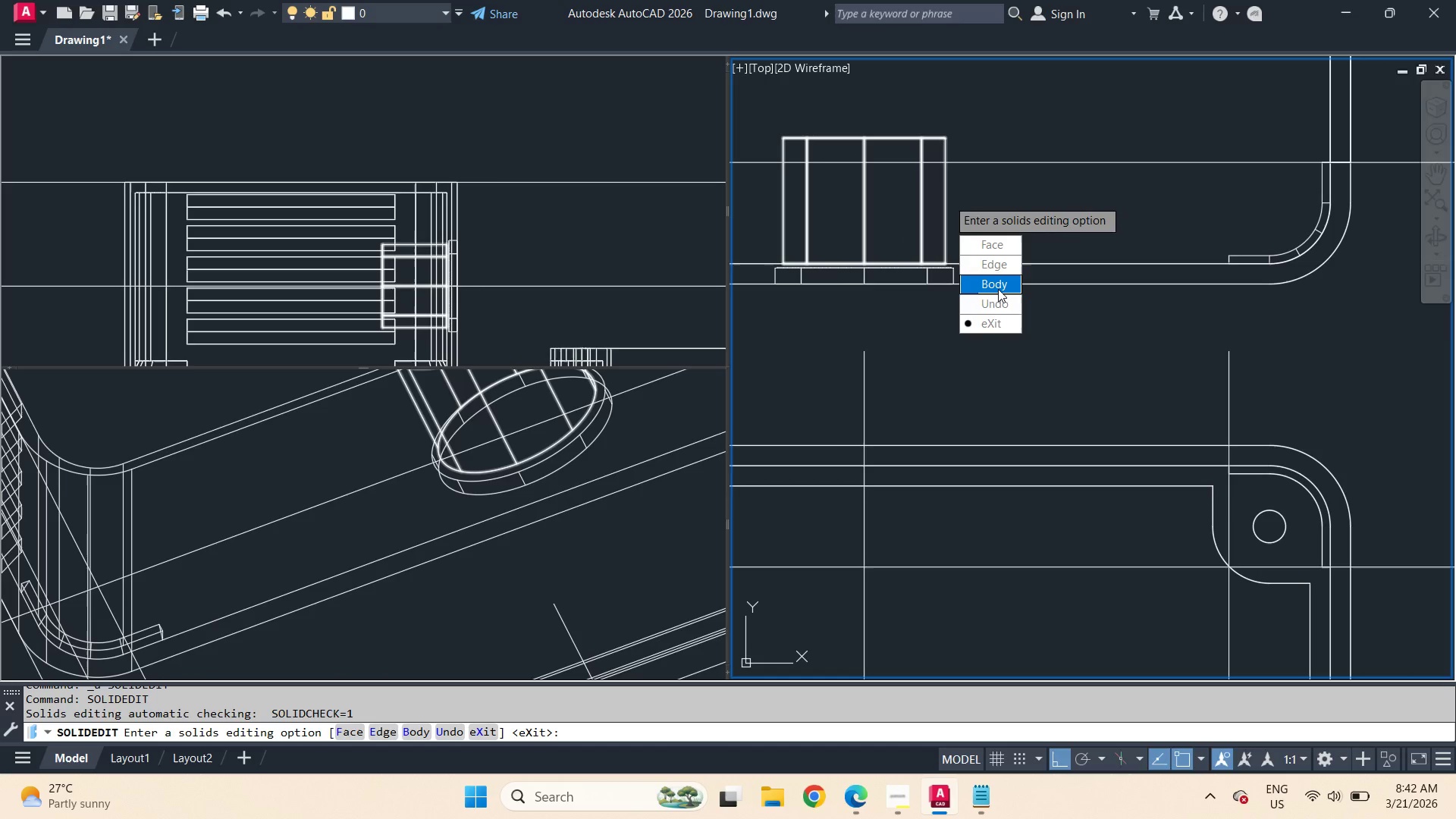 
left_click_drag(start_coordinate=[998, 289], to_coordinate=[947, 198])
 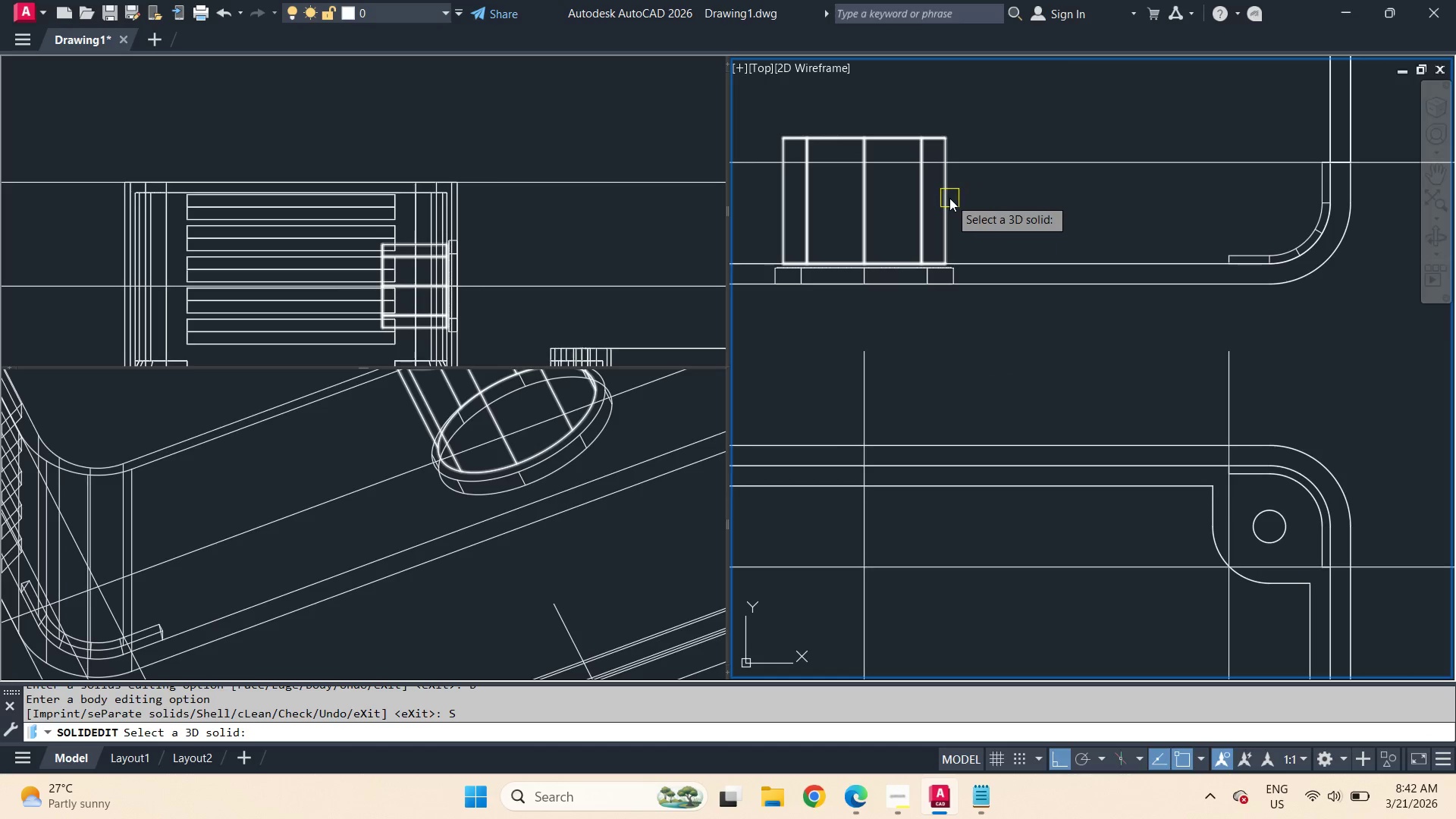 
left_click([949, 198])
 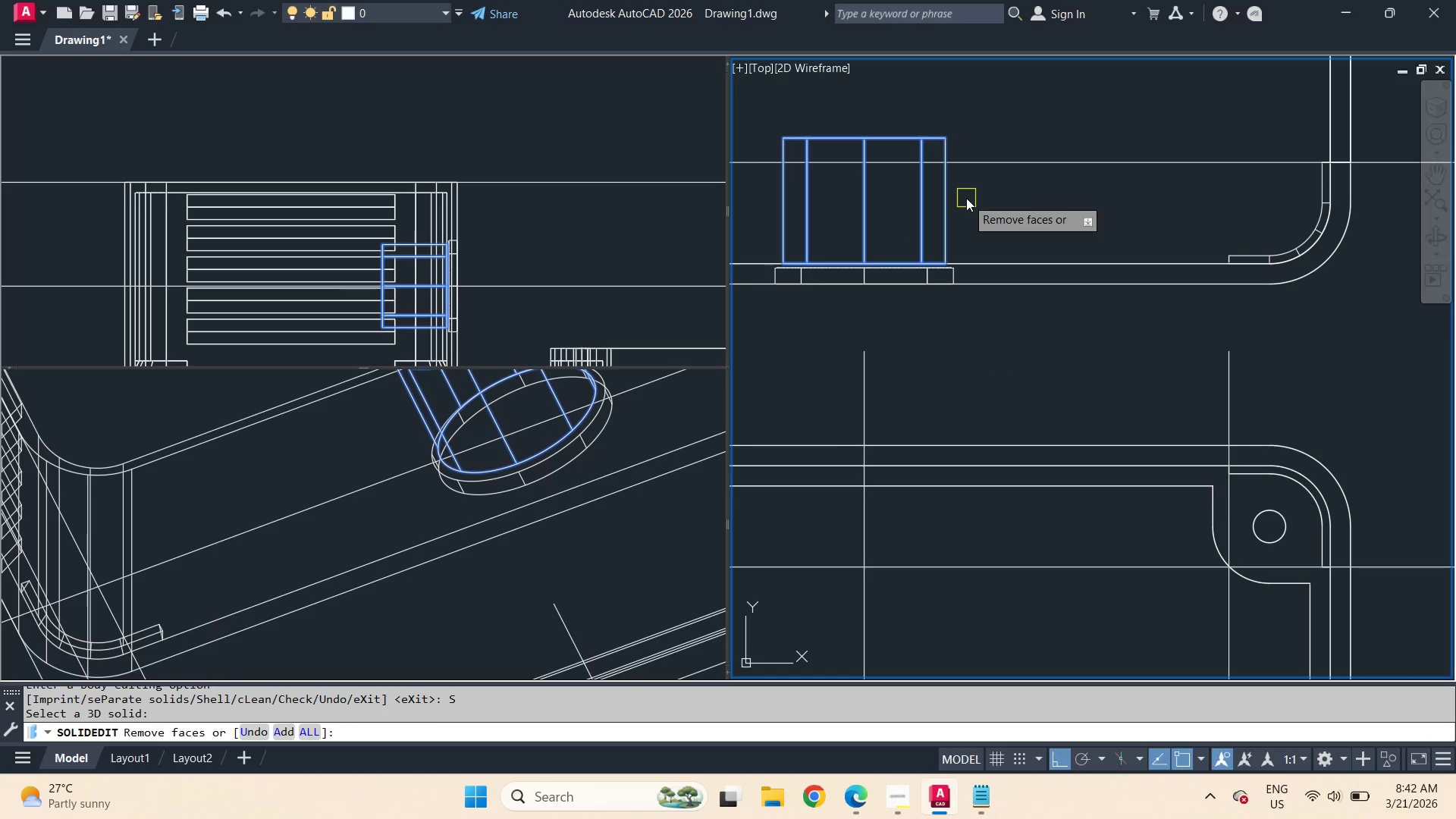 
key(Space)
 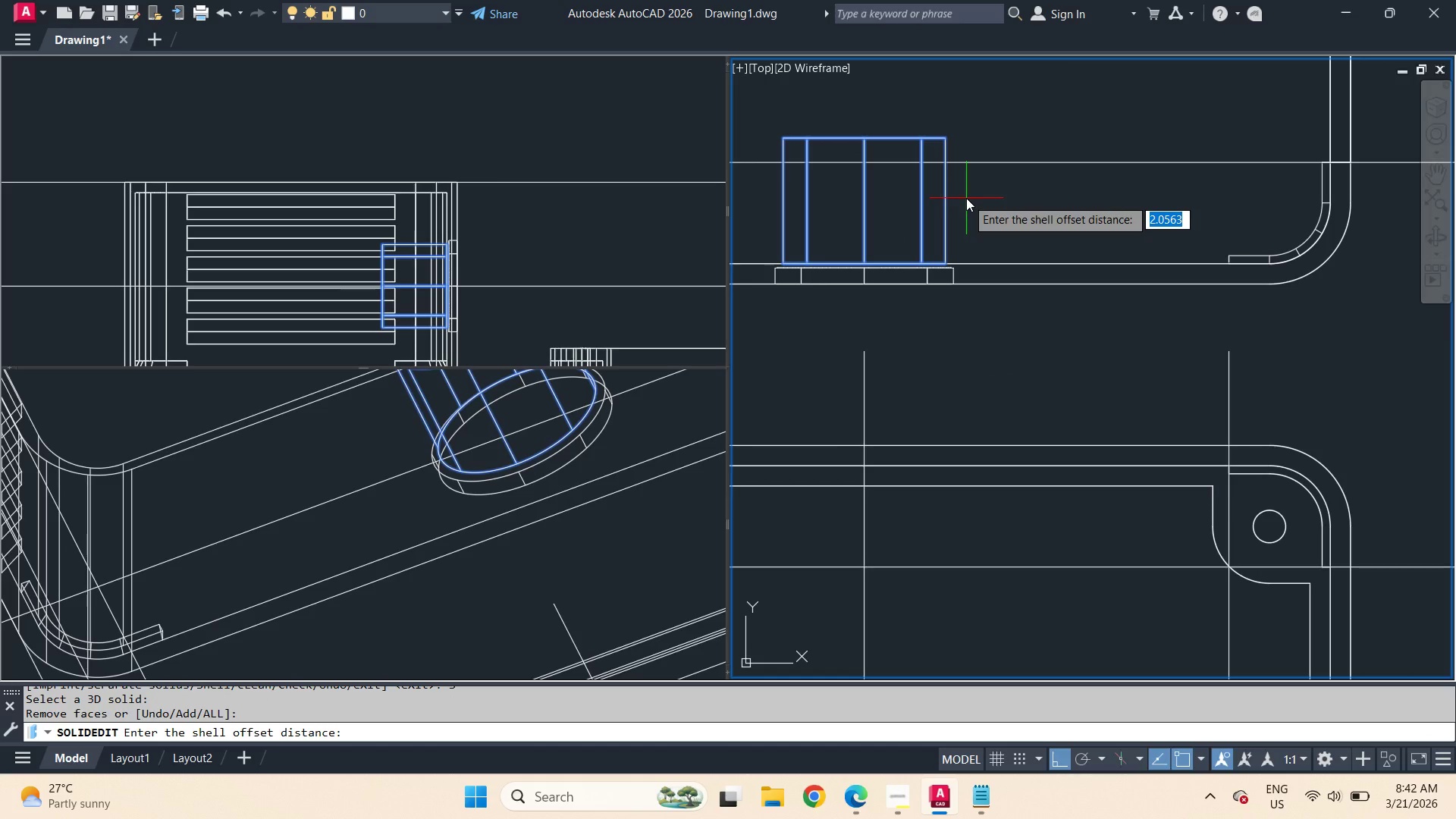 
key(NumpadSubtract)
 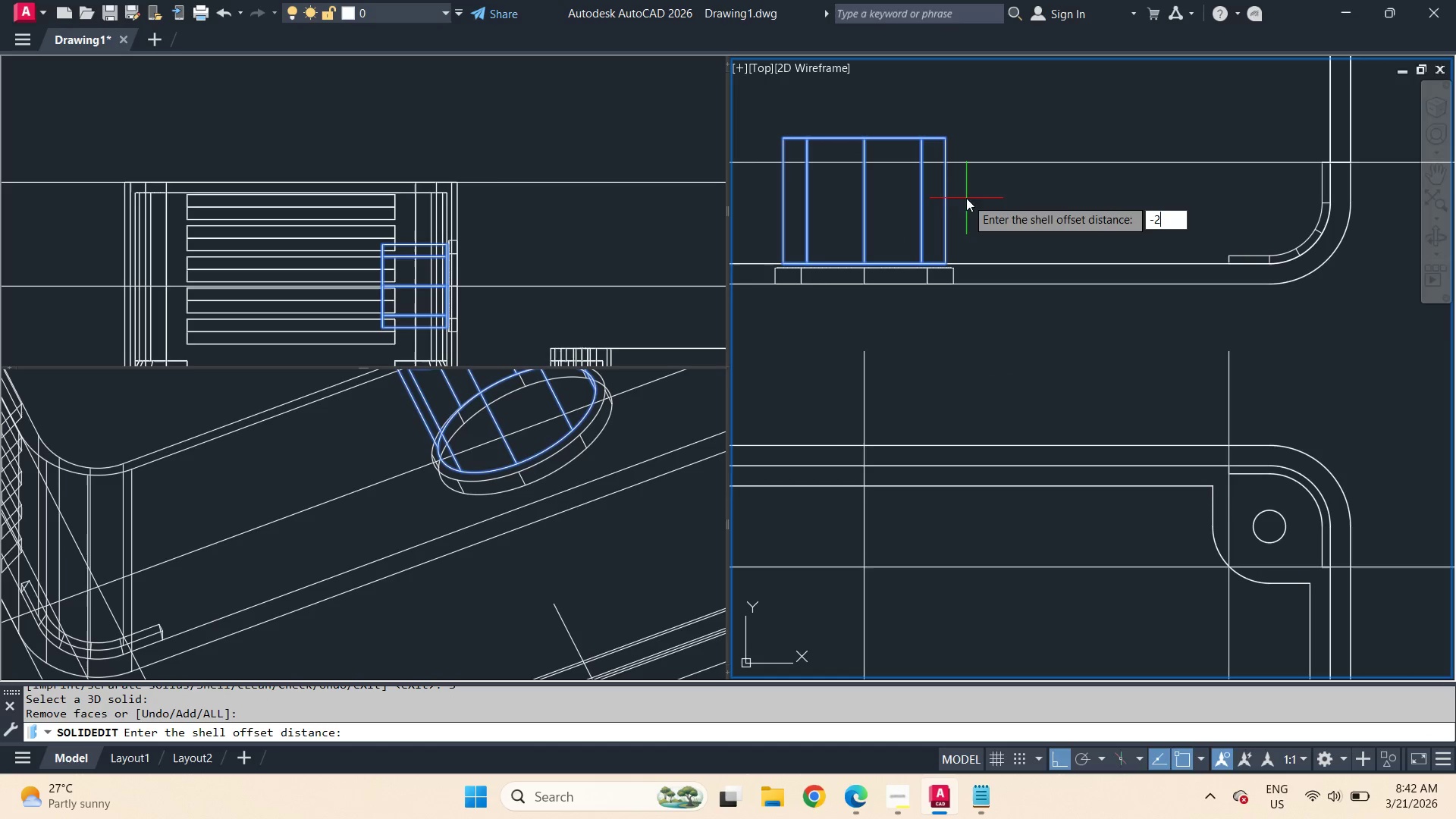 
key(Numpad2)
 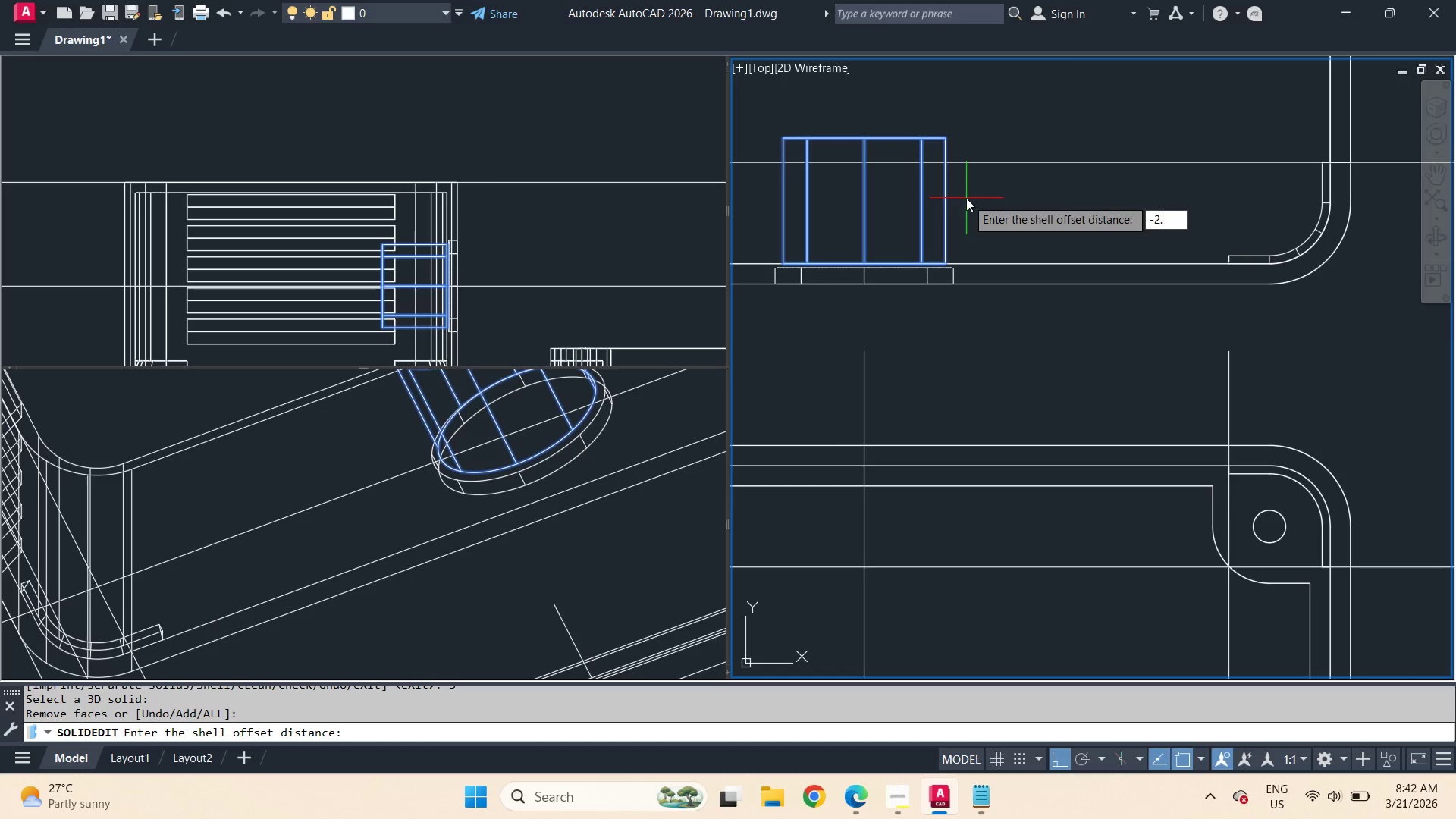 
key(NumpadDecimal)
 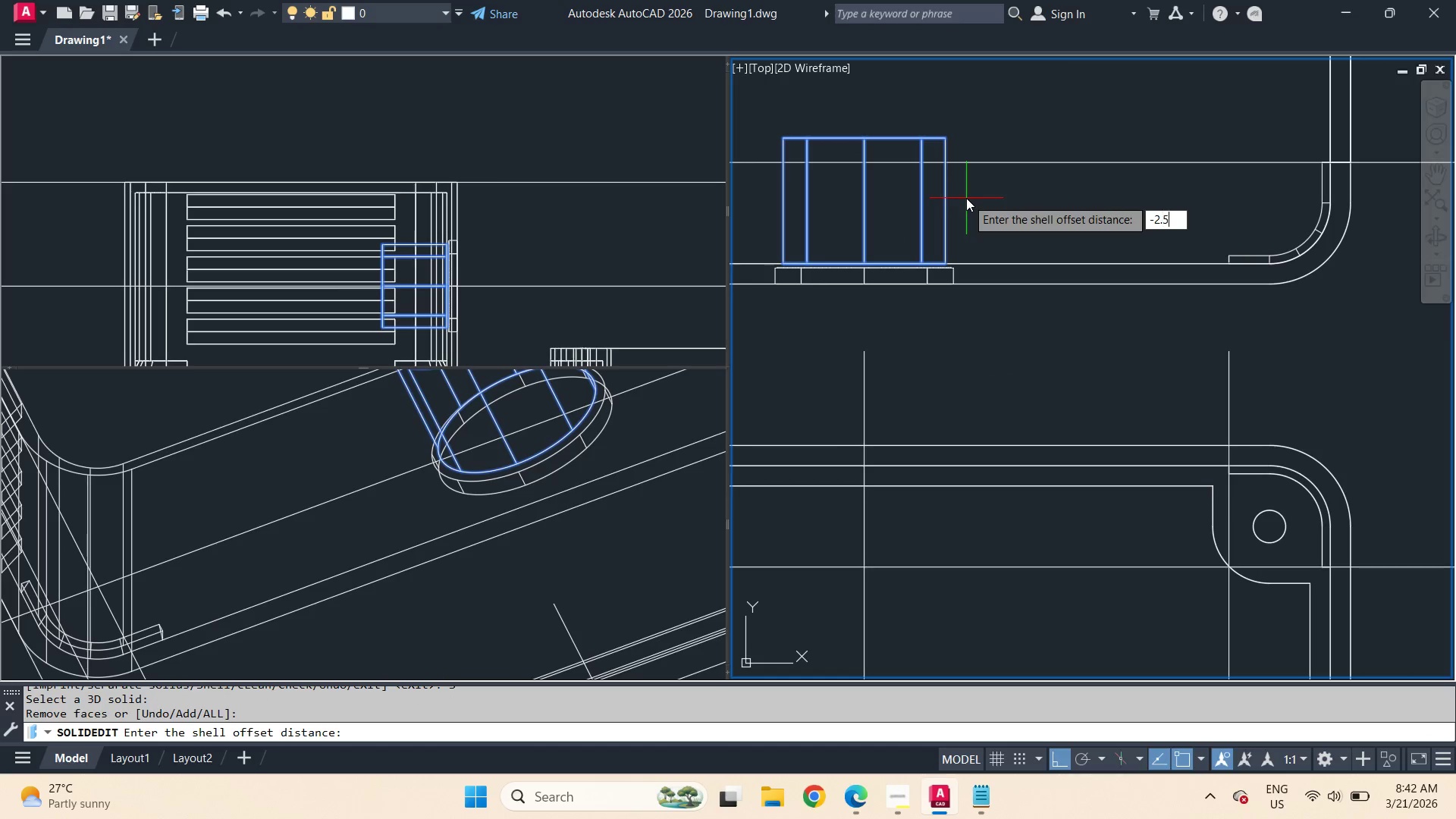 
key(Numpad5)
 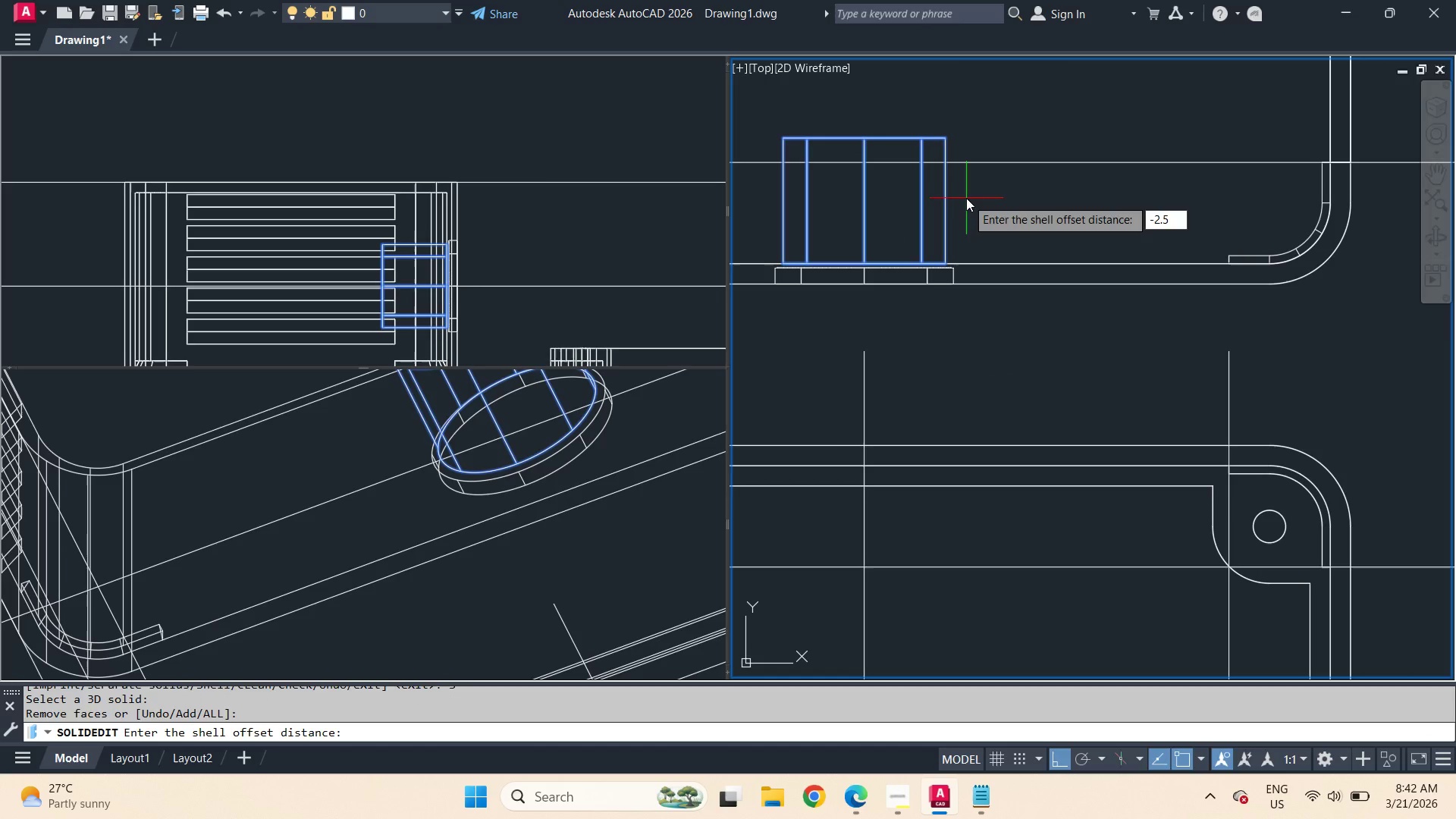 
key(Space)
 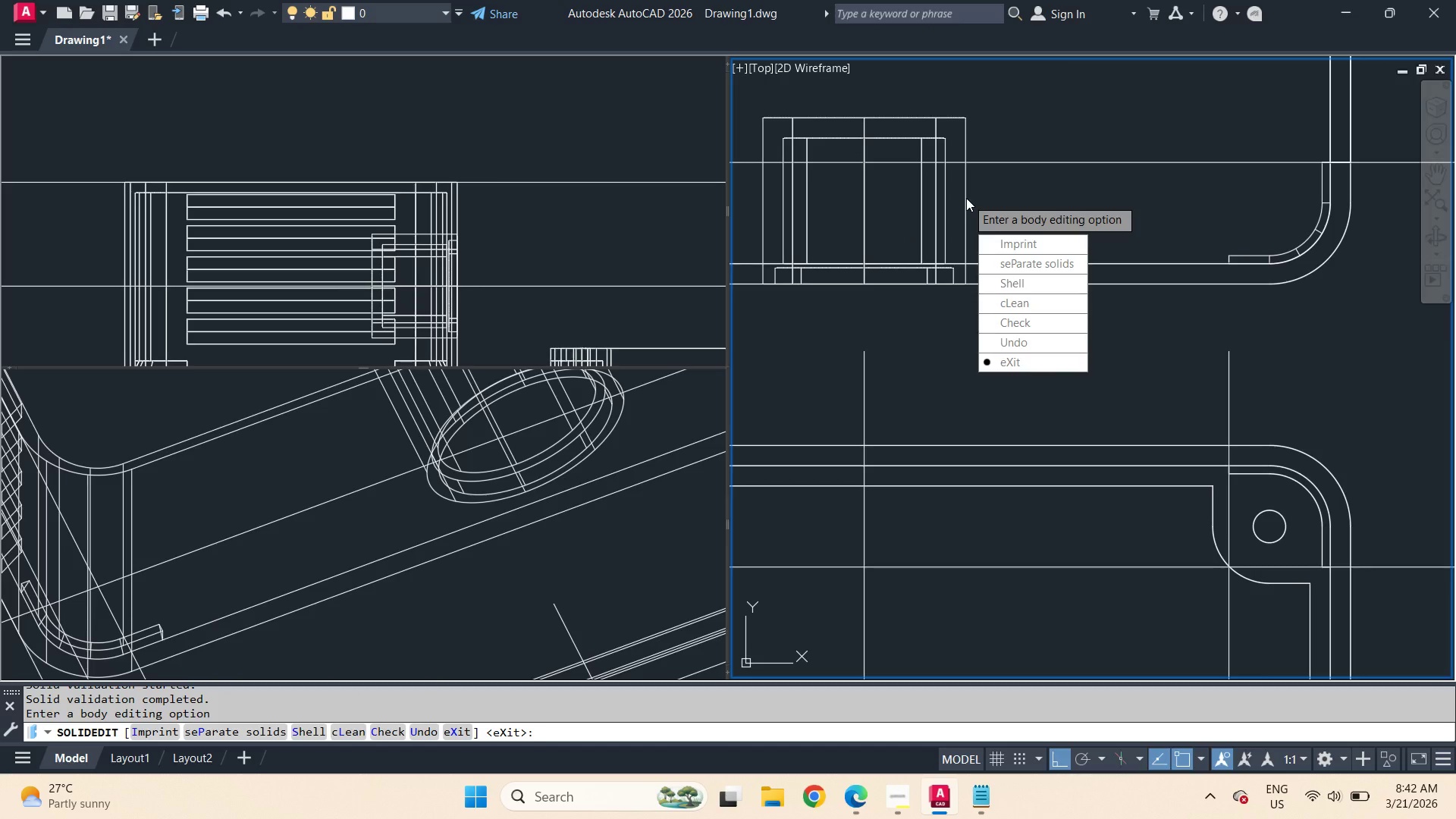 
key(Space)
 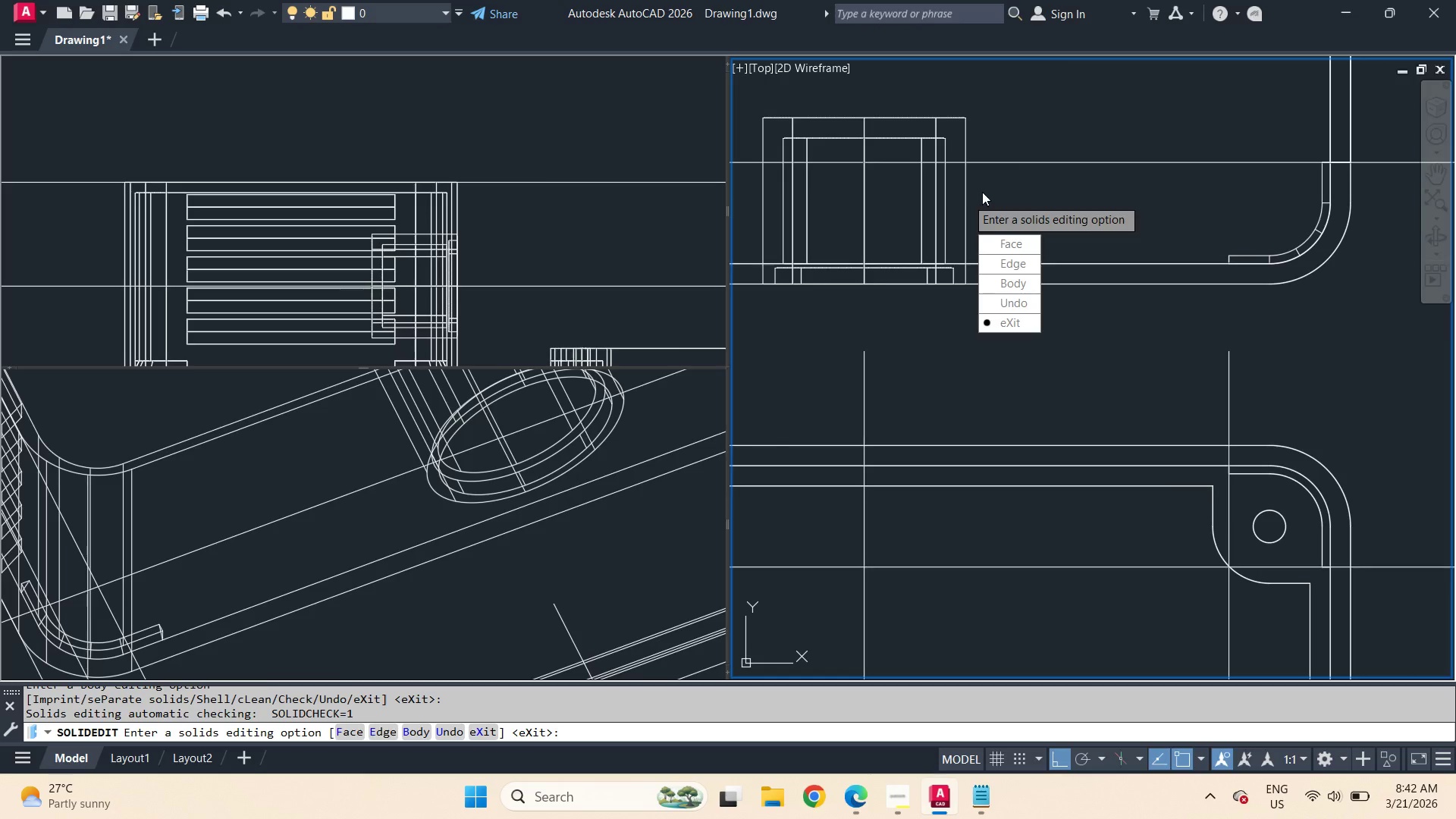 
key(Space)
 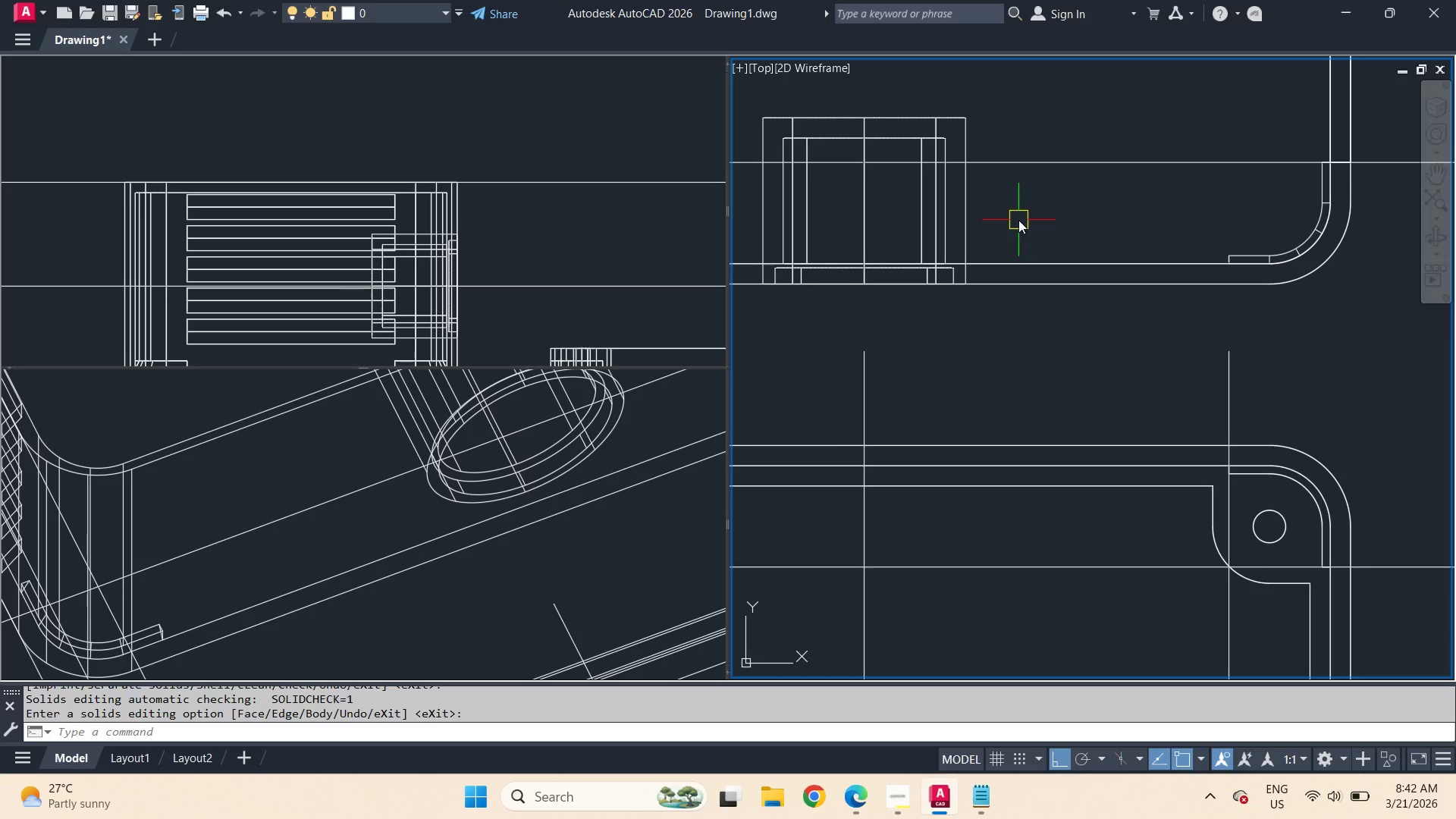 
hold_key(key=ShiftLeft, duration=1.64)
 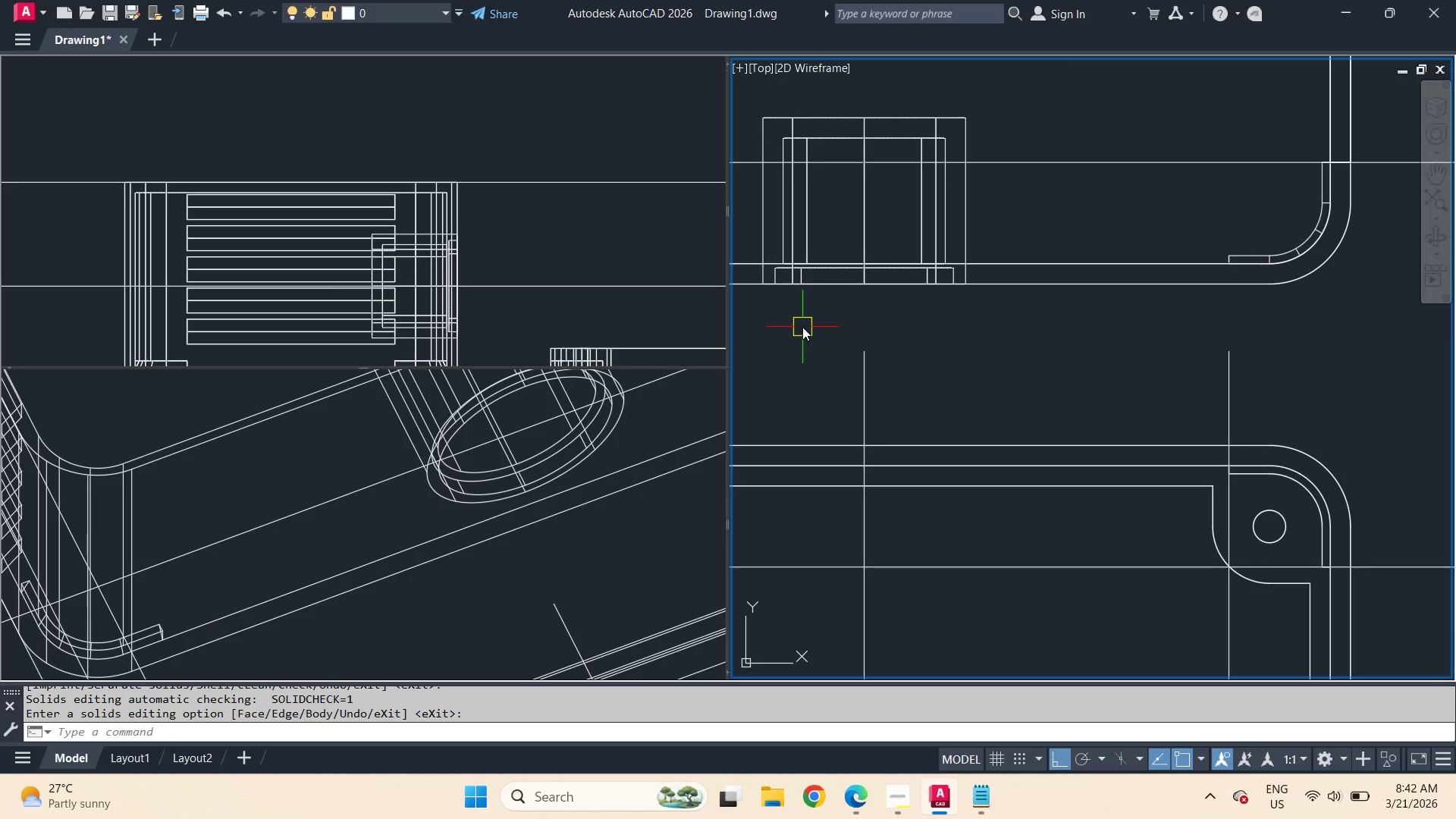 
hold_key(key=ShiftLeft, duration=0.64)
 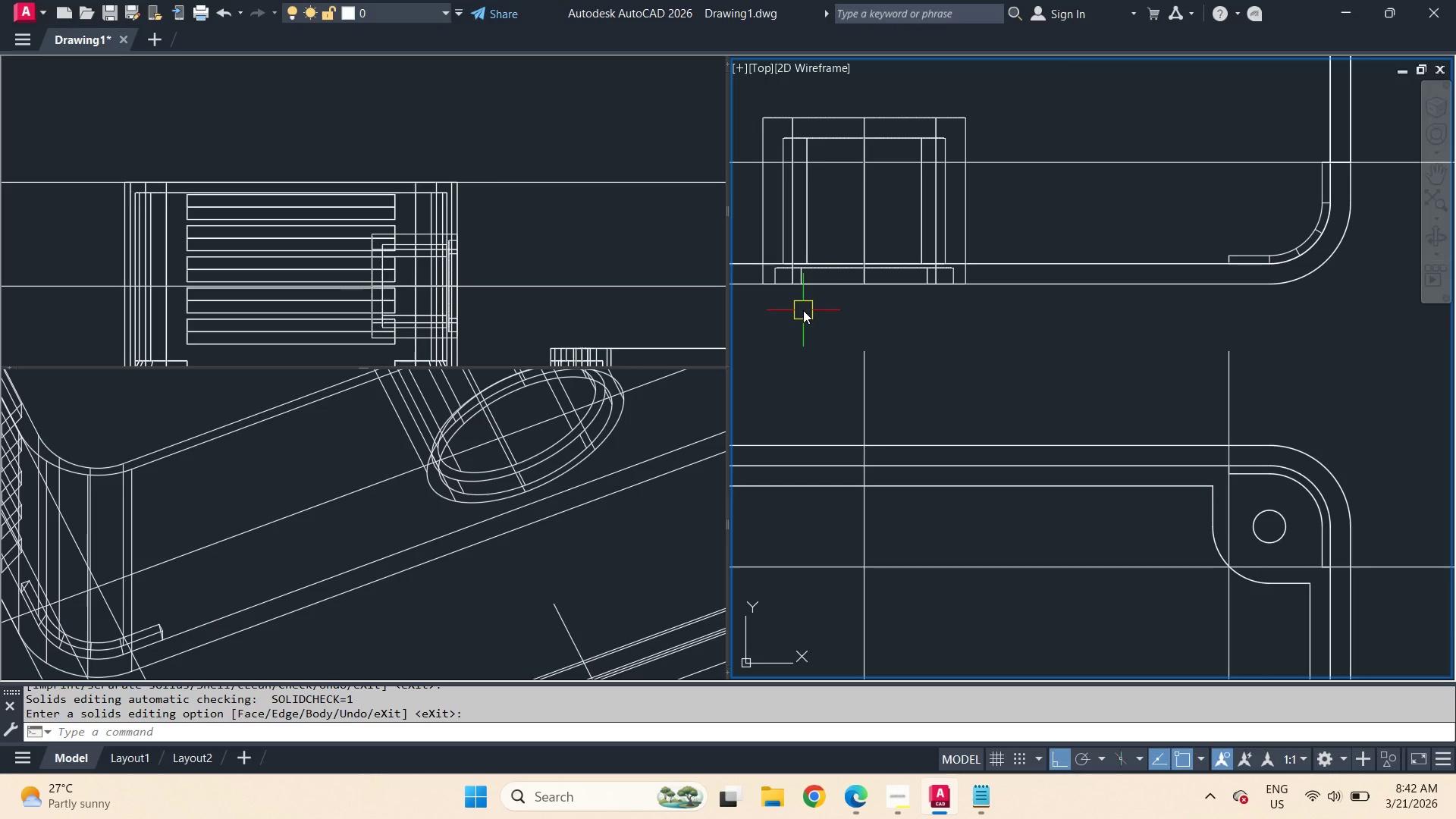 
hold_key(key=ShiftLeft, duration=1.78)
 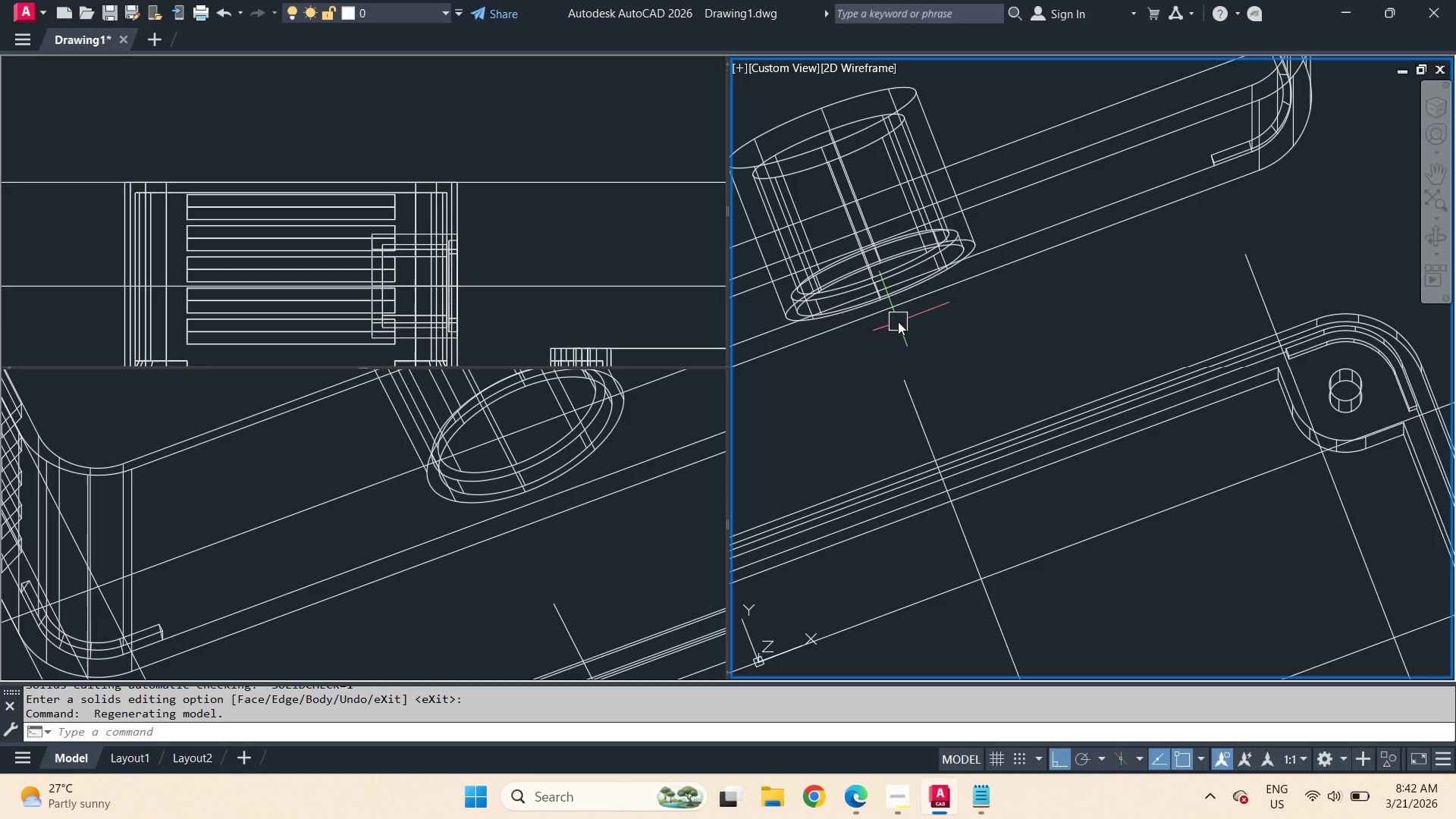 
key(Minus)
 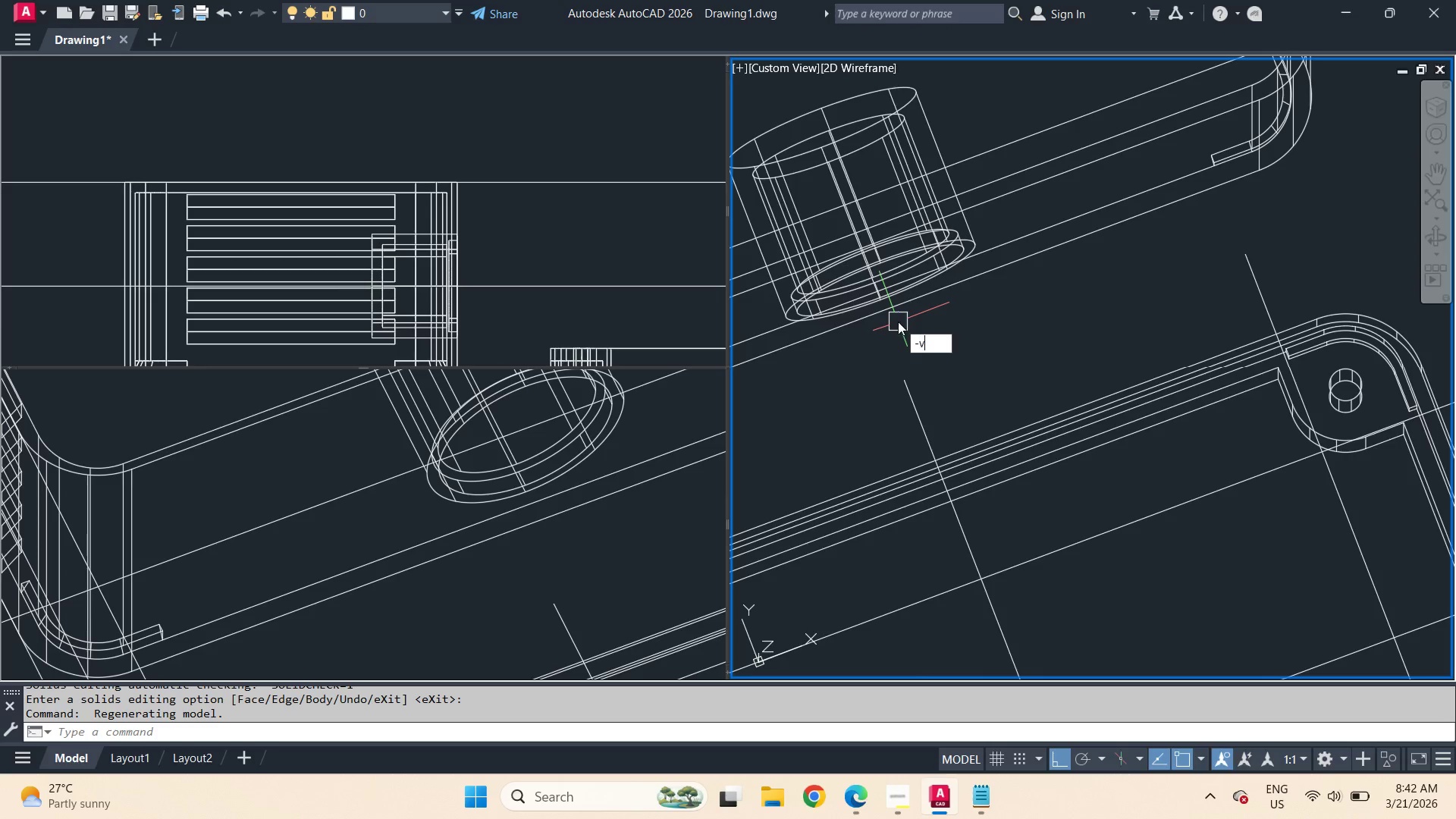 
key(V)
 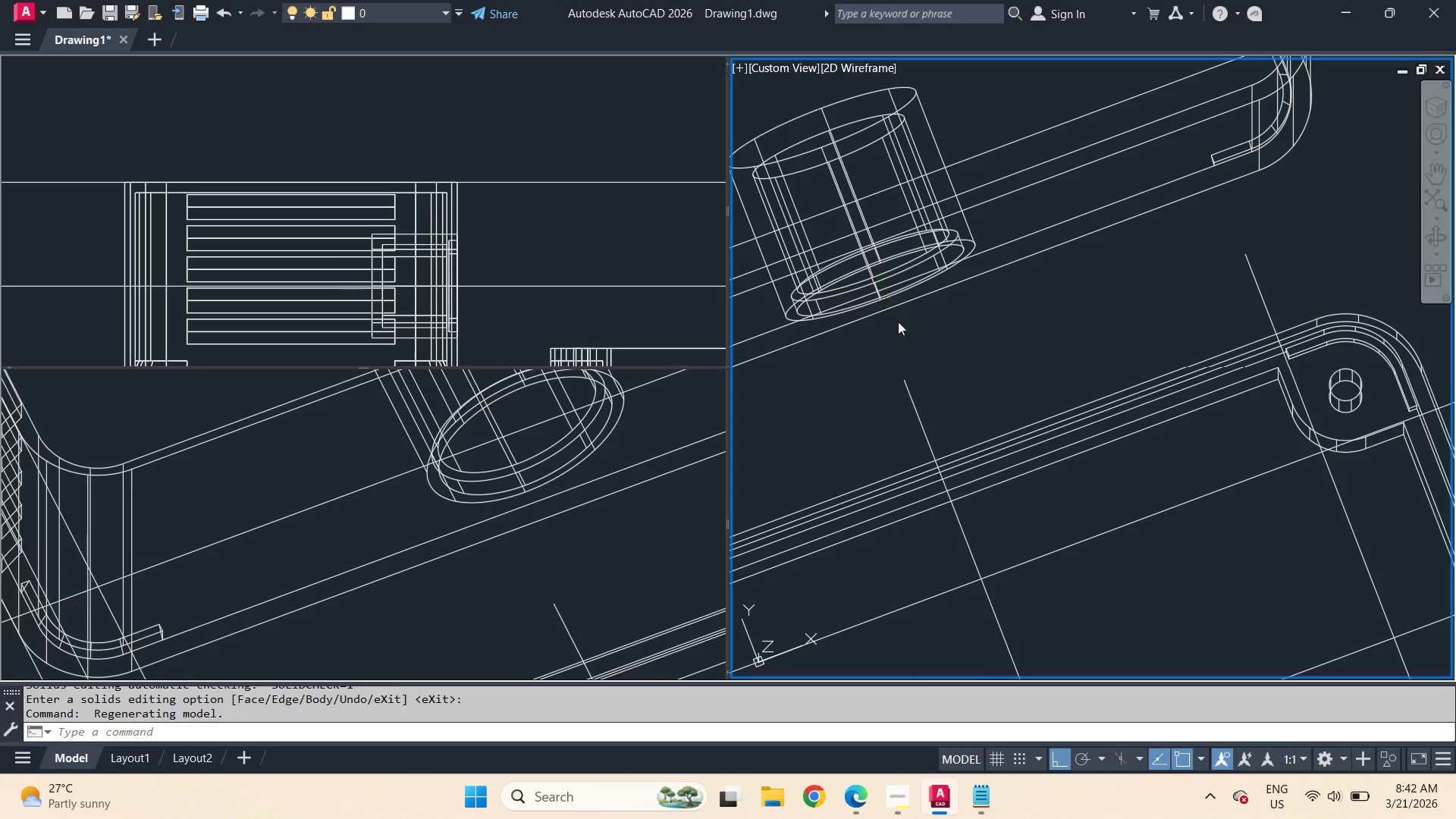 
key(Space)
 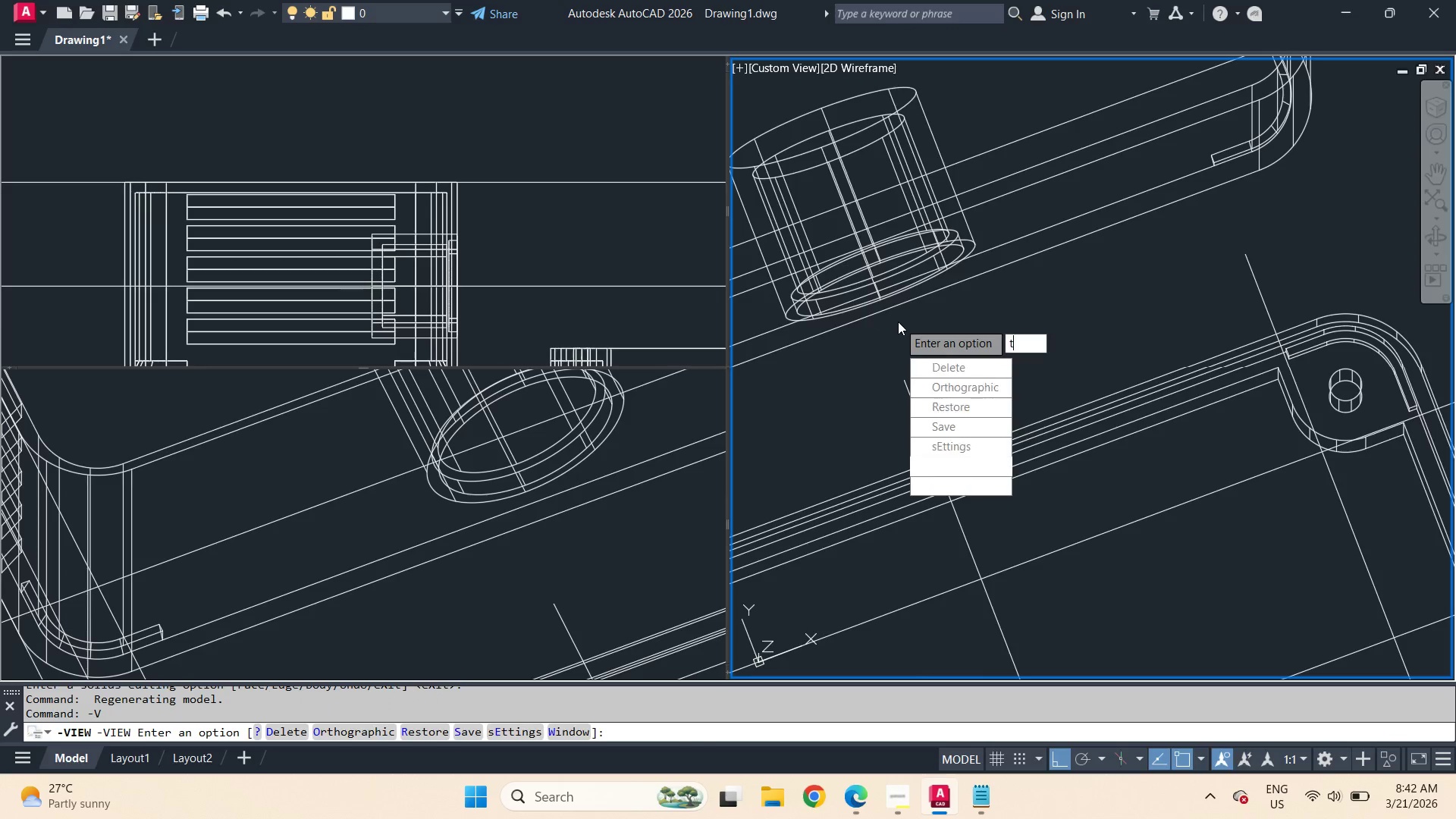 
key(T)
 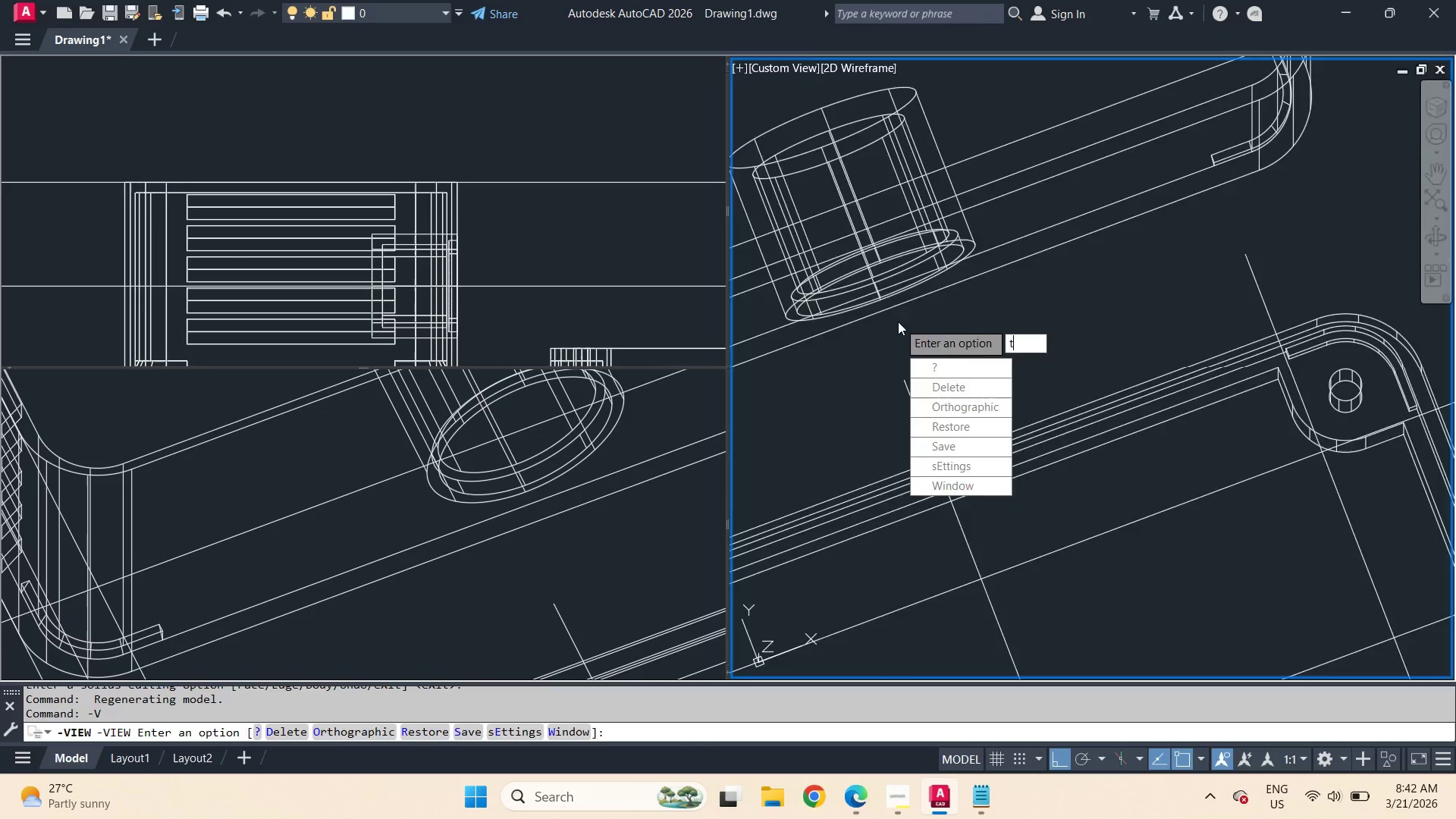 
key(Space)
 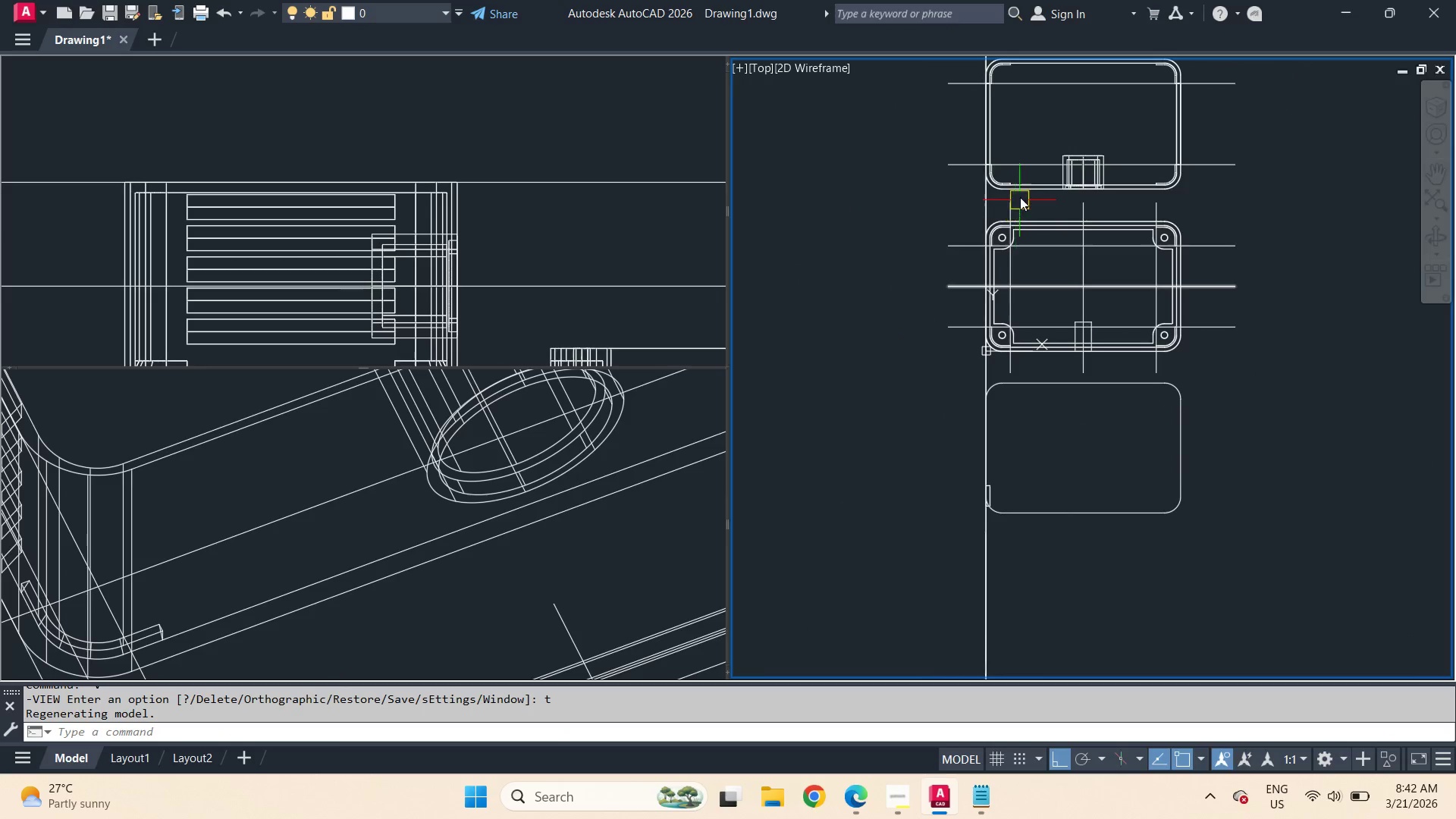 
scroll: coordinate [1056, 162], scroll_direction: up, amount: 4.0
 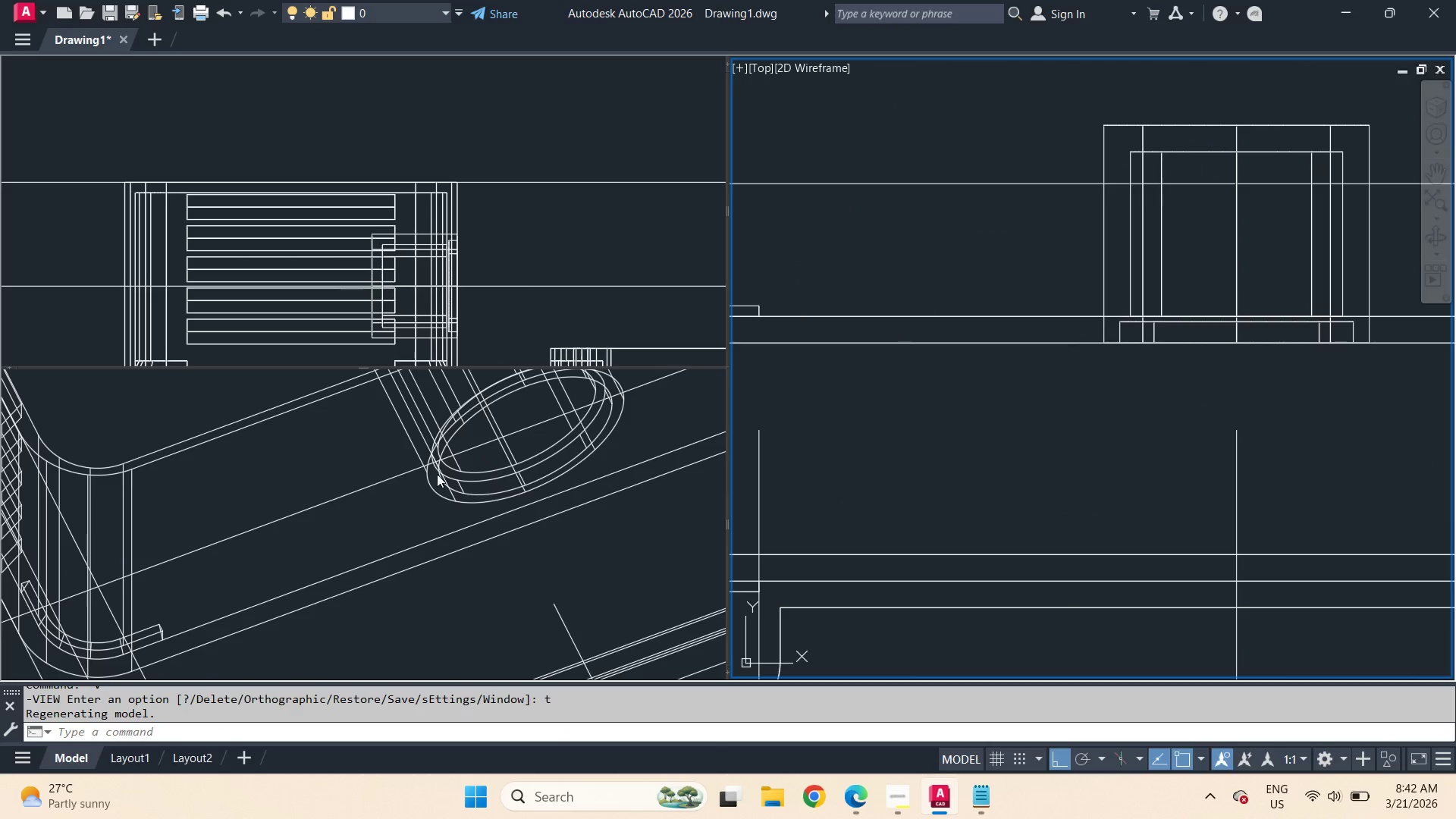 
left_click([337, 471])
 